 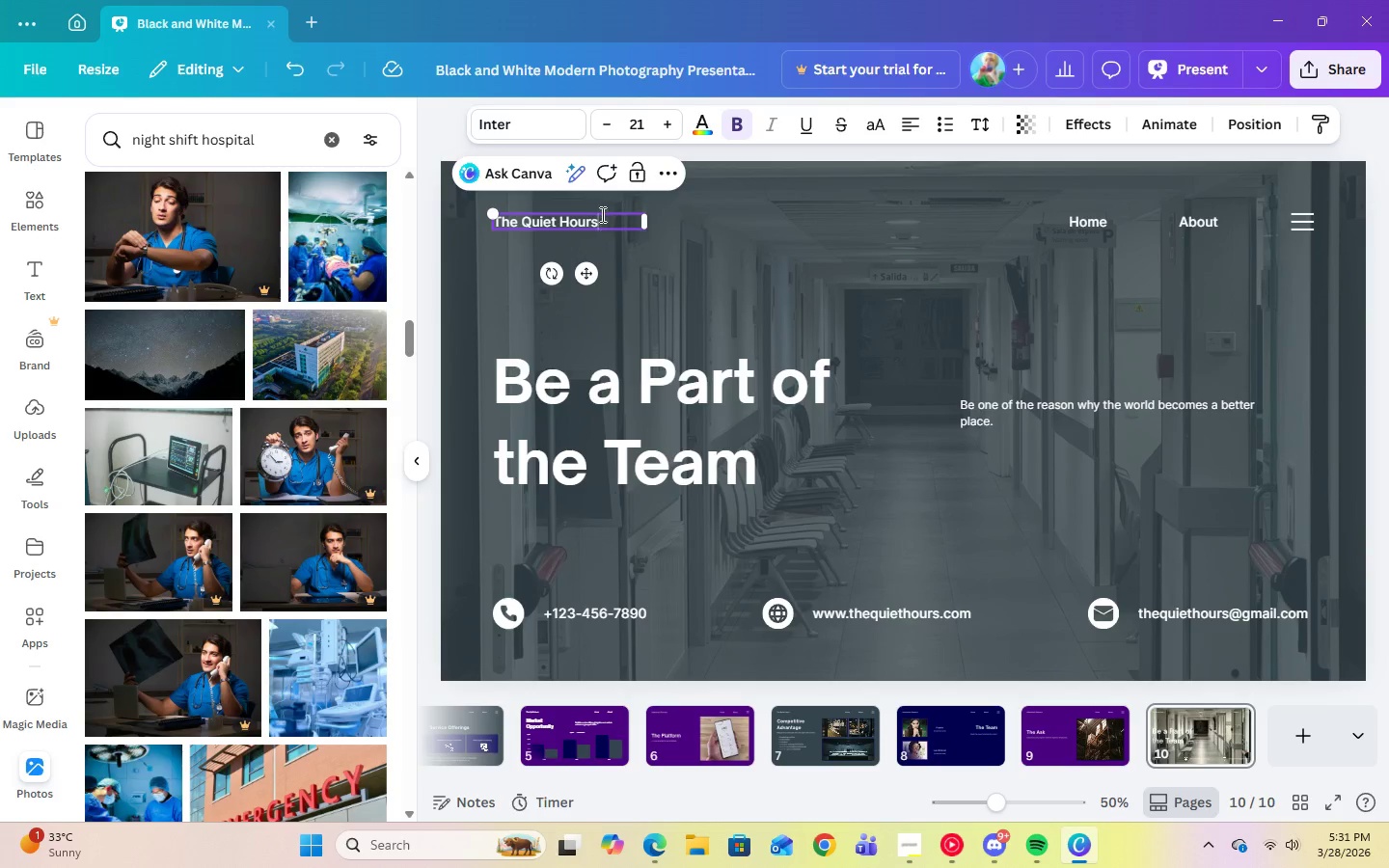 
left_click([1086, 719])
 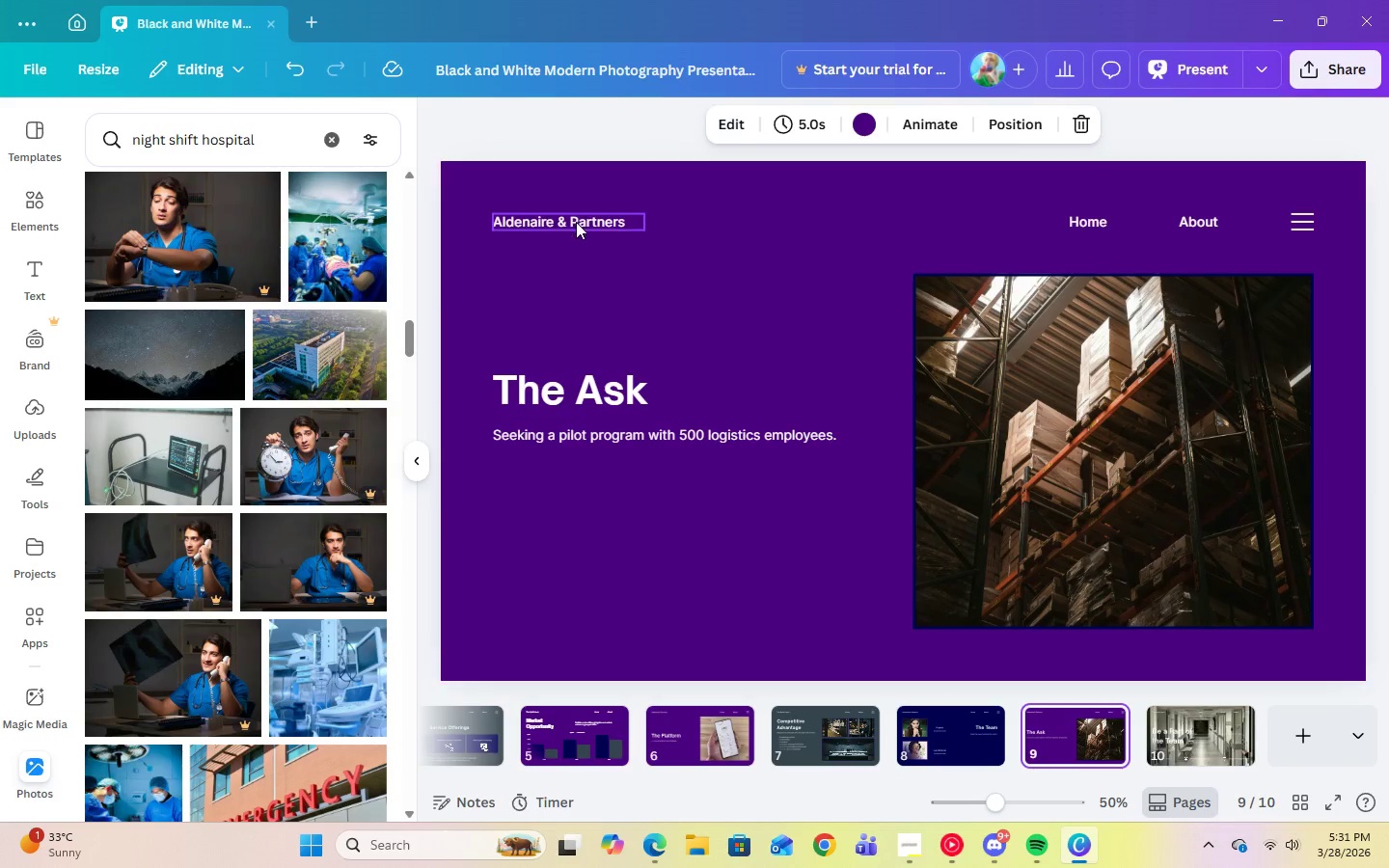 
double_click([576, 222])
 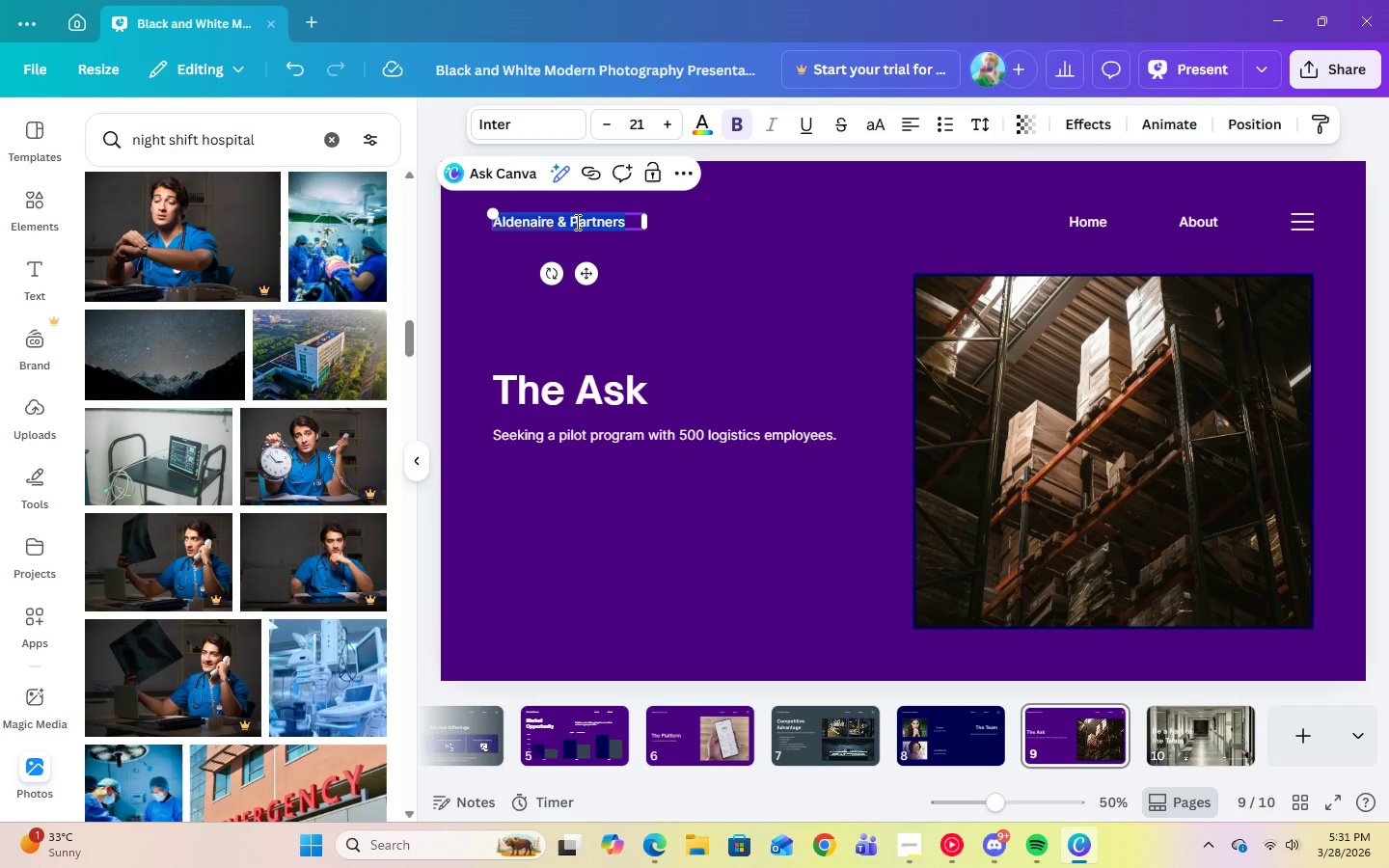 
type(The Quiet Hors)
 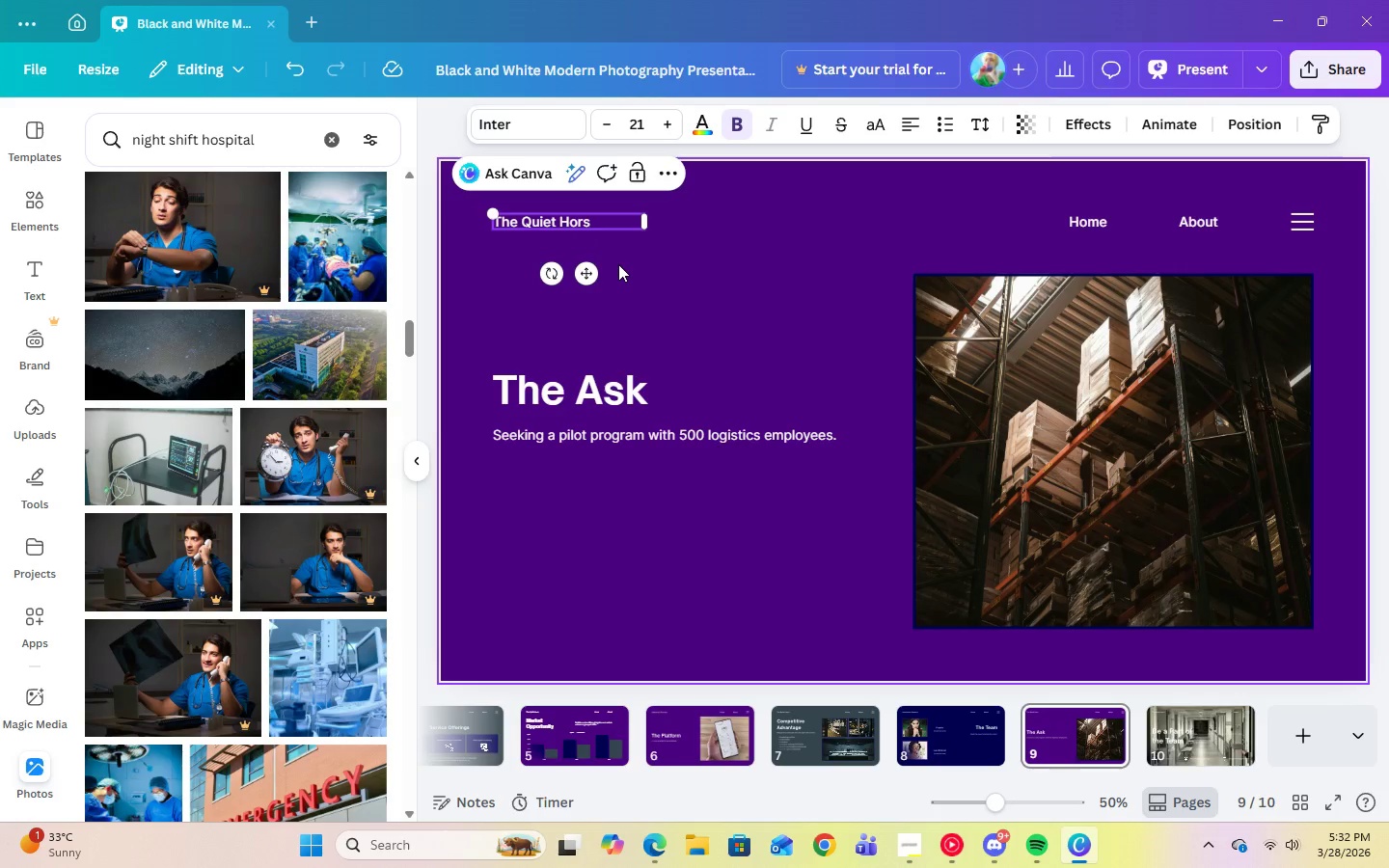 
key(Backspace)
key(Backspace)
type(urs)
 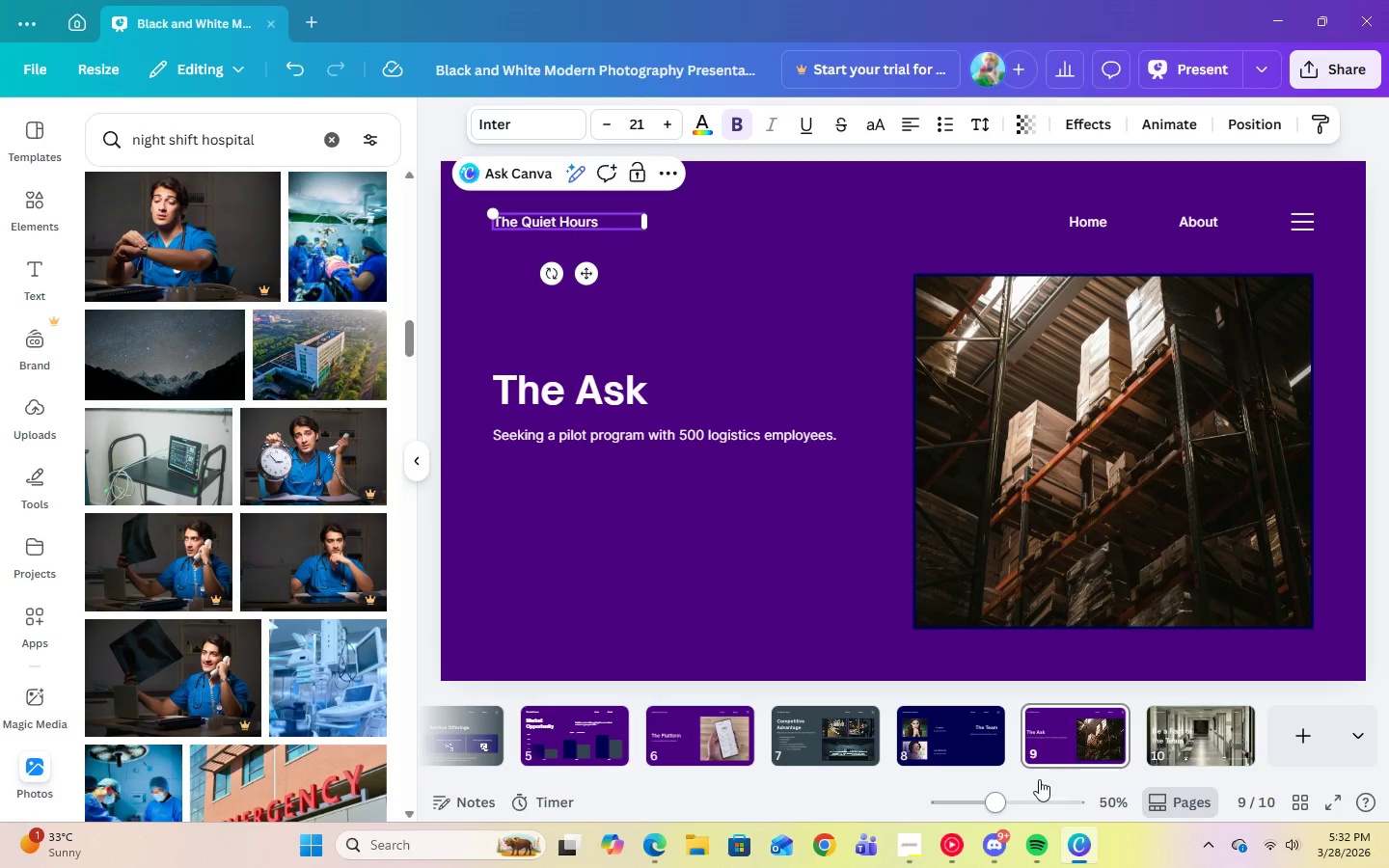 
left_click([953, 746])
 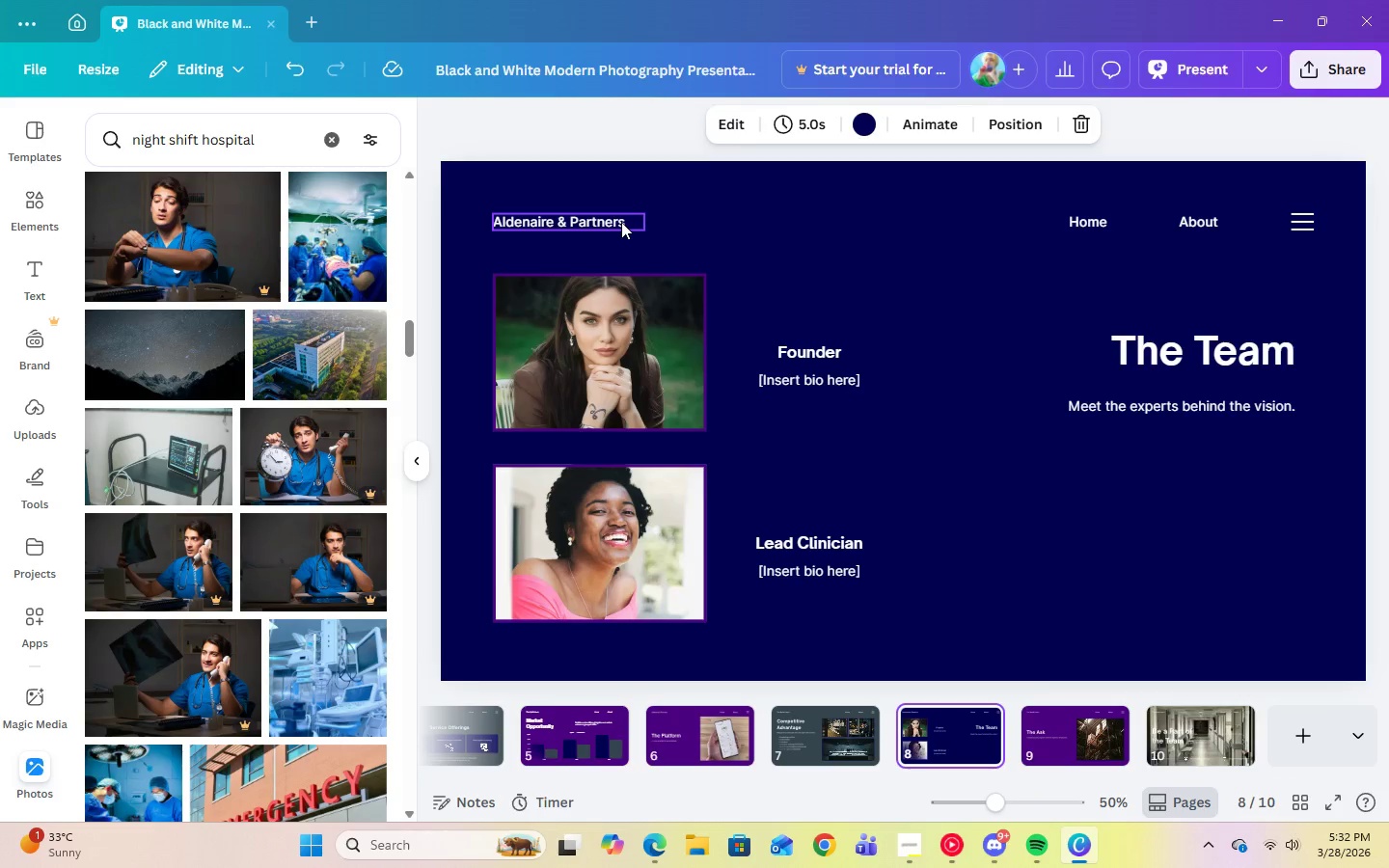 
double_click([621, 222])
 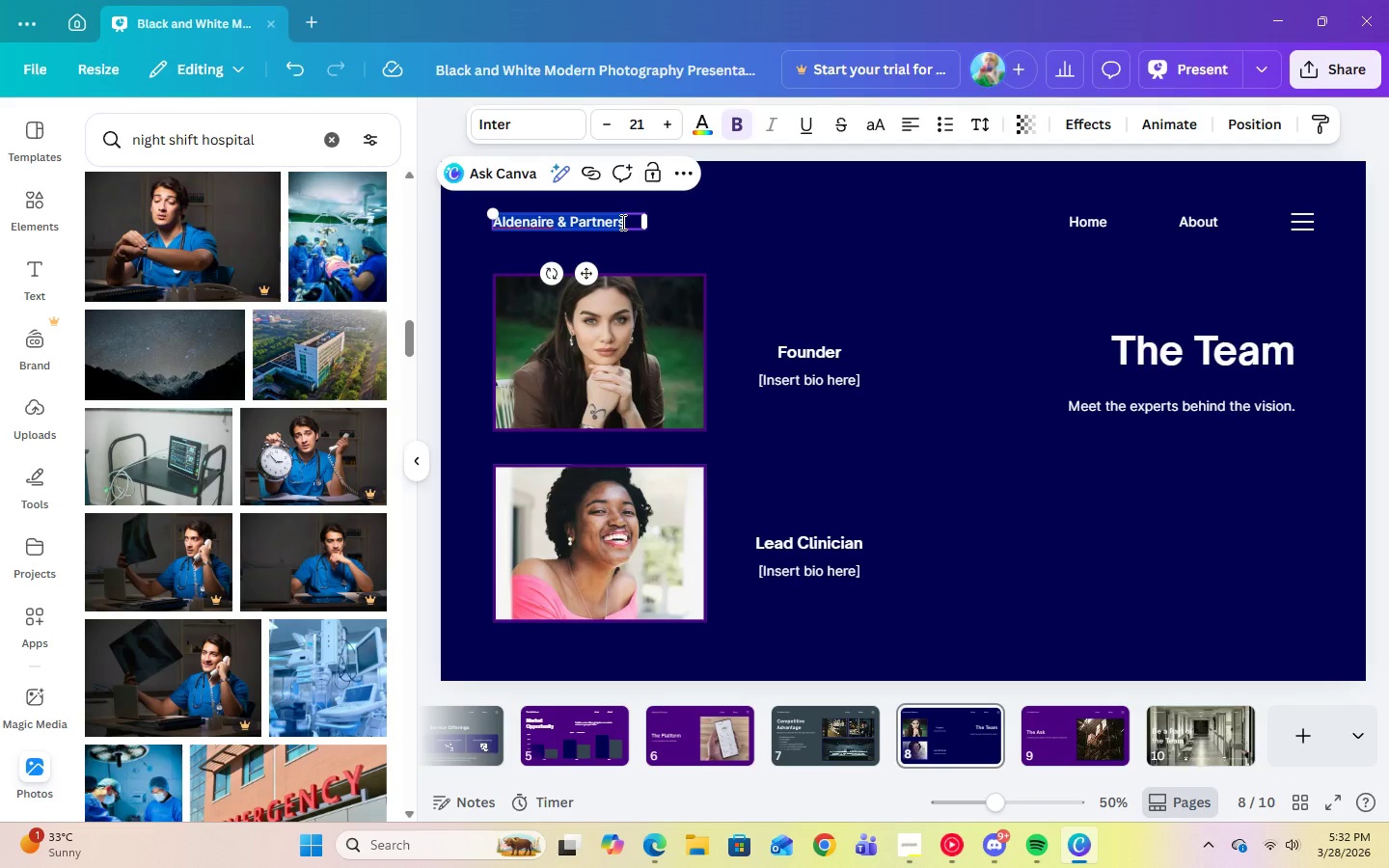 
type(The Quiet Hours)
 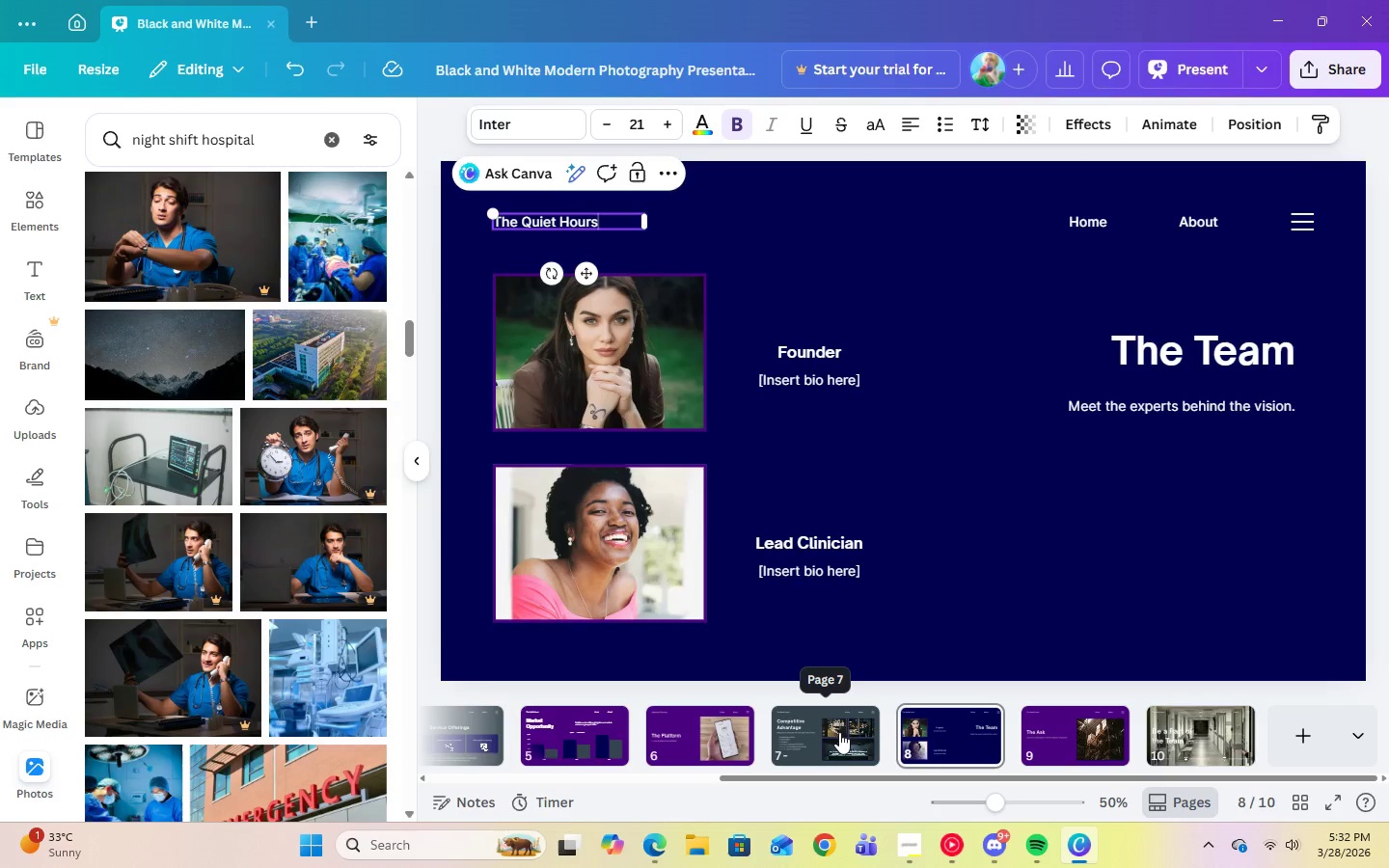 
left_click([839, 746])
 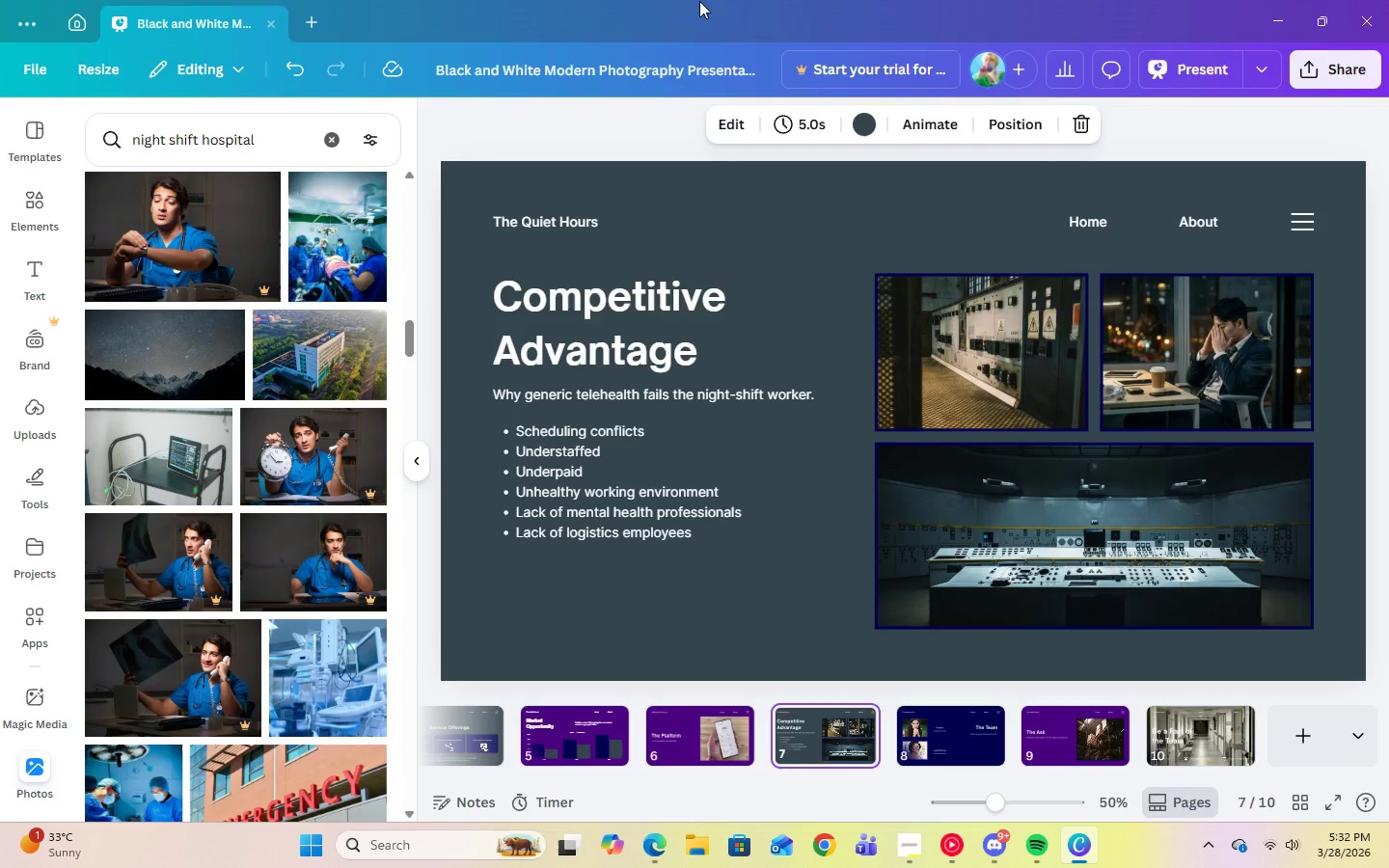 
wait(6.03)
 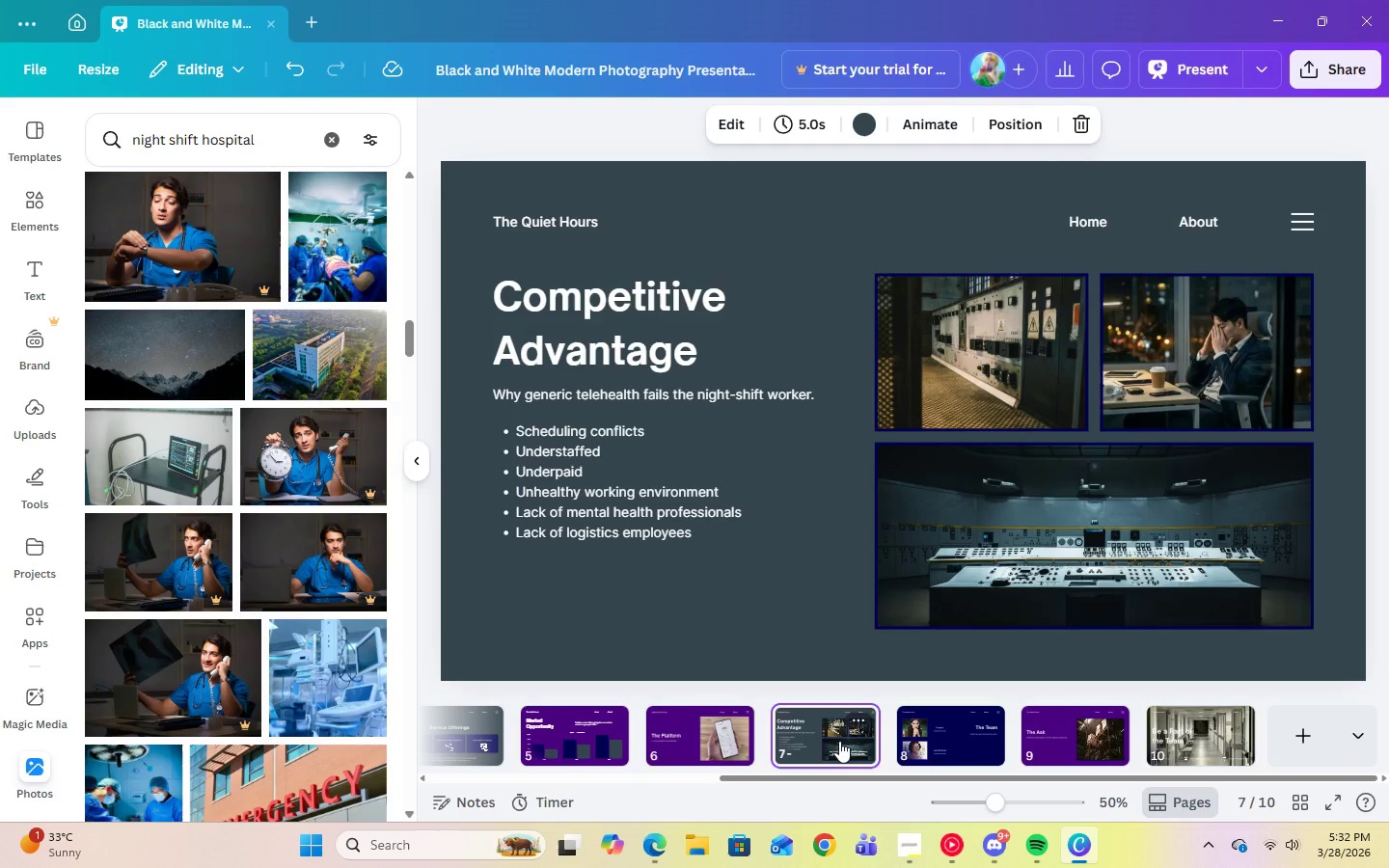 
left_click([735, 707])
 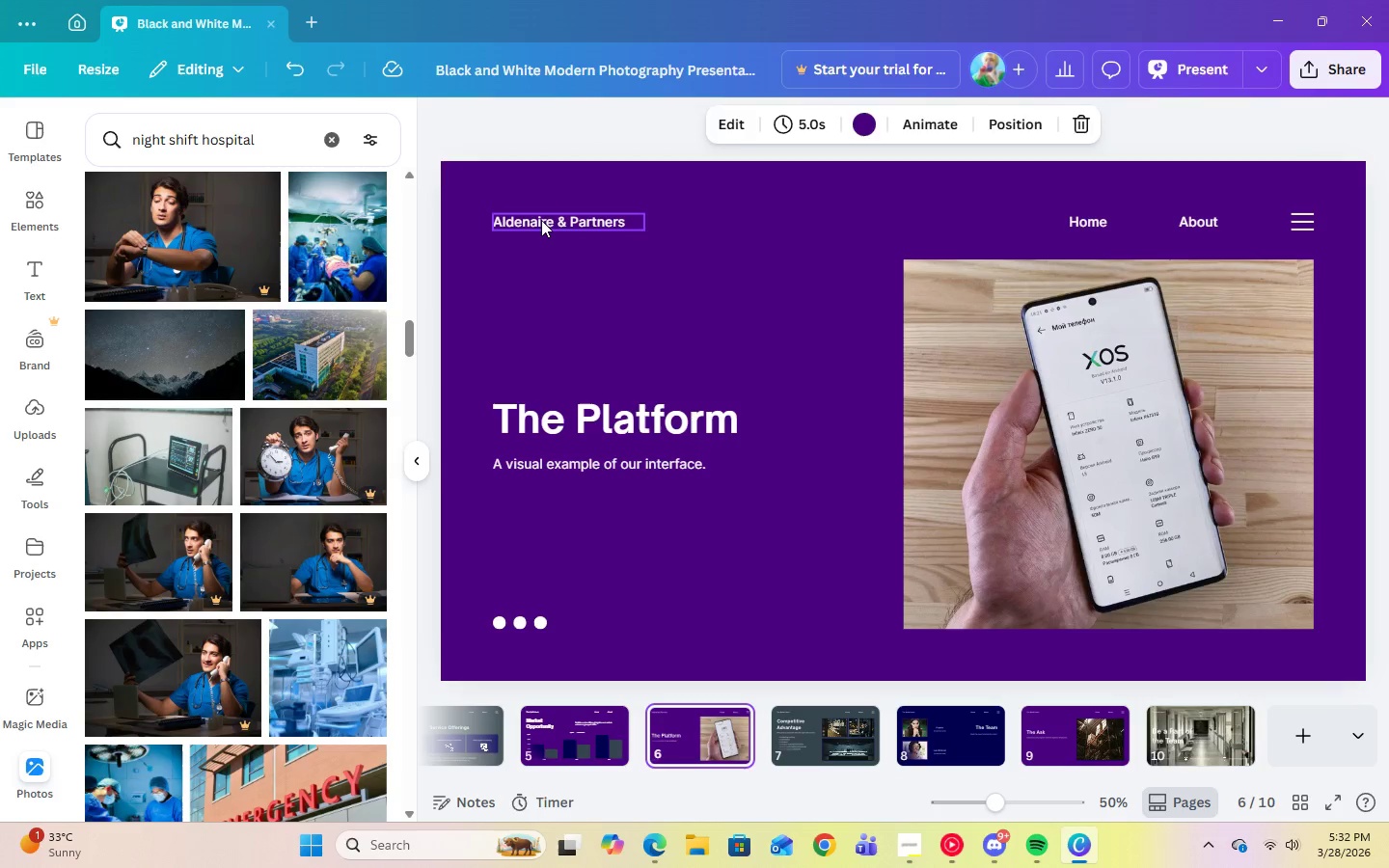 
double_click([541, 220])
 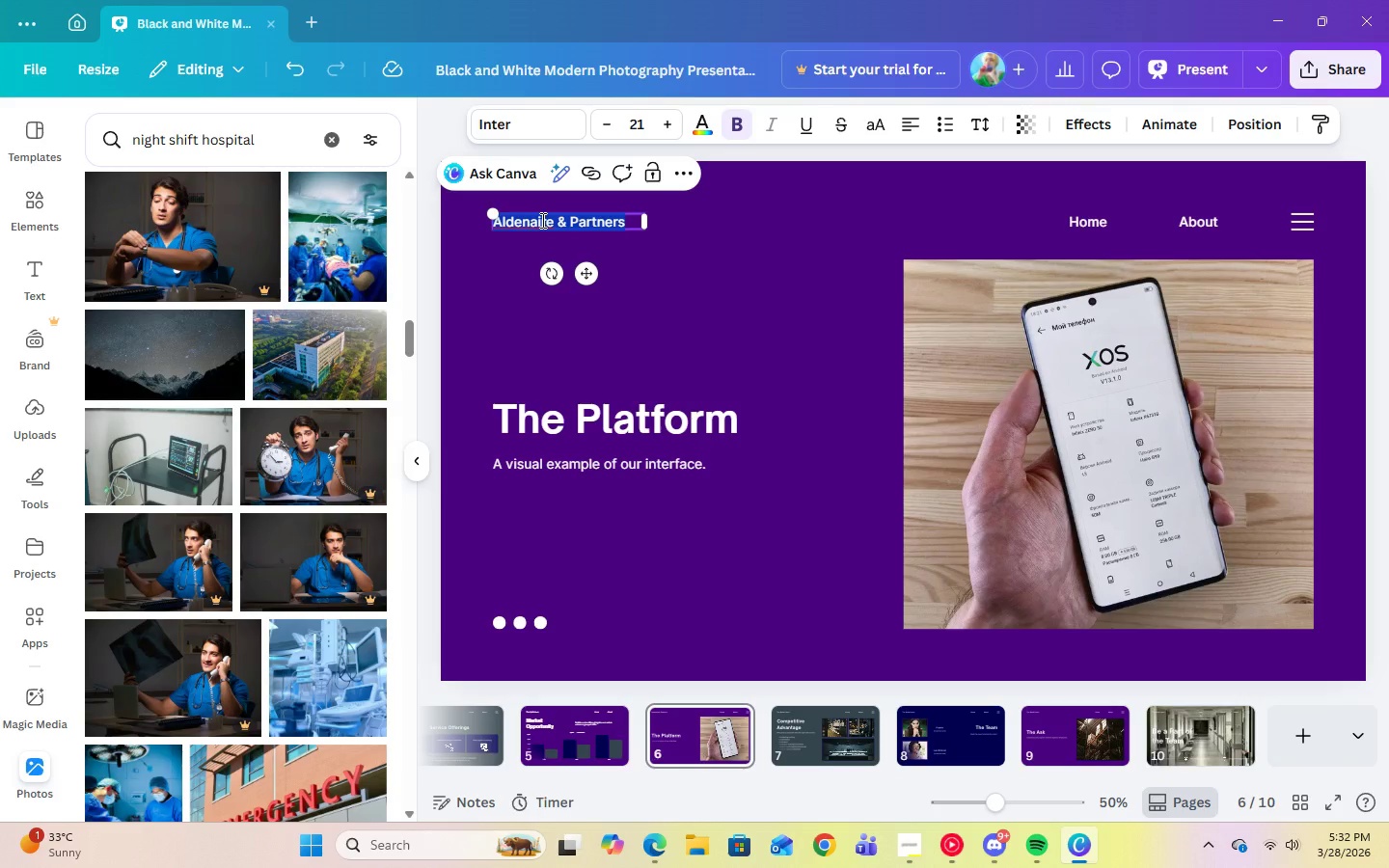 
type(The Quiet Hours)
 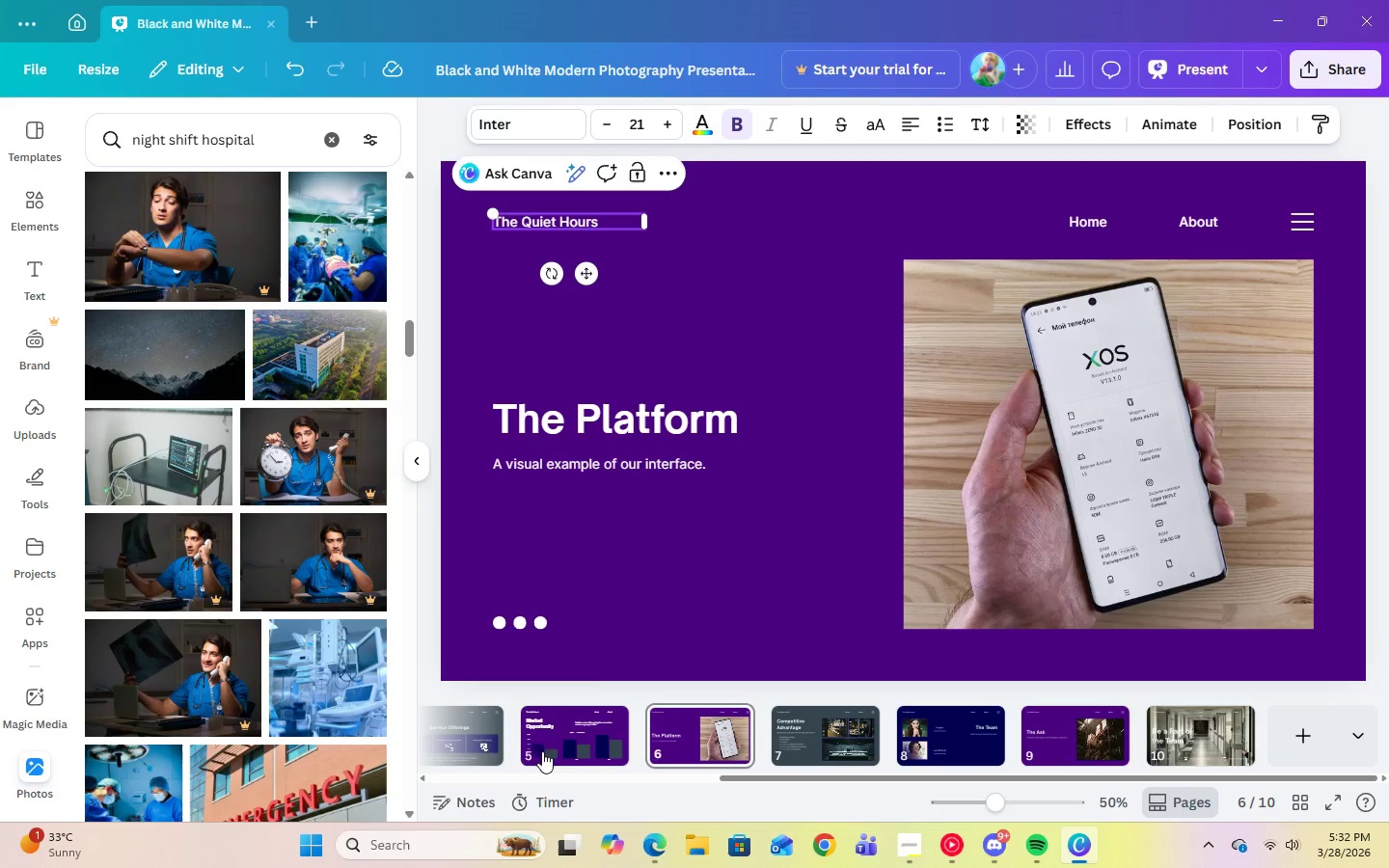 
left_click([535, 751])
 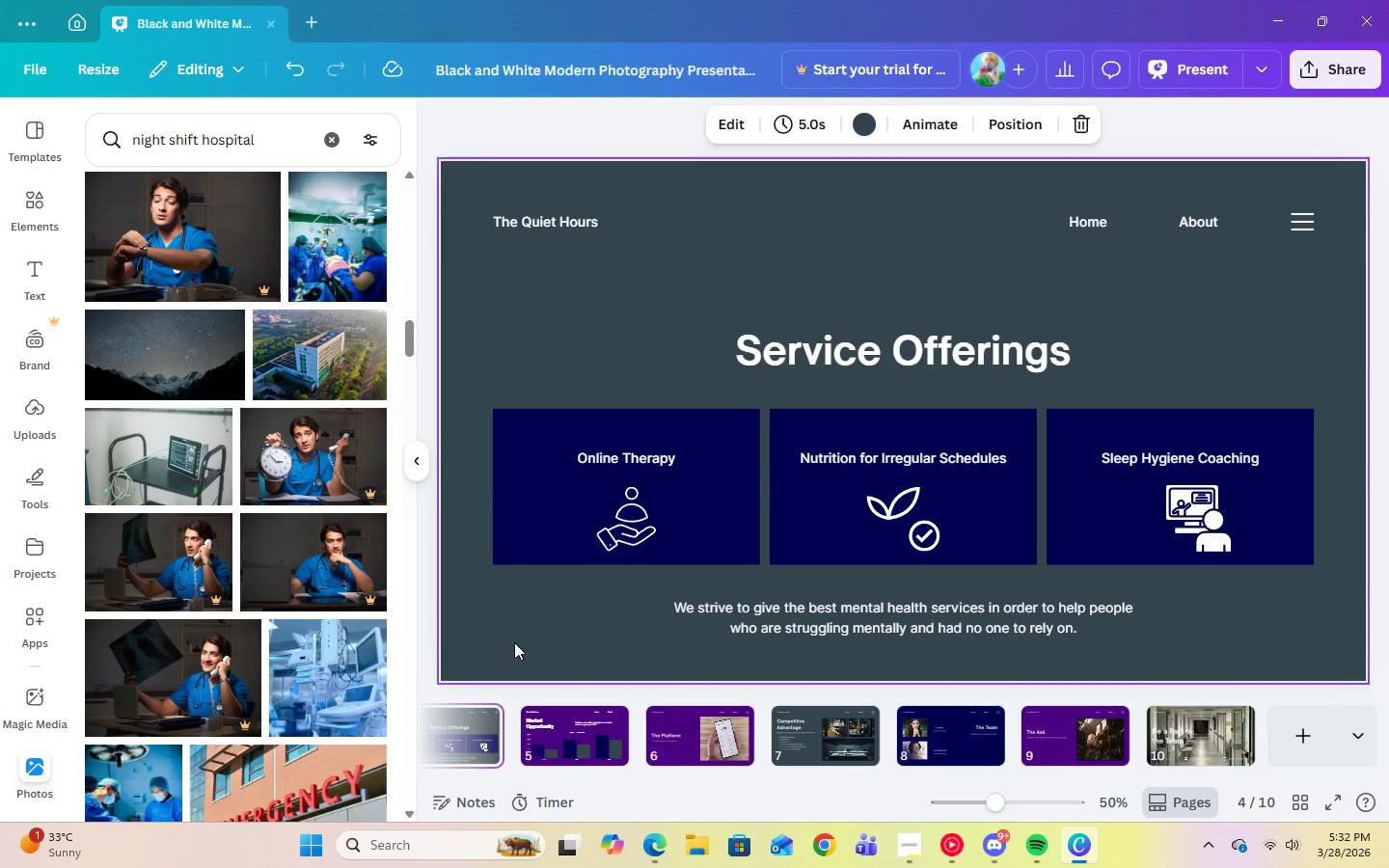 
key(ArrowLeft)
 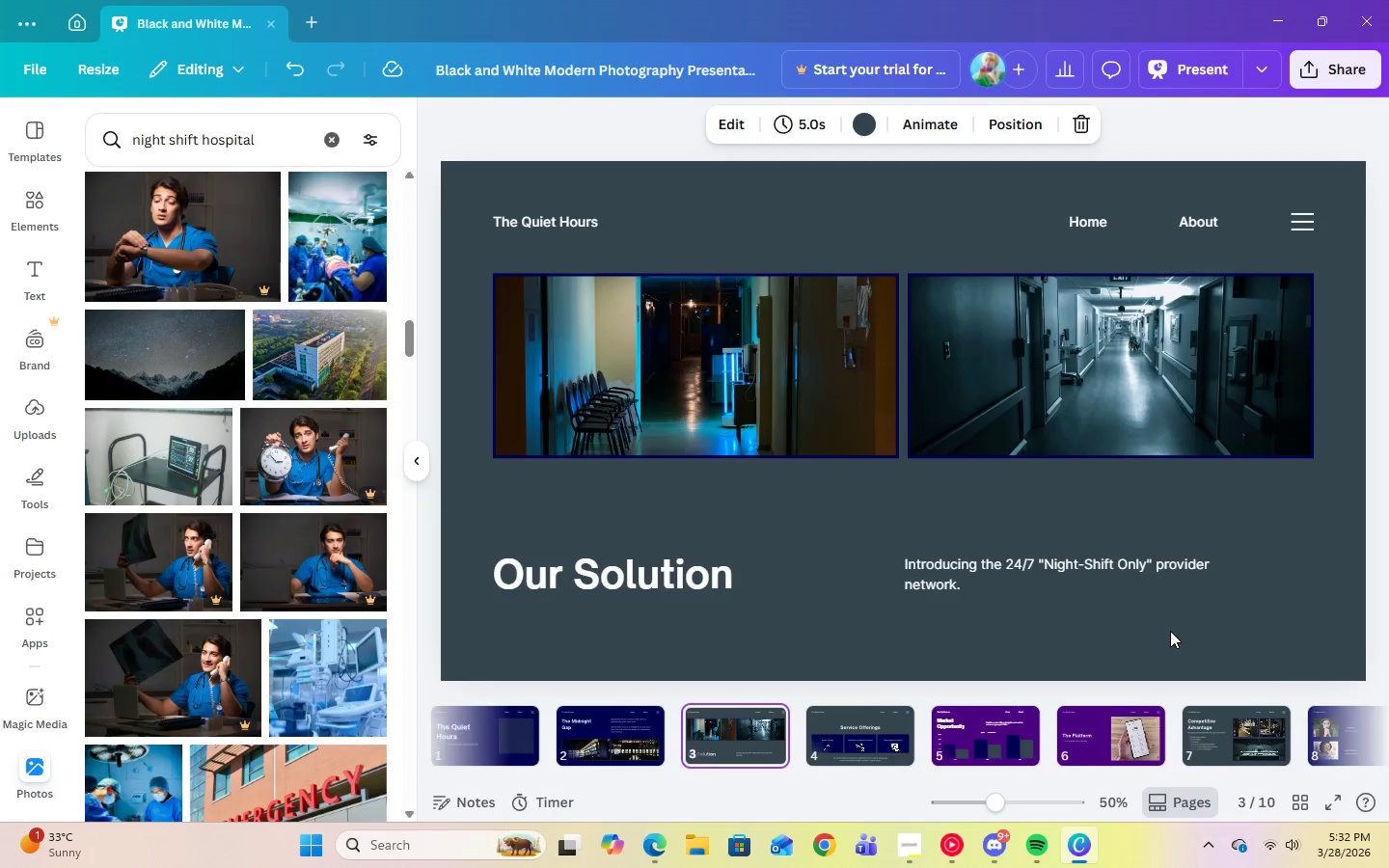 
key(ArrowLeft)
 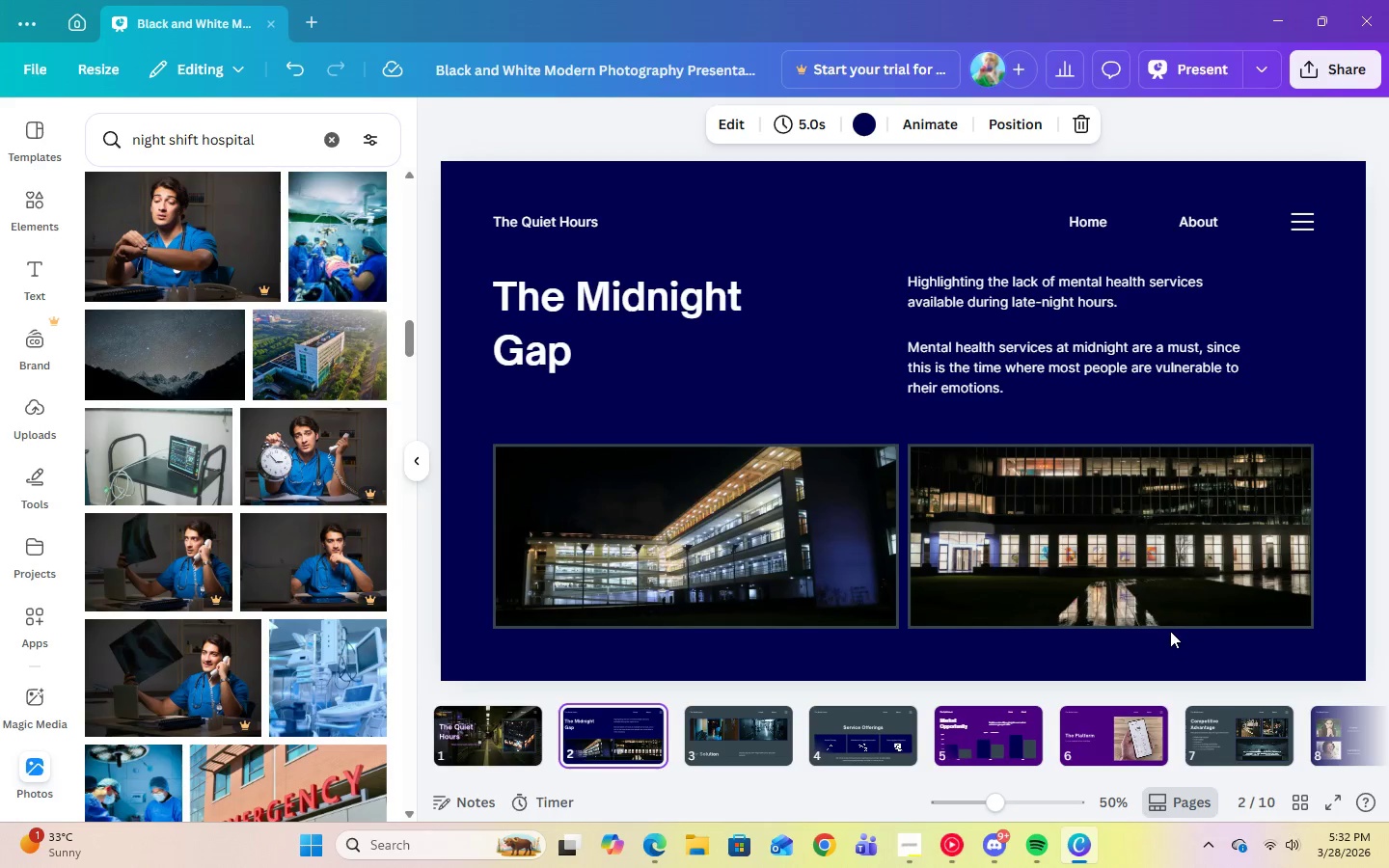 
key(ArrowLeft)
 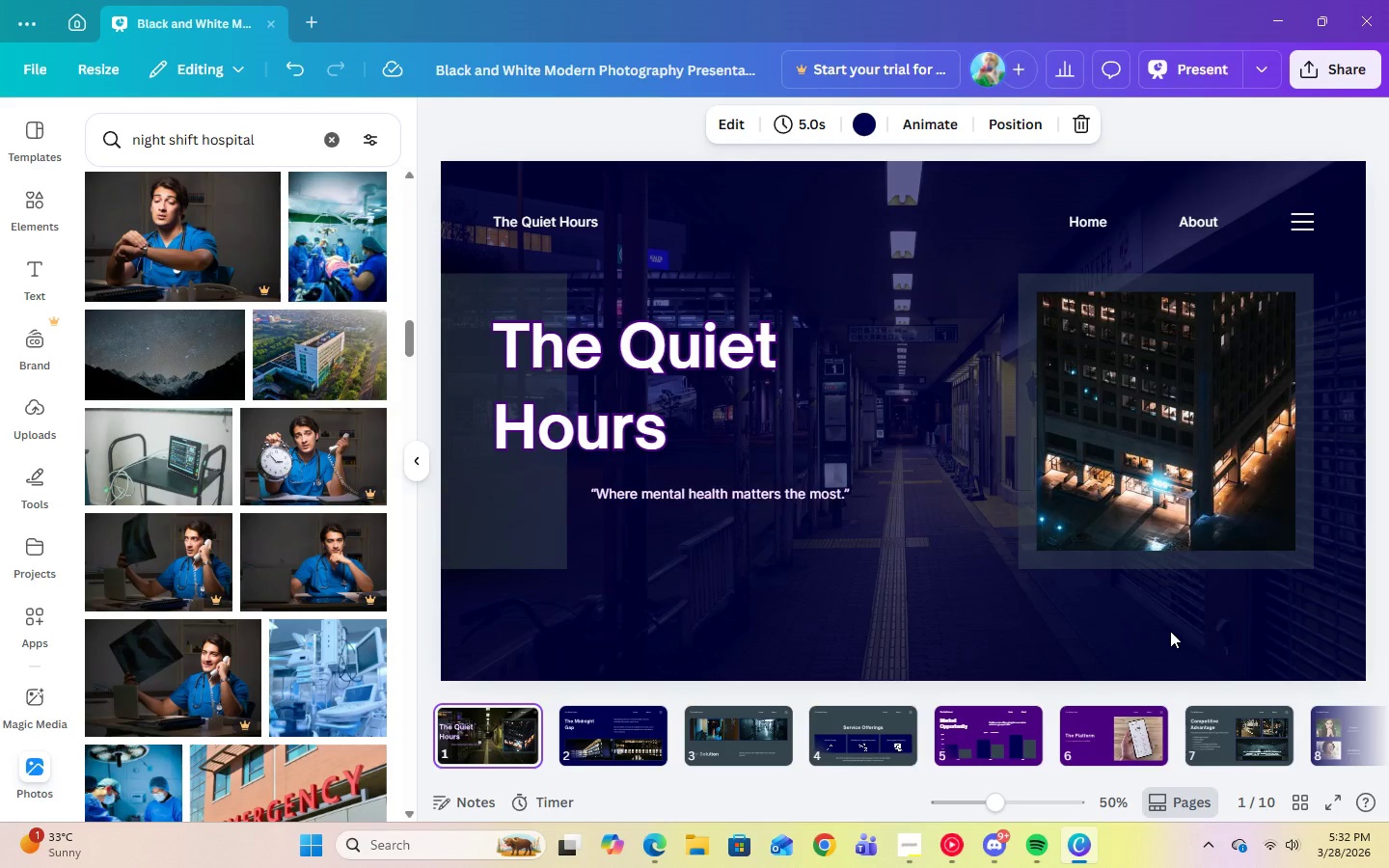 
wait(5.8)
 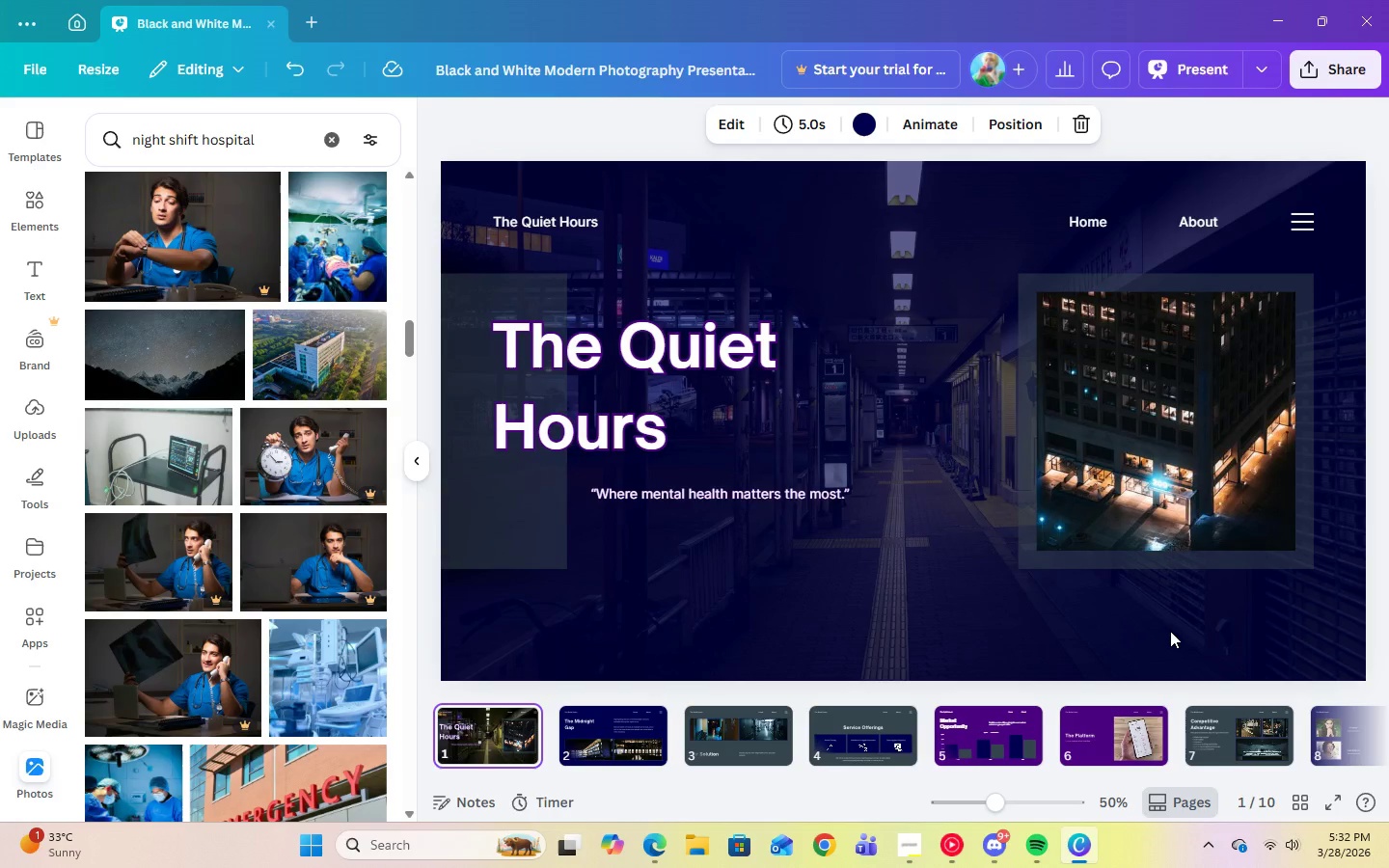 
left_click([952, 843])
 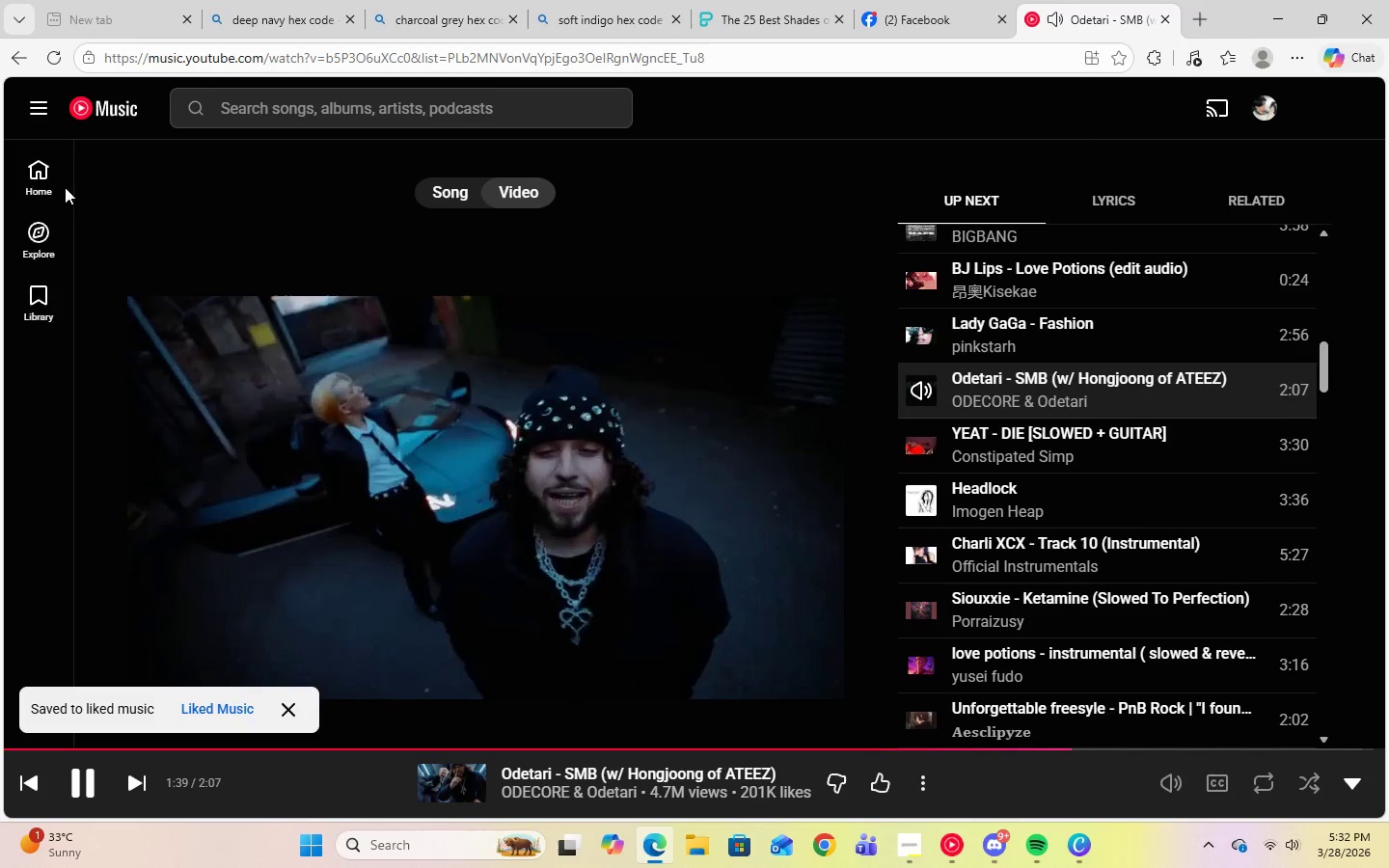 
left_click([25, 178])
 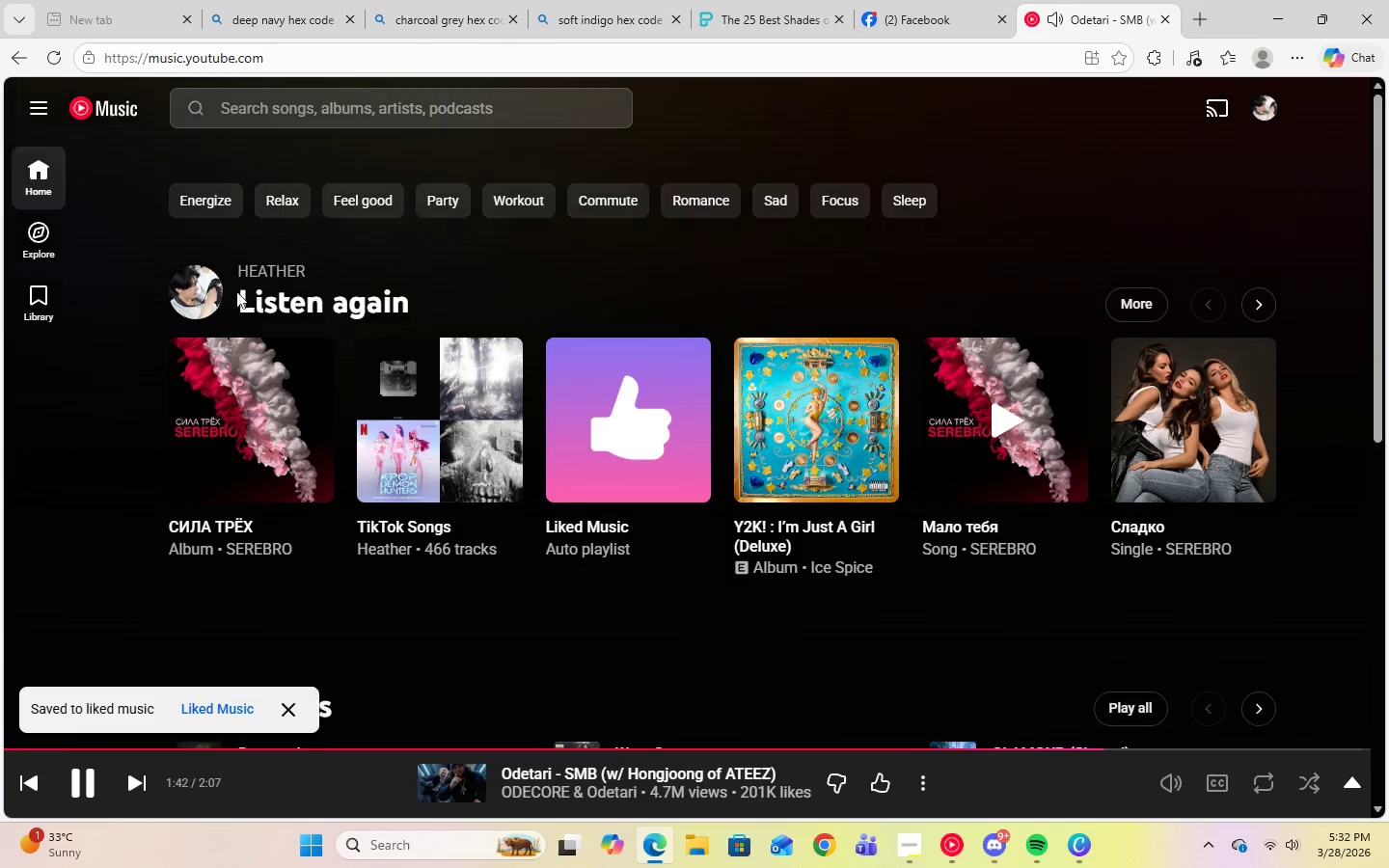 
left_click([830, 426])
 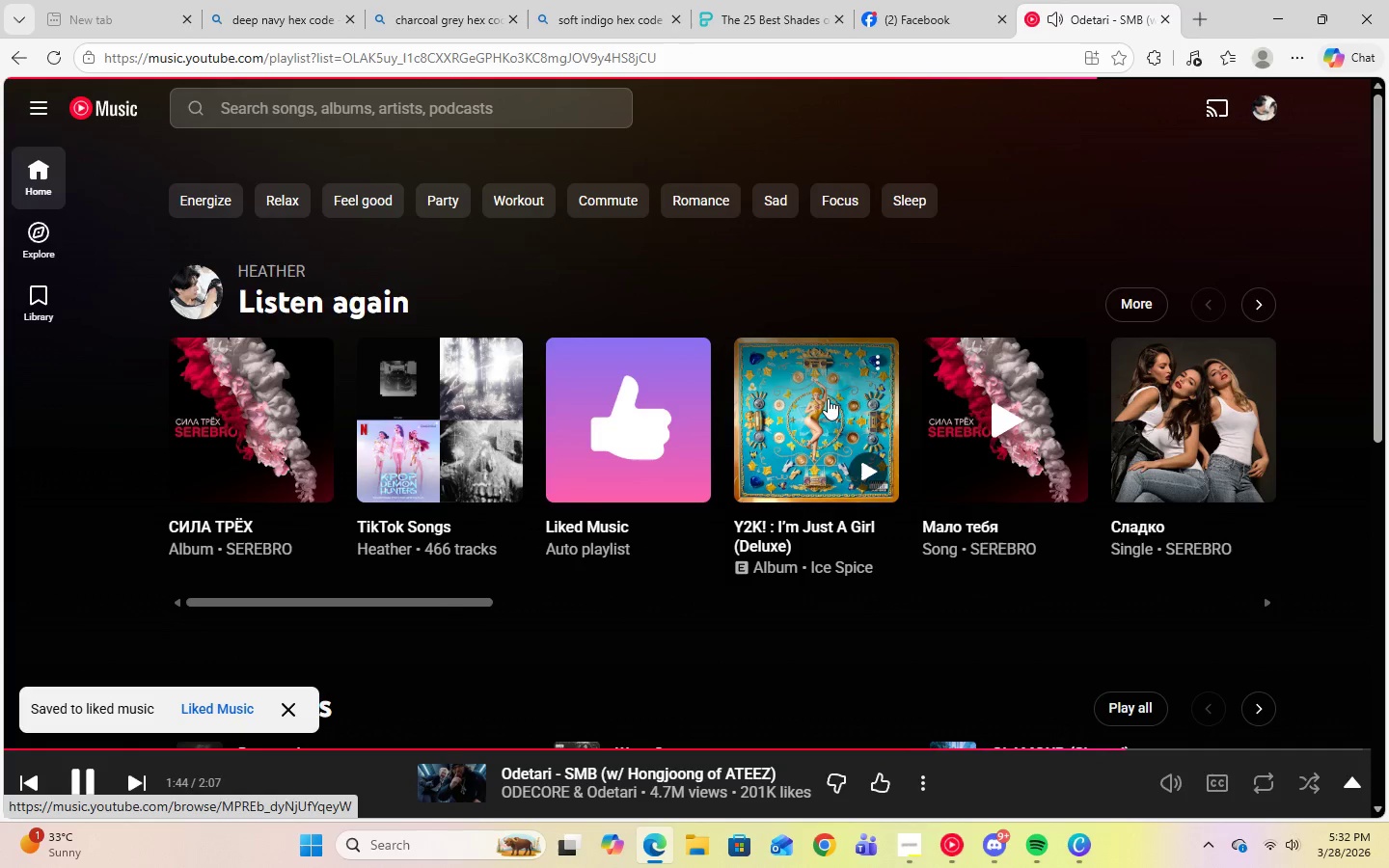 
scroll: coordinate [828, 412], scroll_direction: down, amount: 6.0
 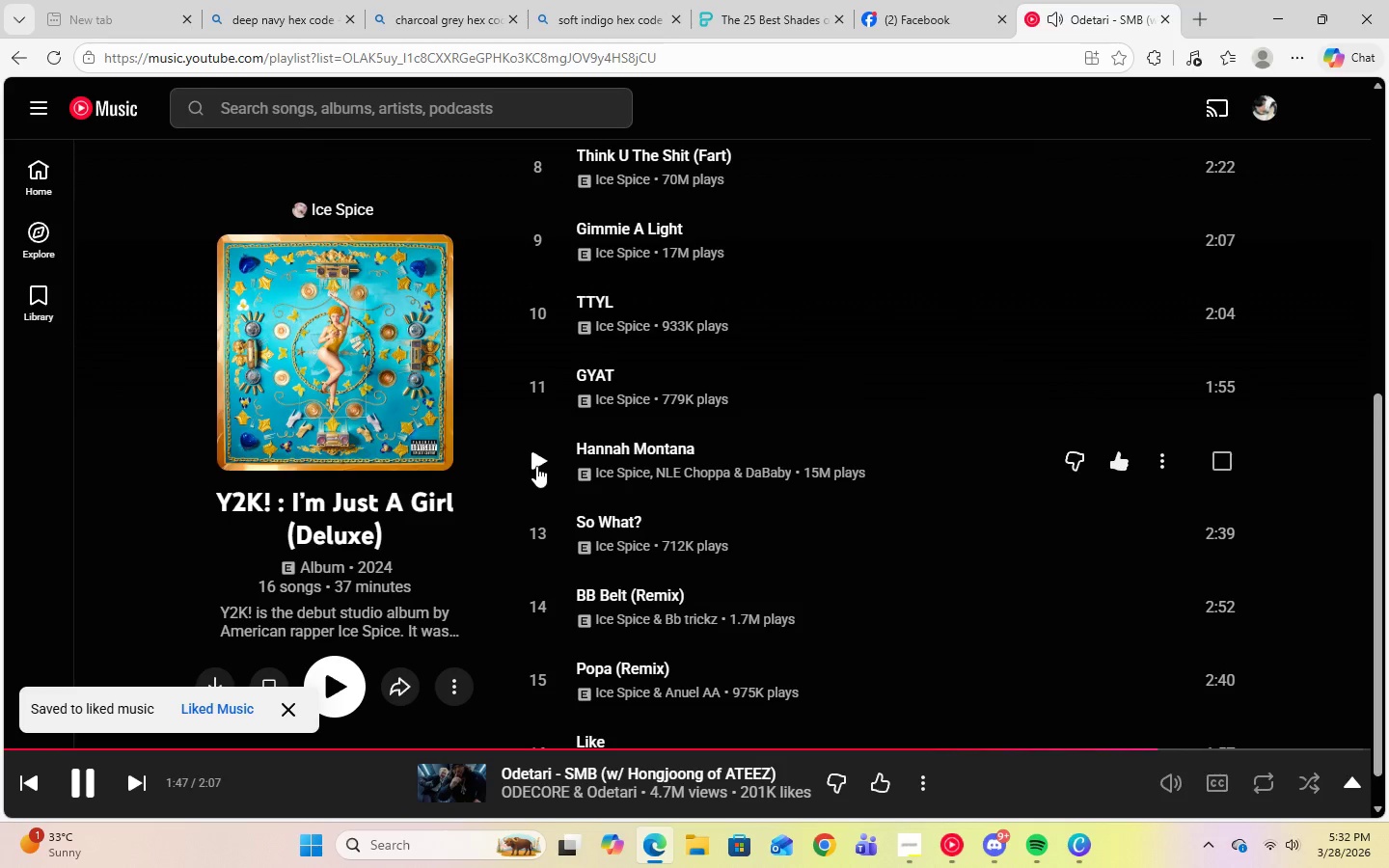 
left_click([536, 466])
 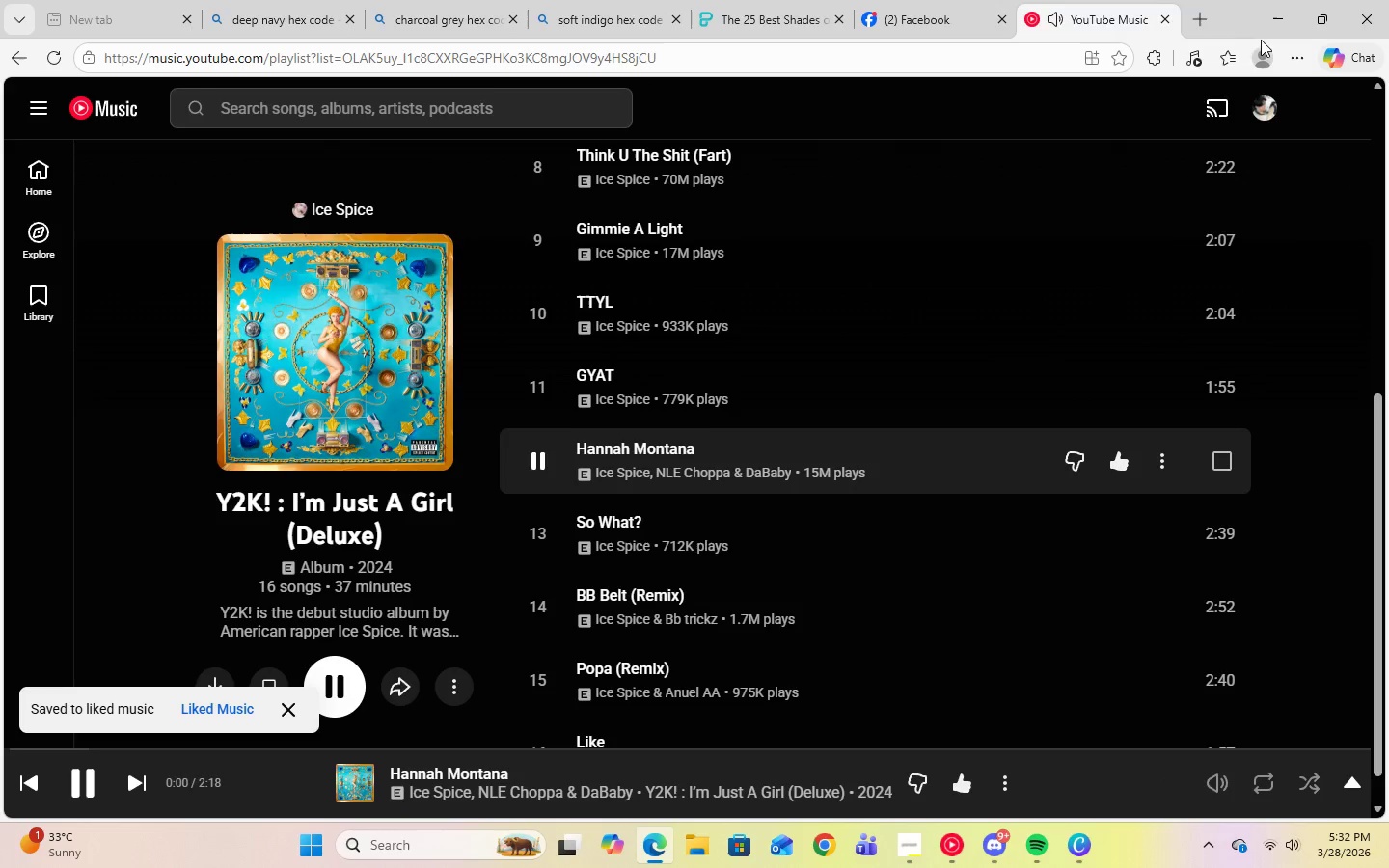 
left_click([1266, 35])
 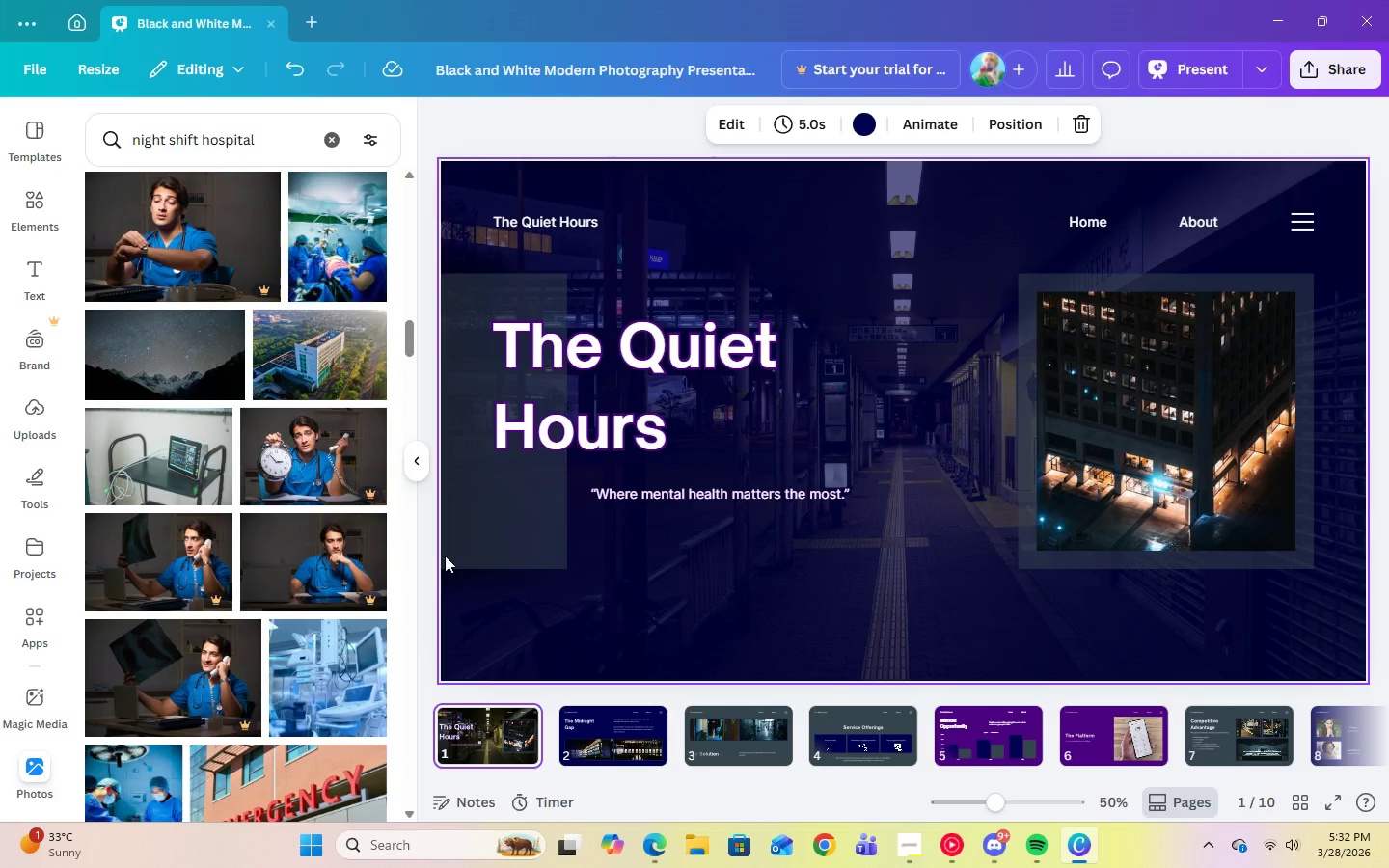 
left_click([414, 472])
 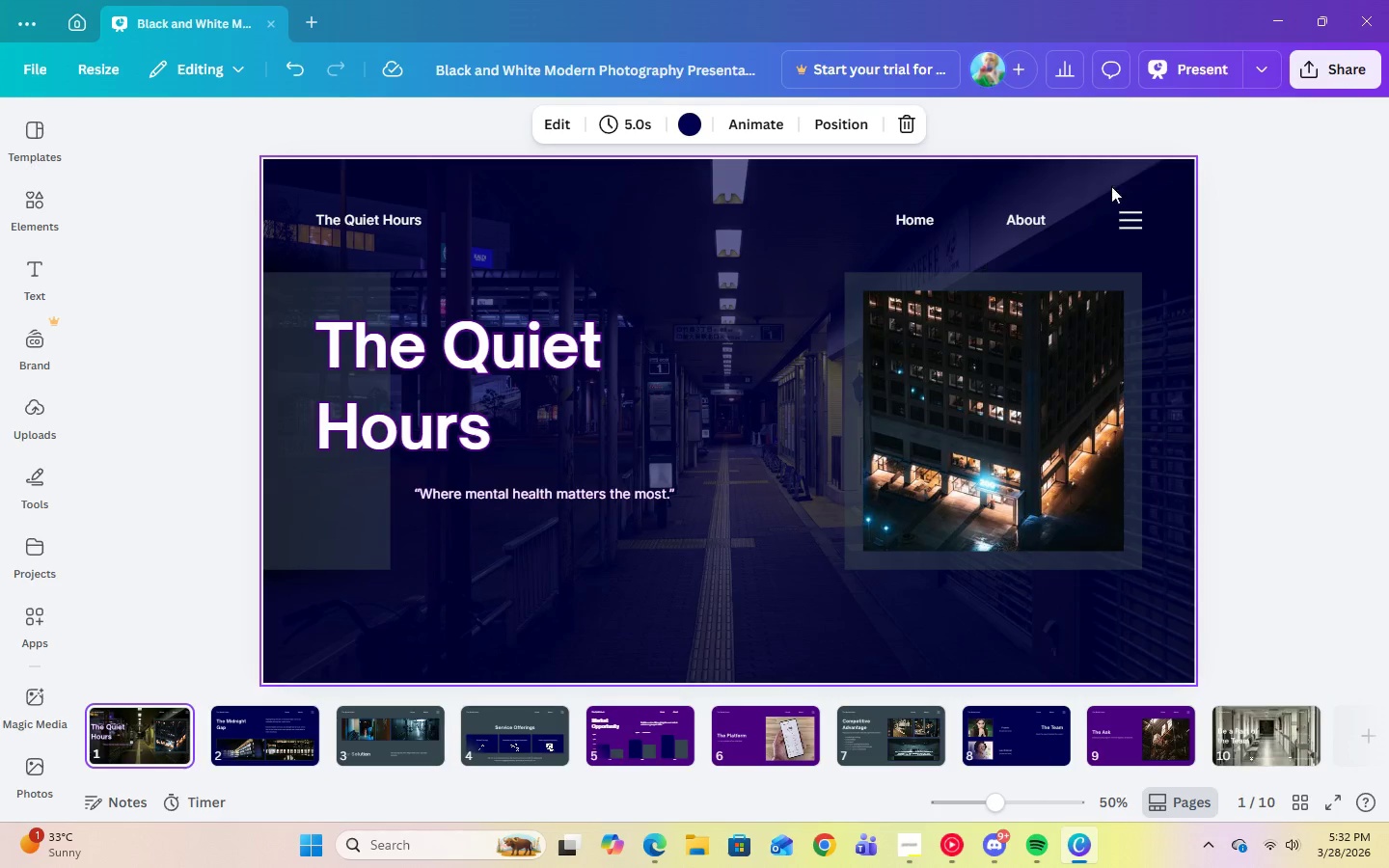 
left_click([1192, 56])
 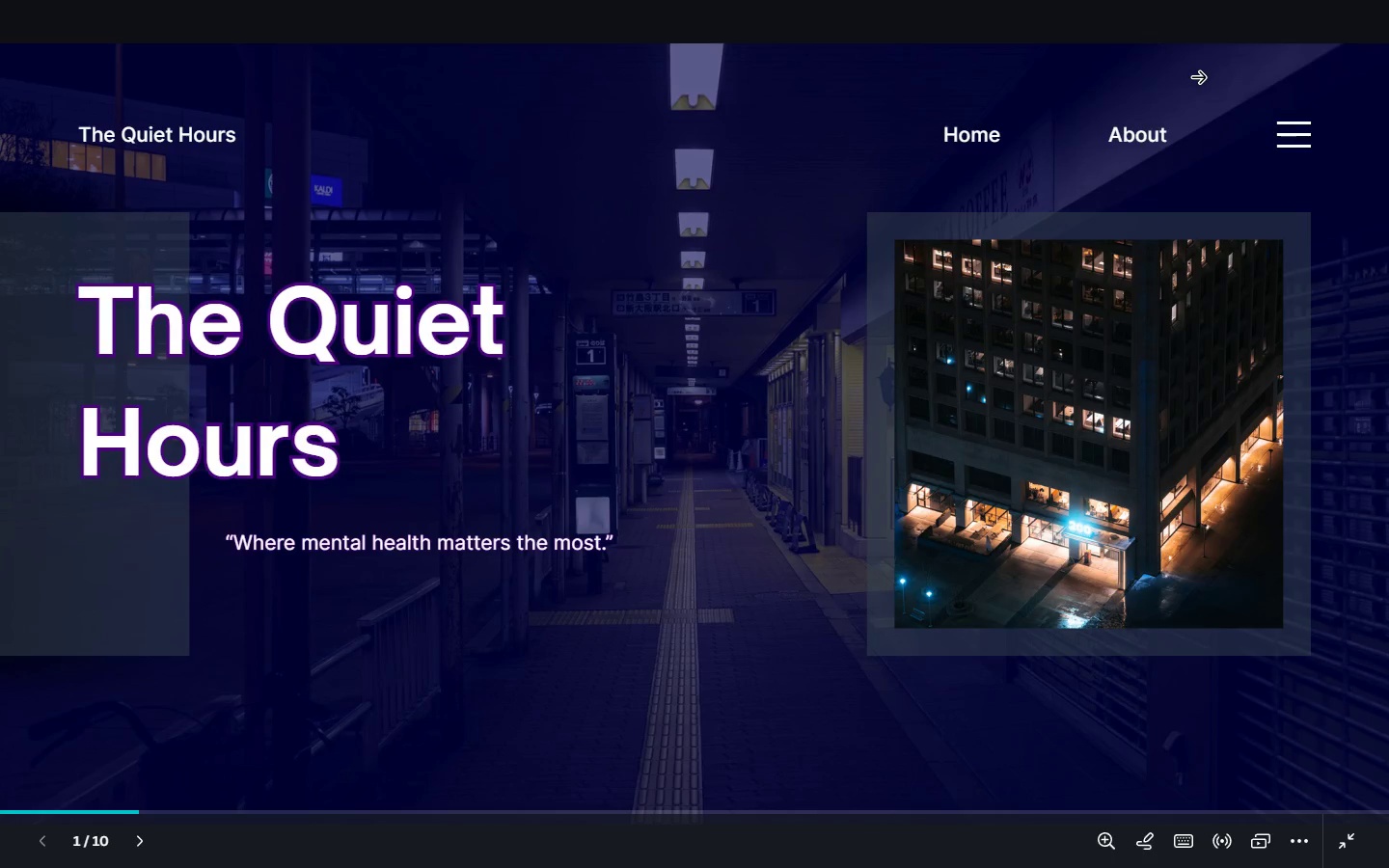 
key(ArrowRight)
 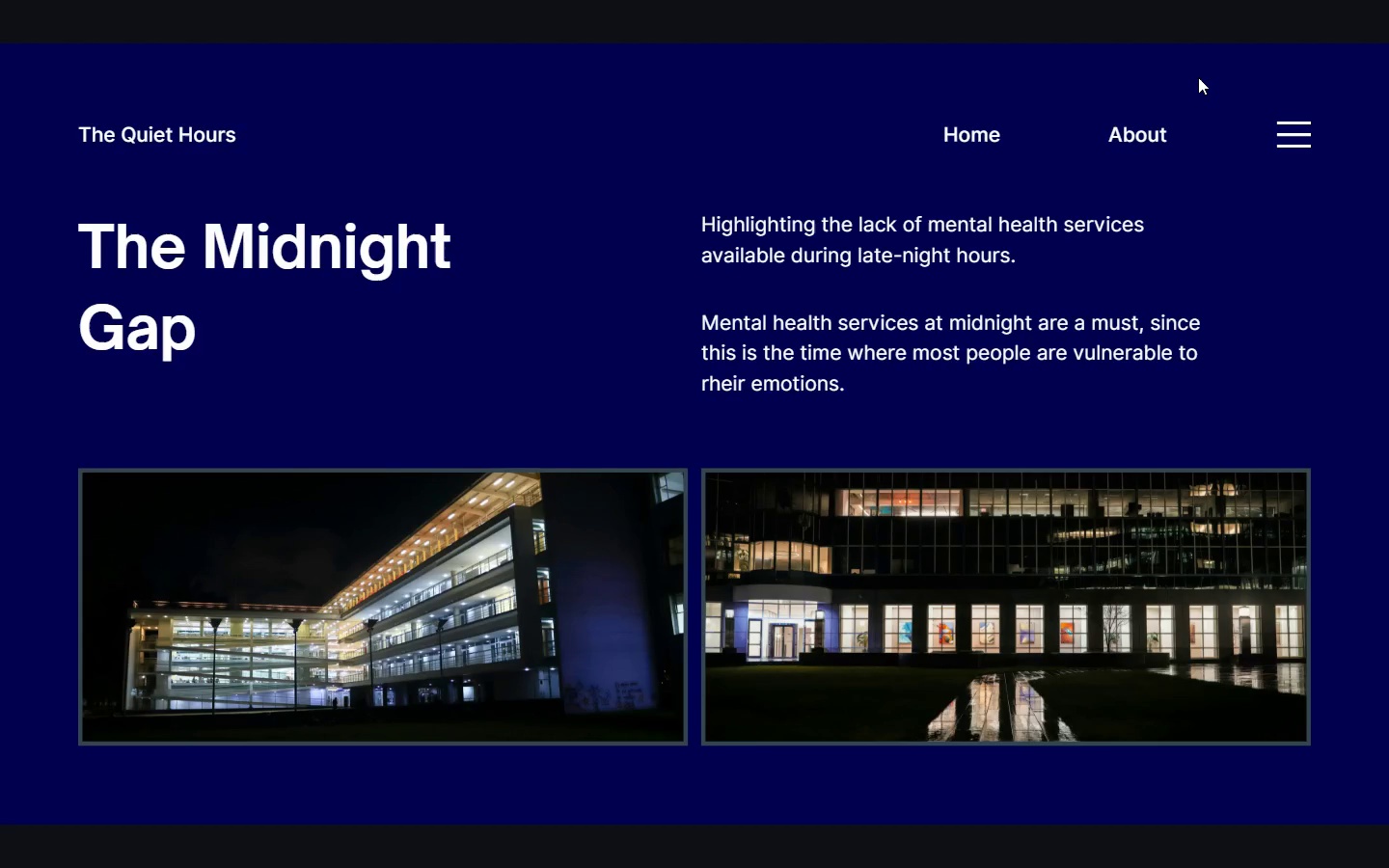 
key(ArrowRight)
 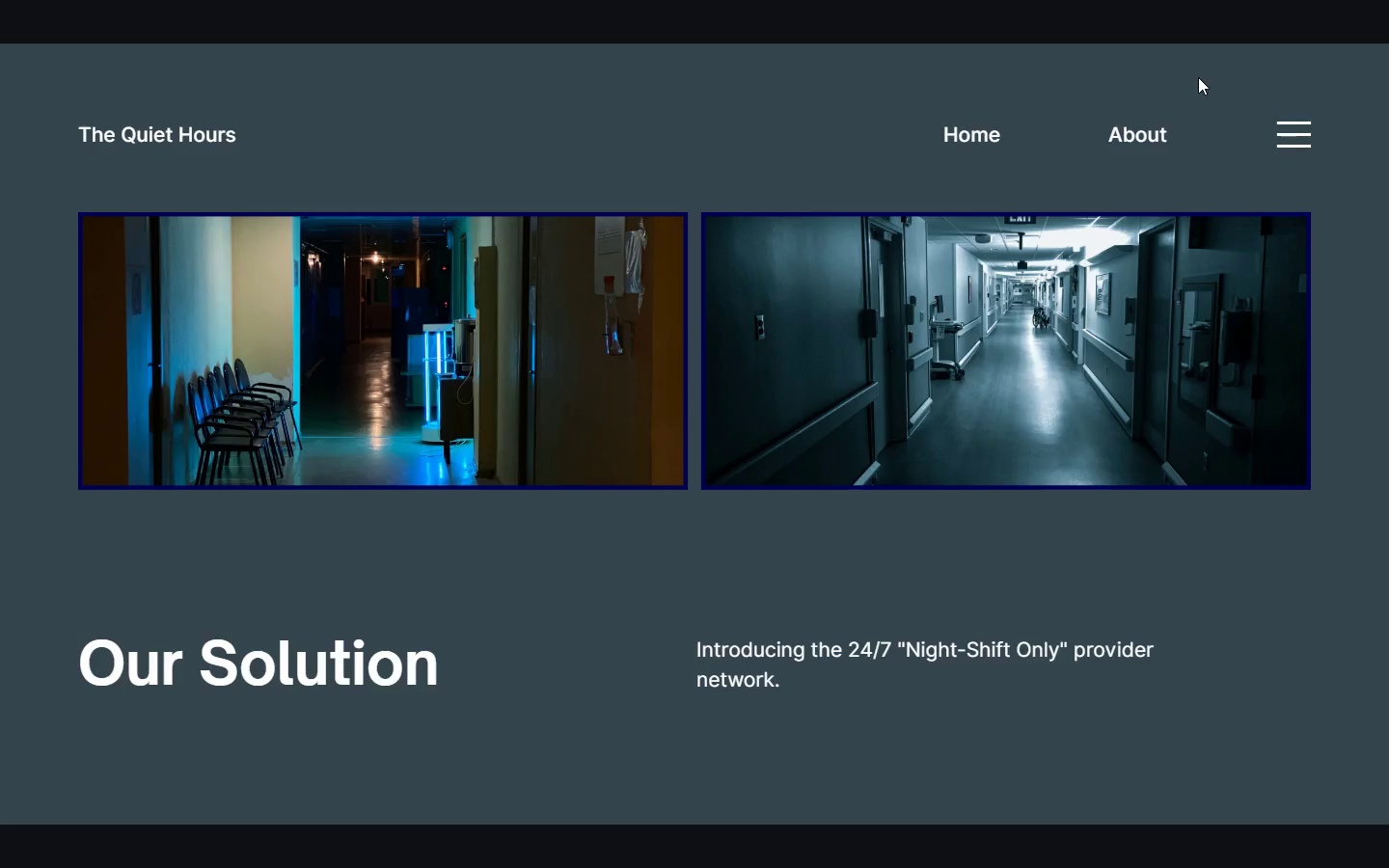 
key(ArrowRight)
 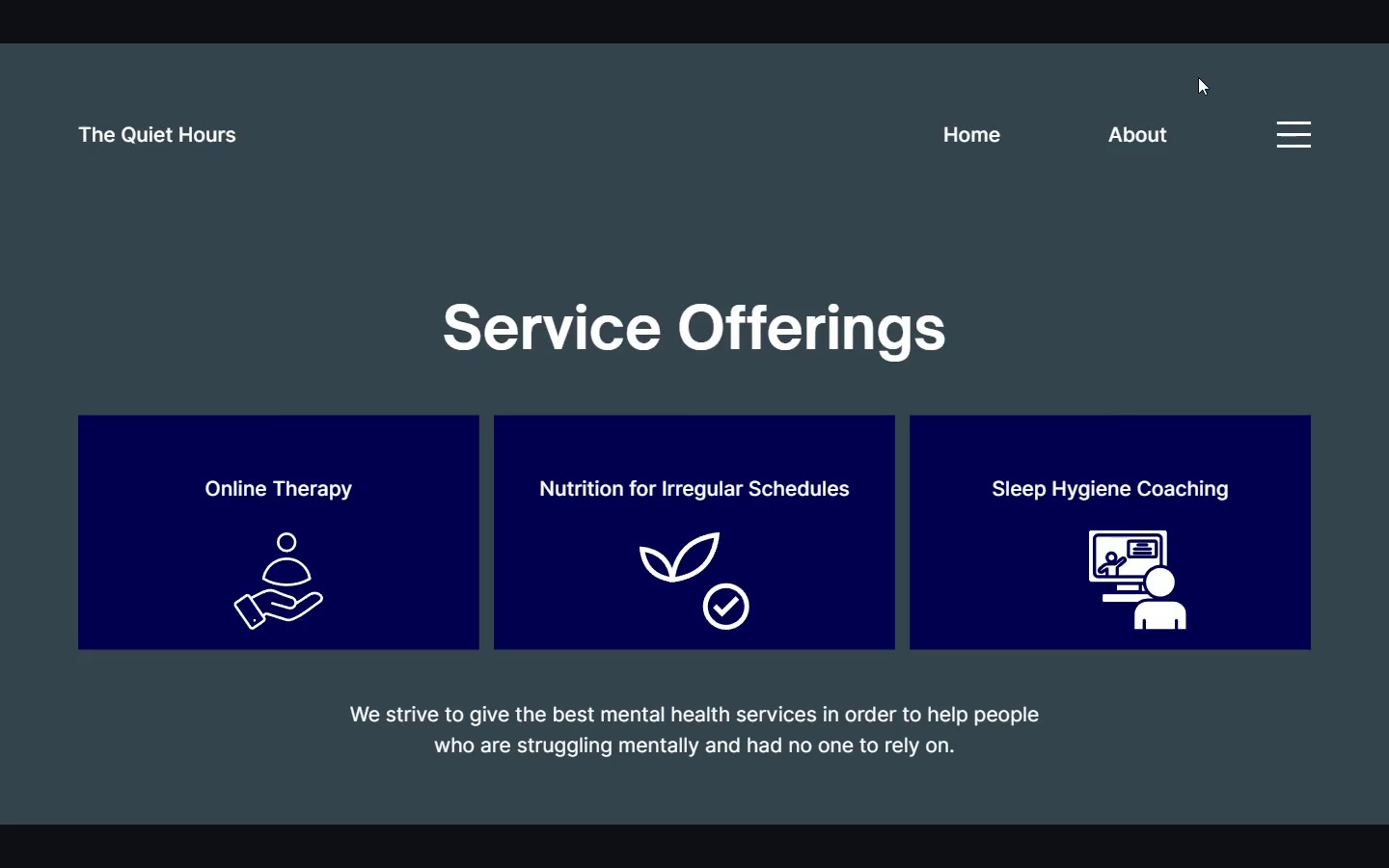 
key(ArrowRight)
 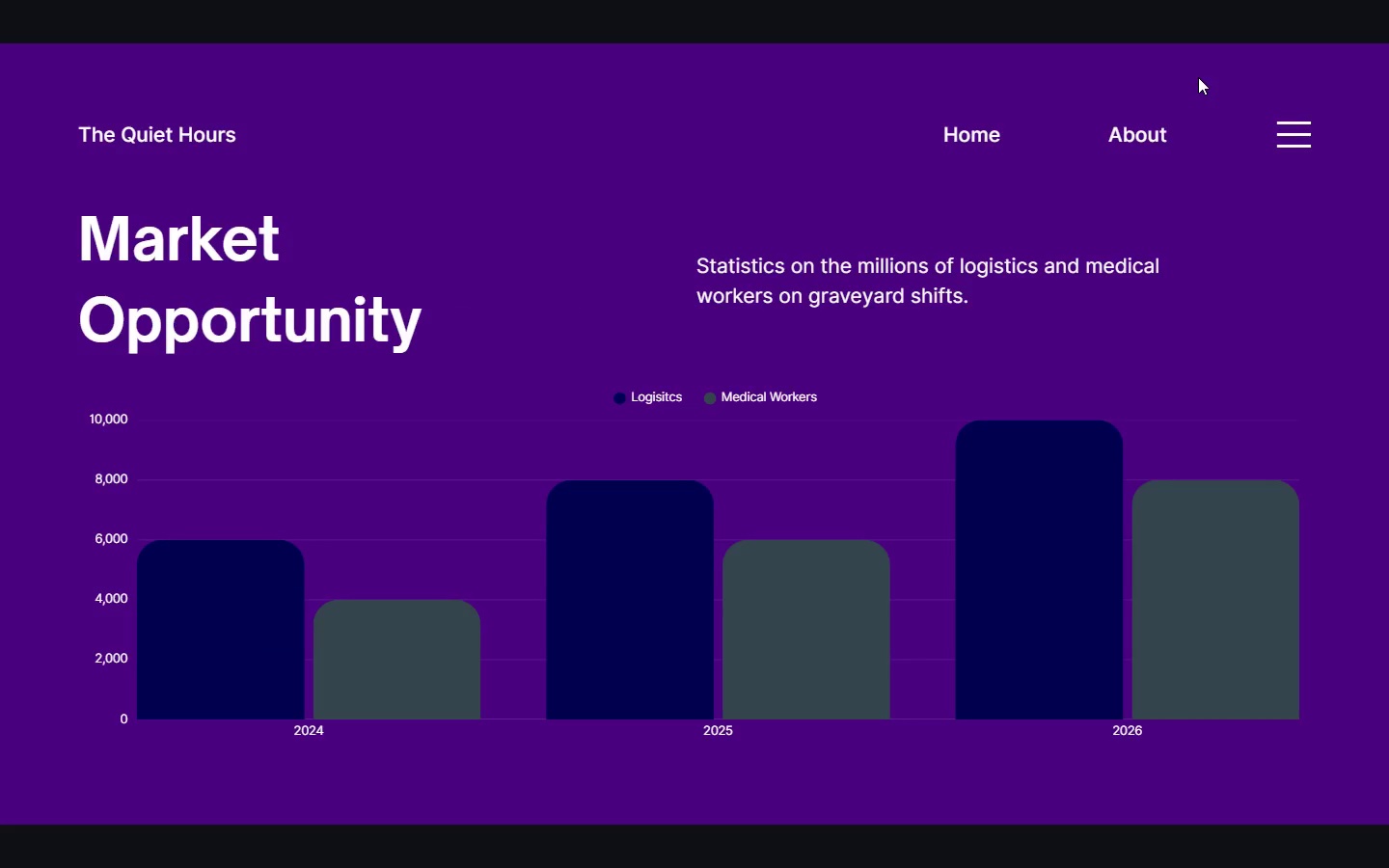 
key(ArrowRight)
 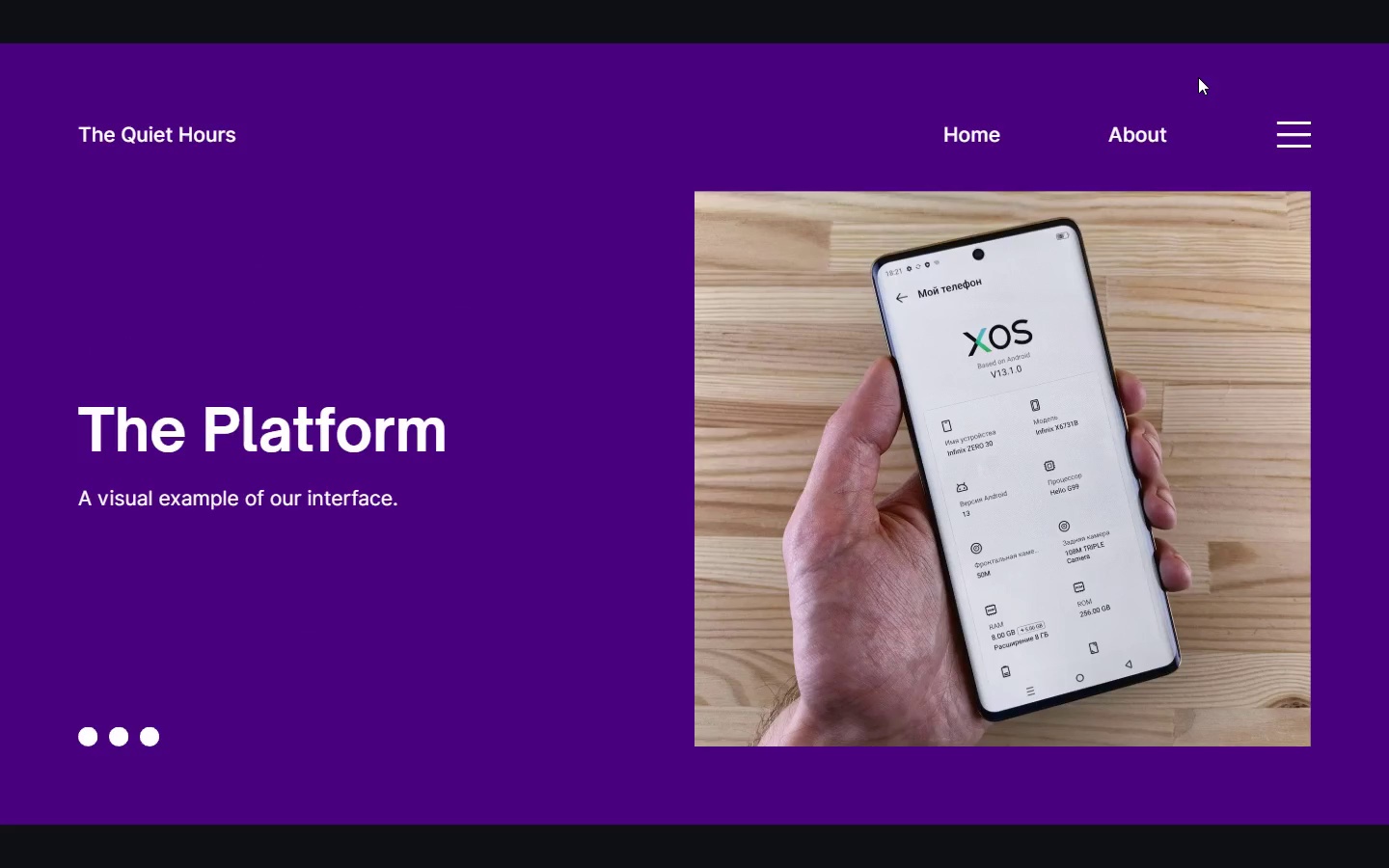 
key(ArrowRight)
 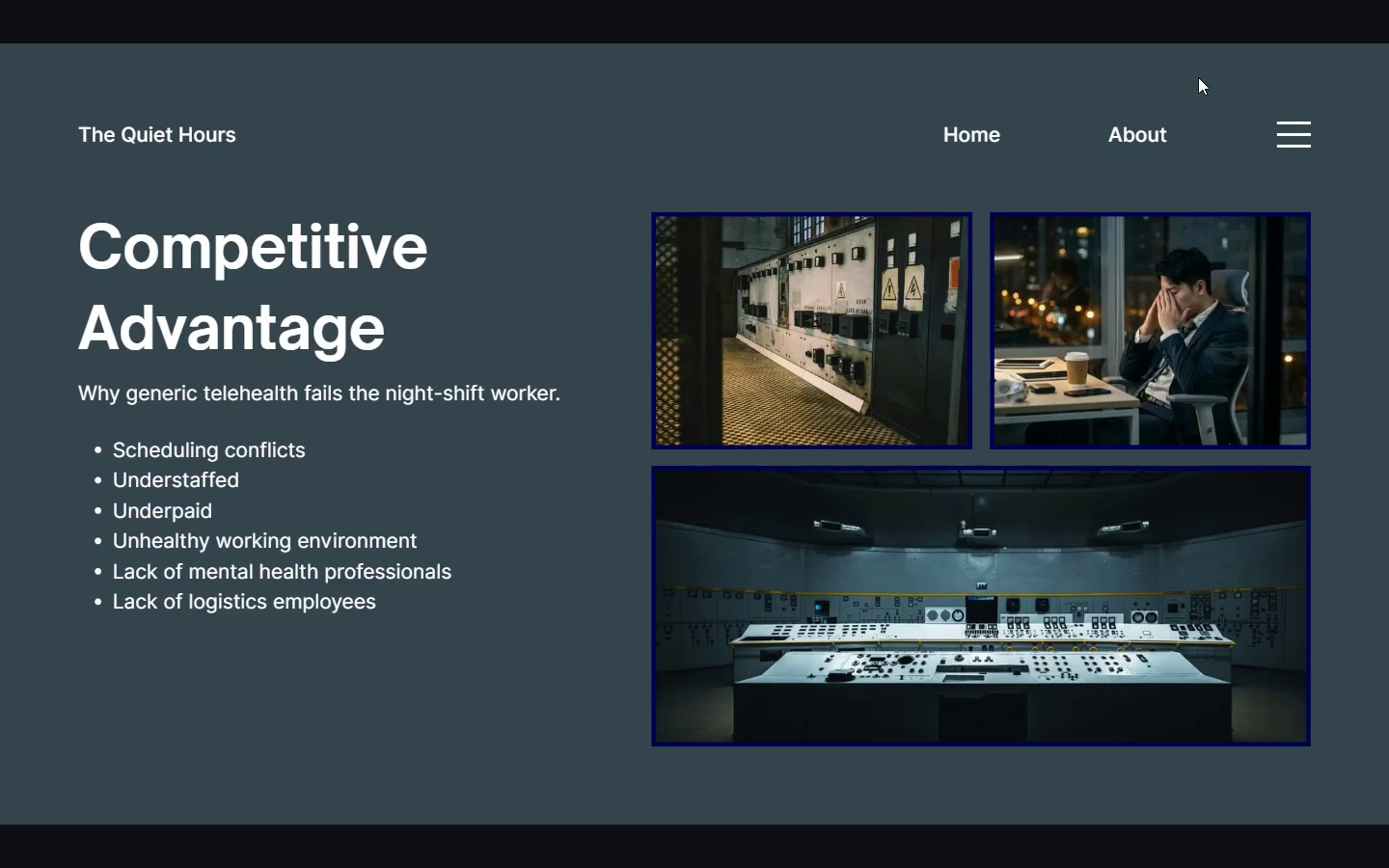 
key(ArrowRight)
 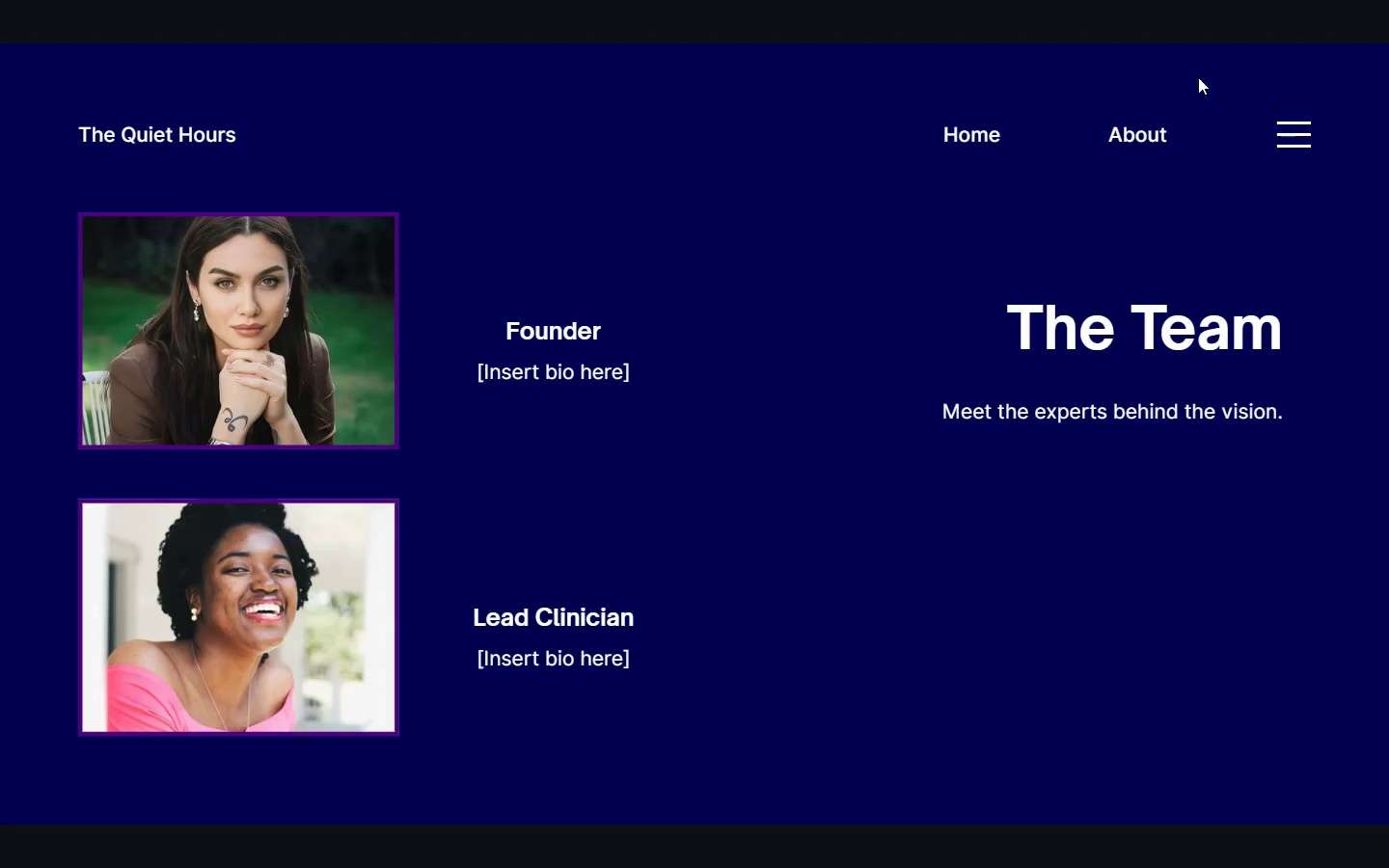 
key(ArrowRight)
 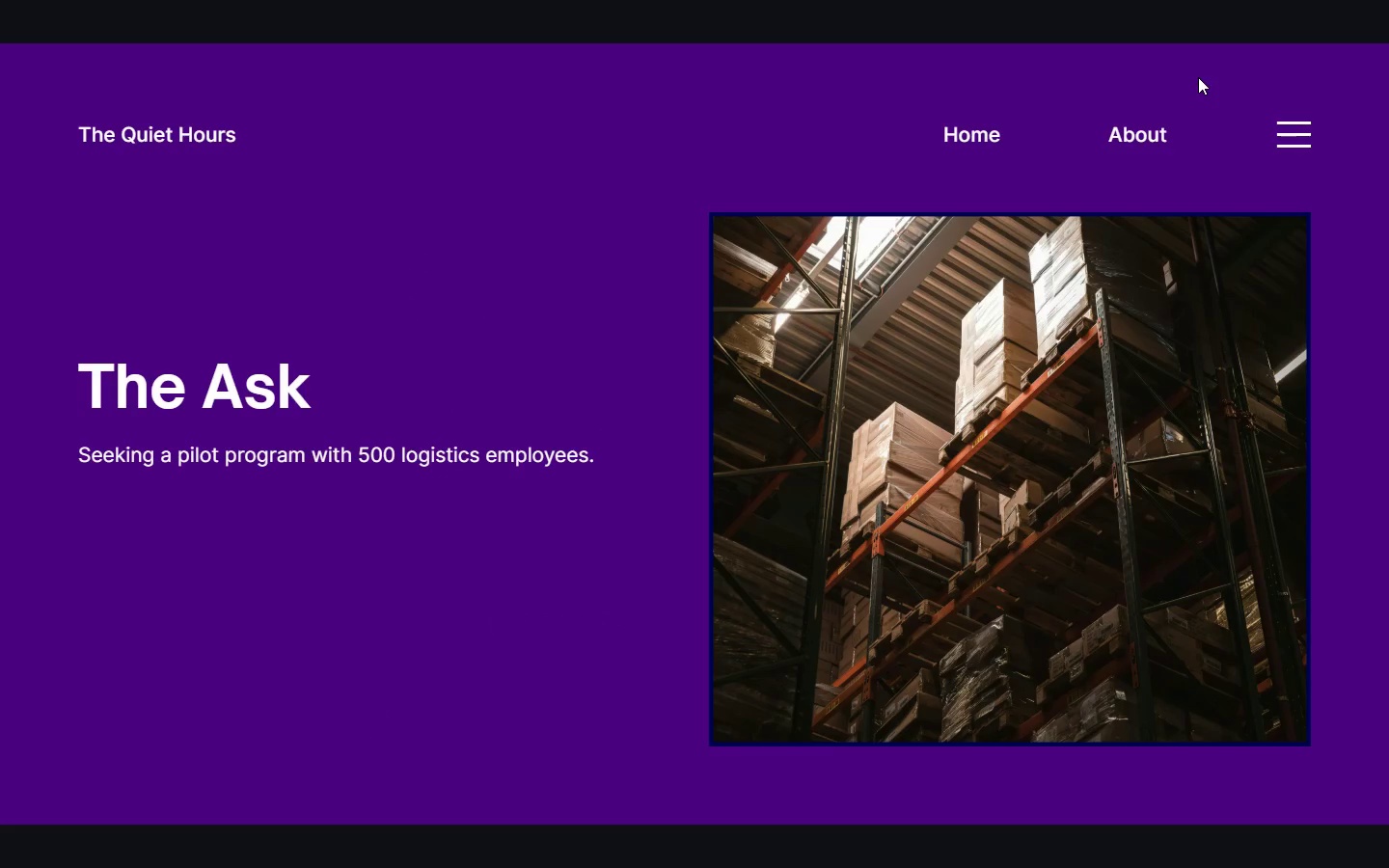 
key(Escape)
 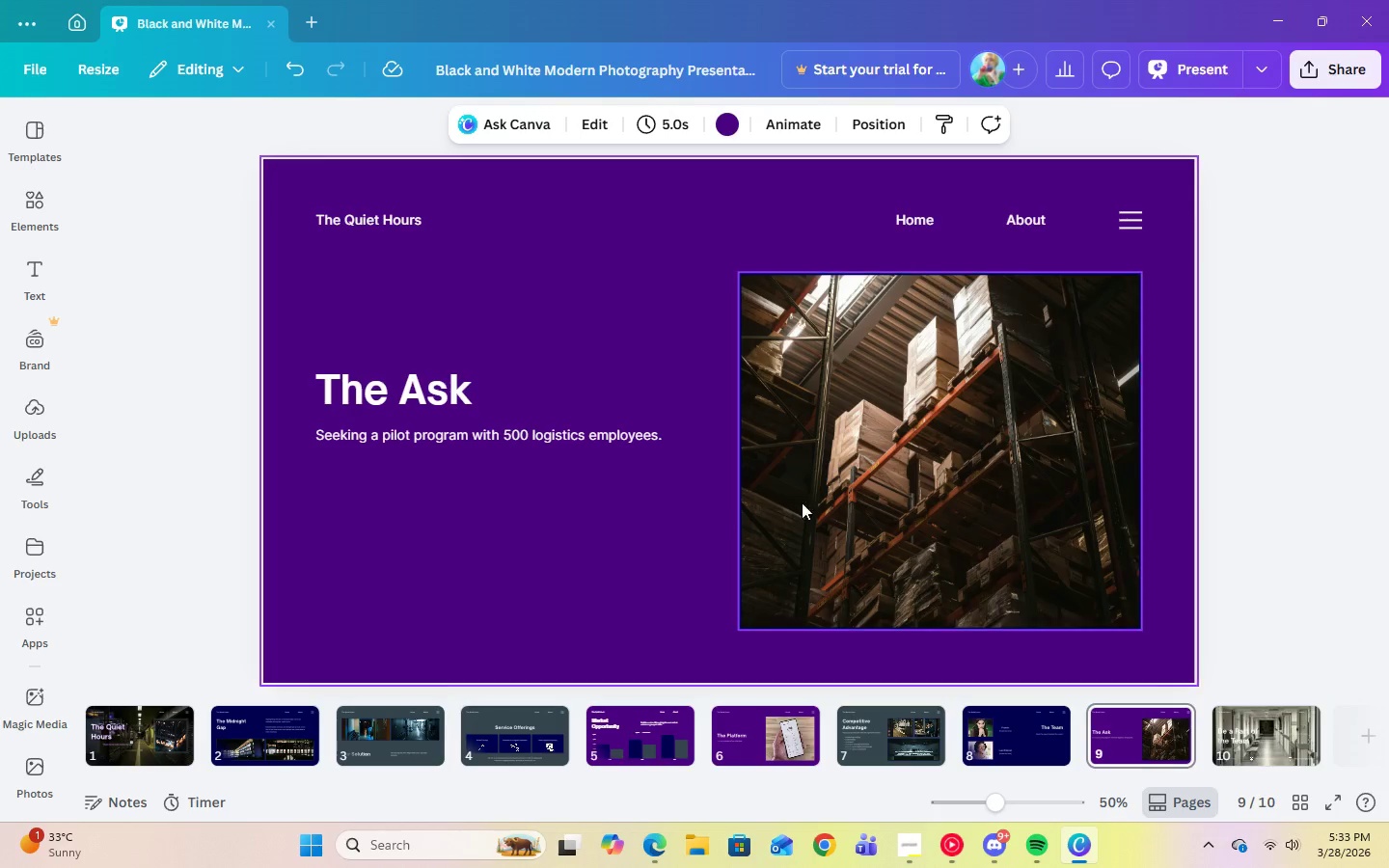 
left_click([776, 541])
 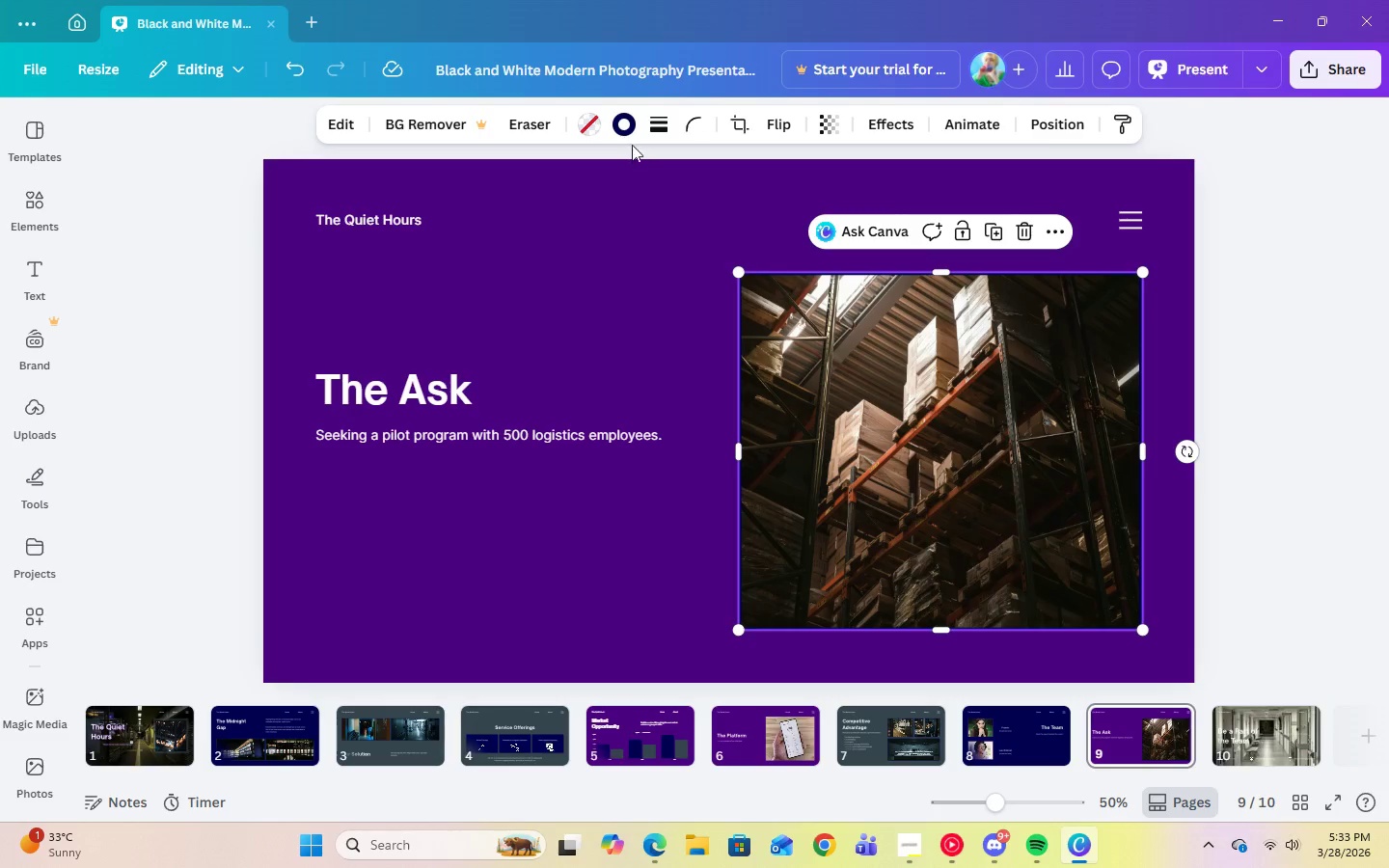 
left_click([627, 135])
 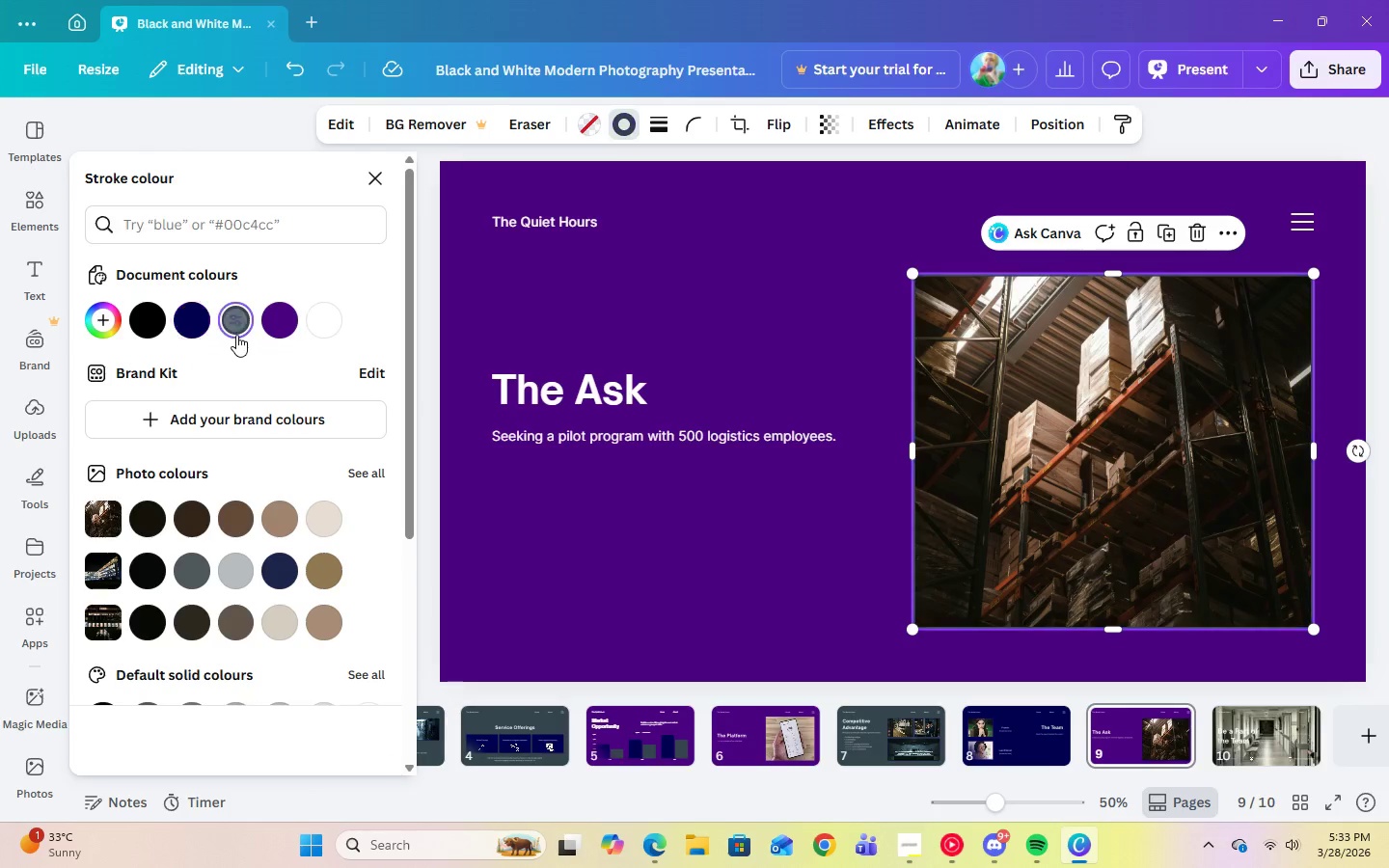 
left_click([777, 644])
 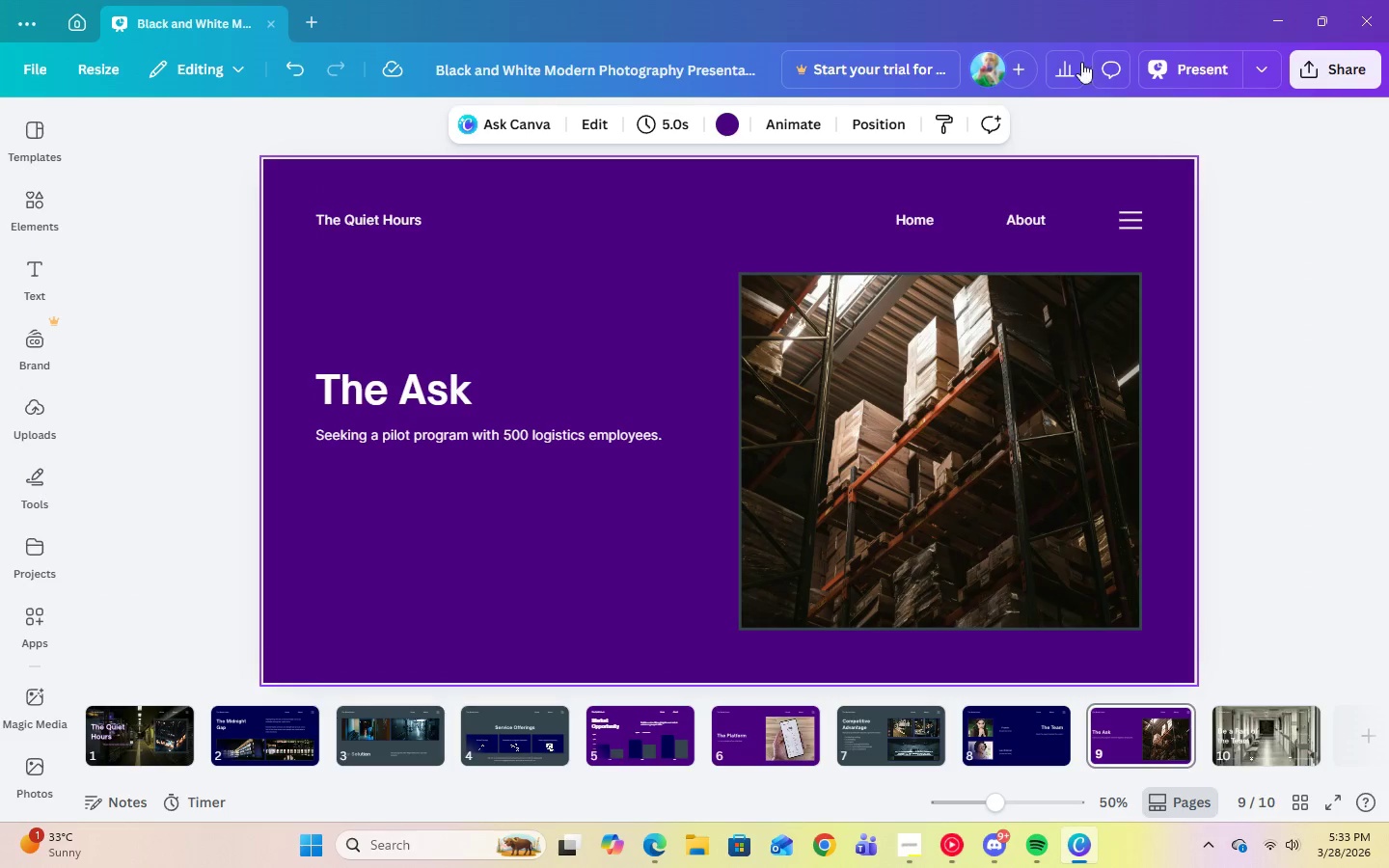 
left_click([1194, 71])
 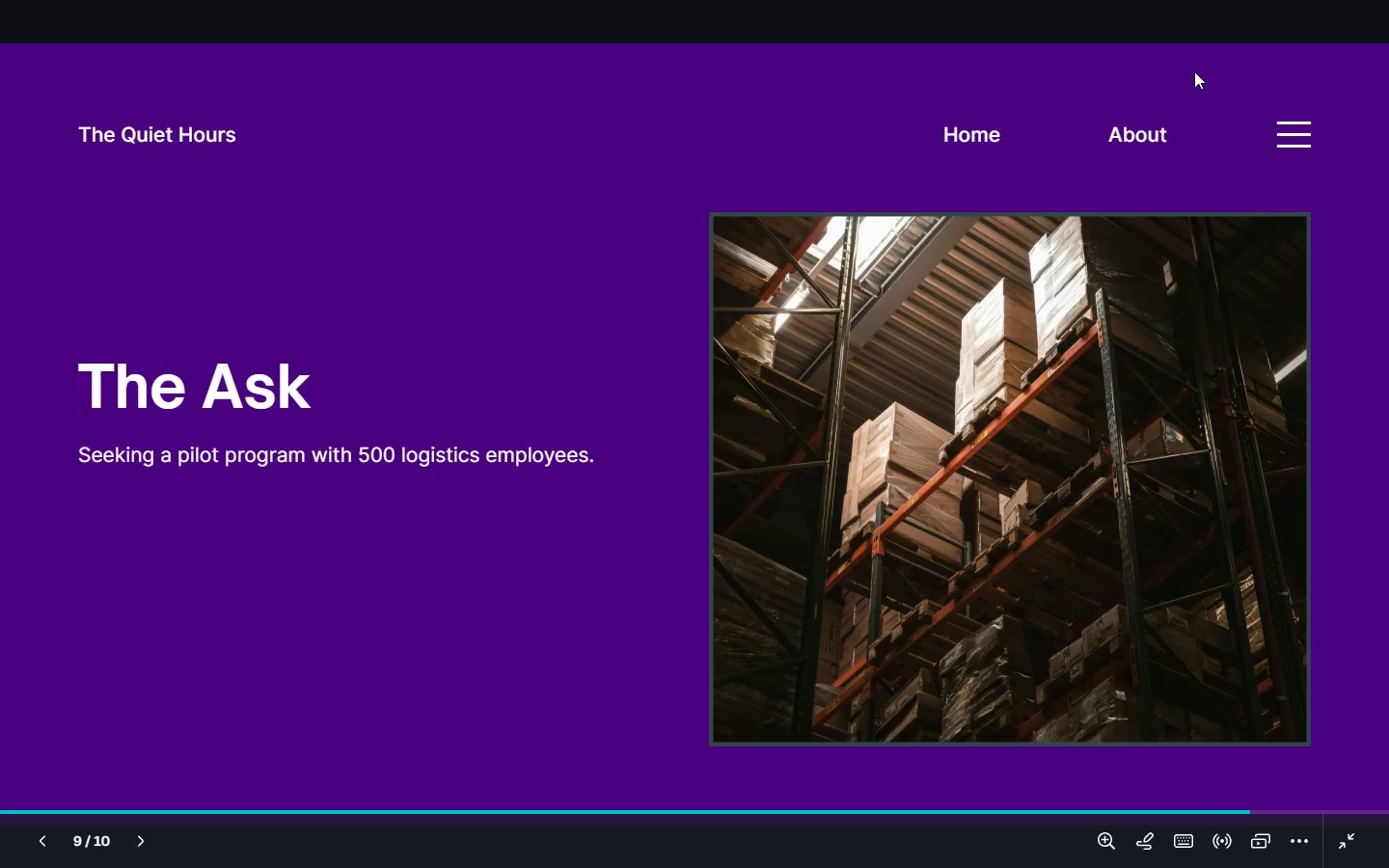 
key(ArrowRight)
 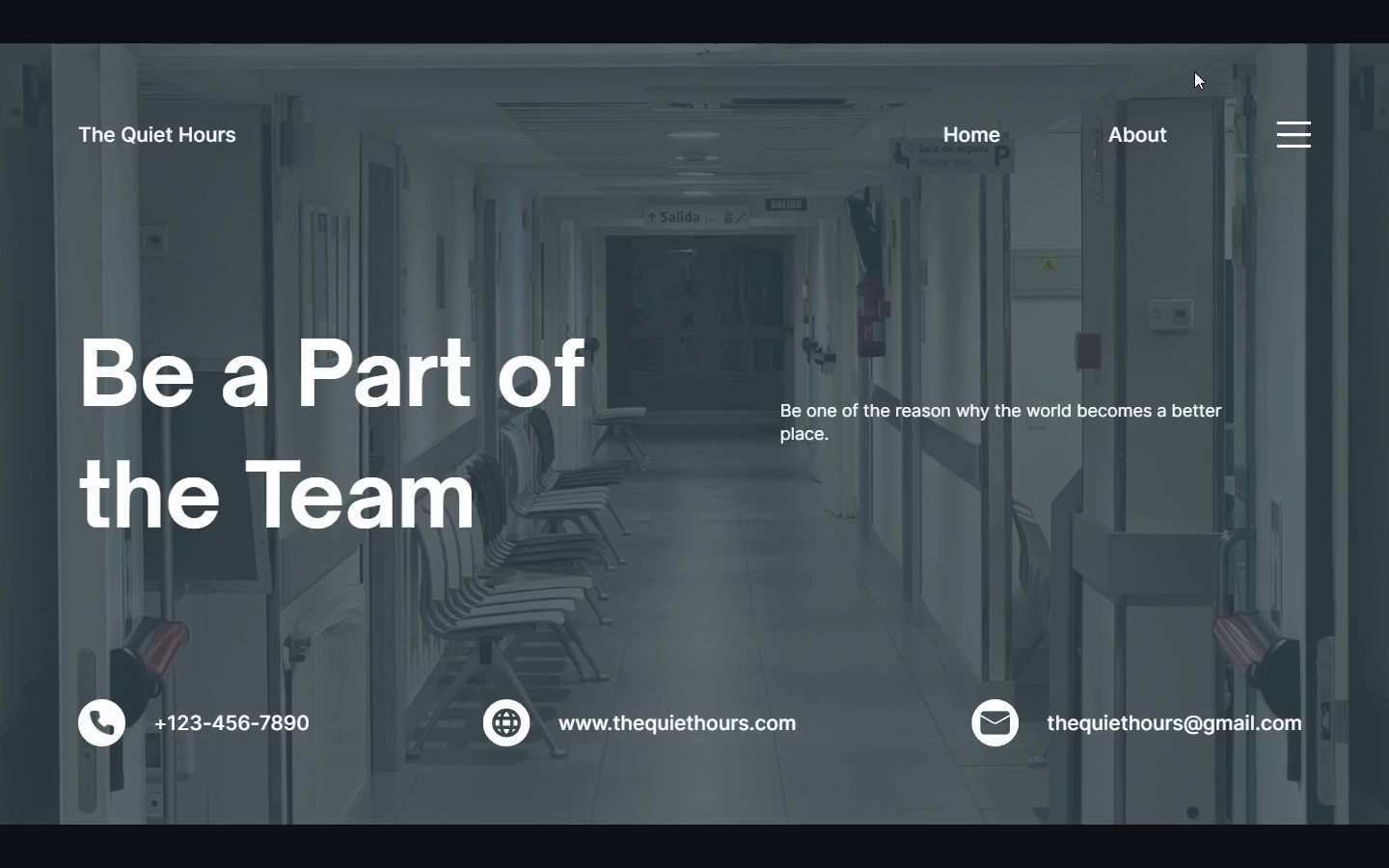 
key(ArrowLeft)
 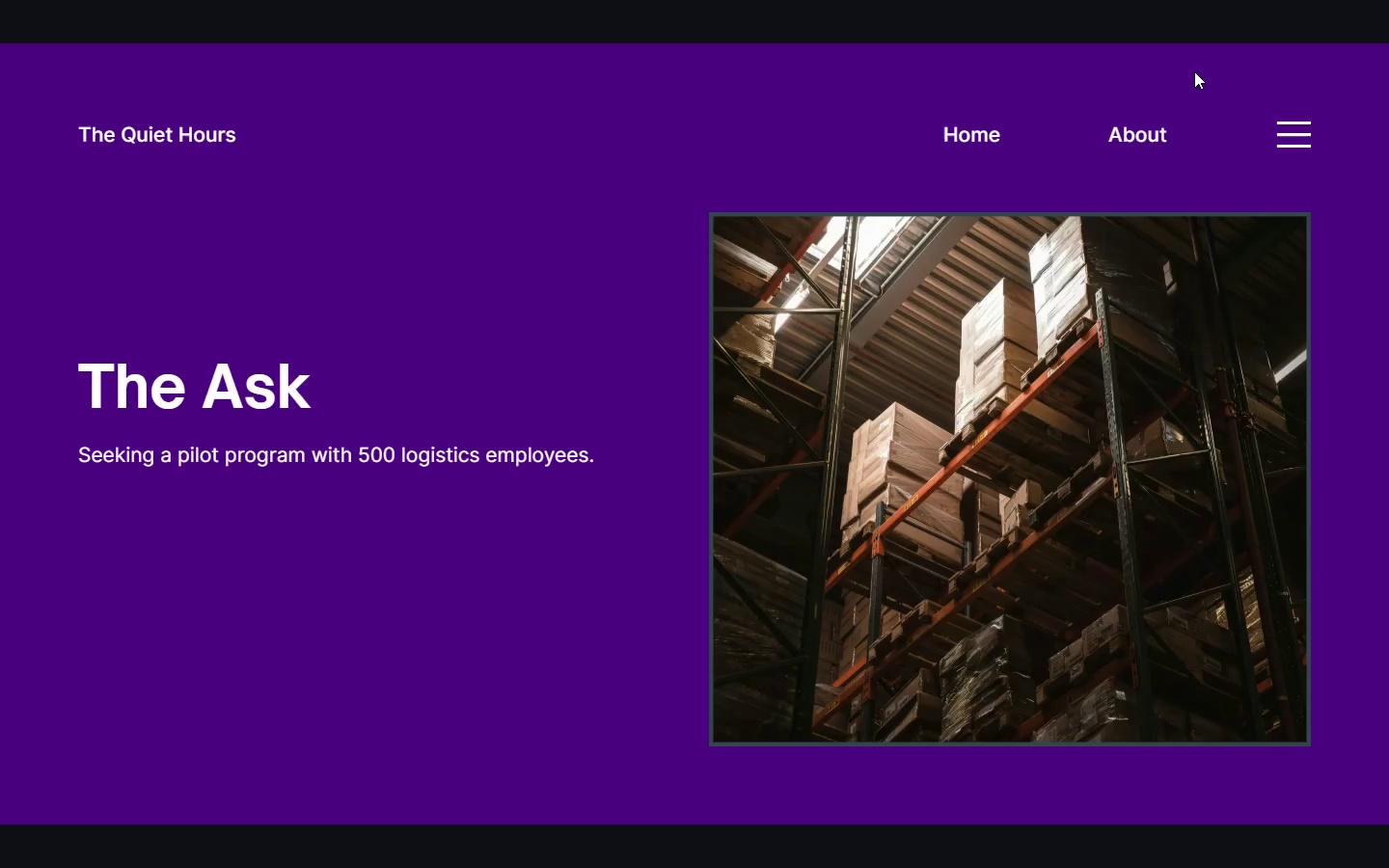 
key(ArrowRight)
 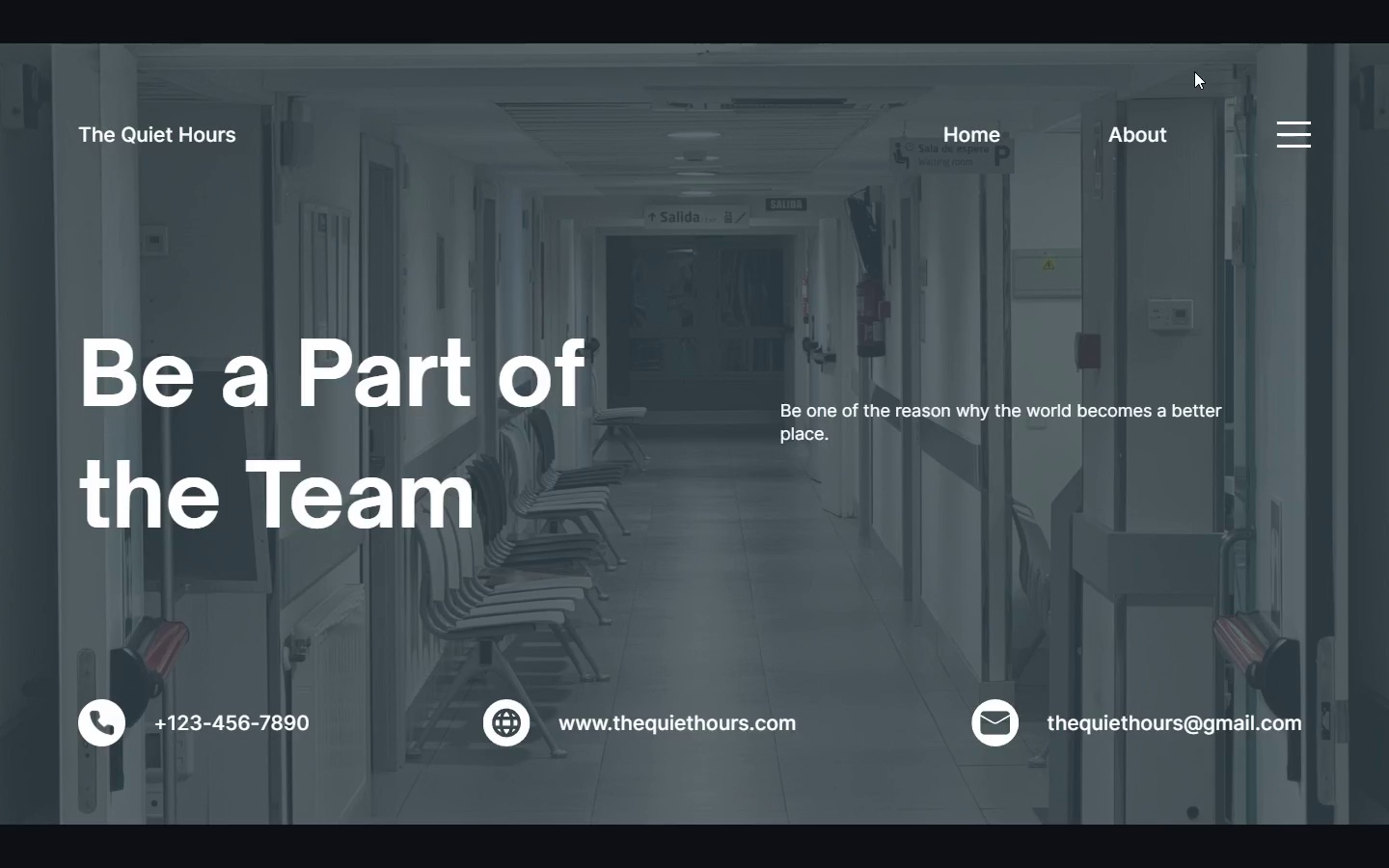 
key(ArrowLeft)
 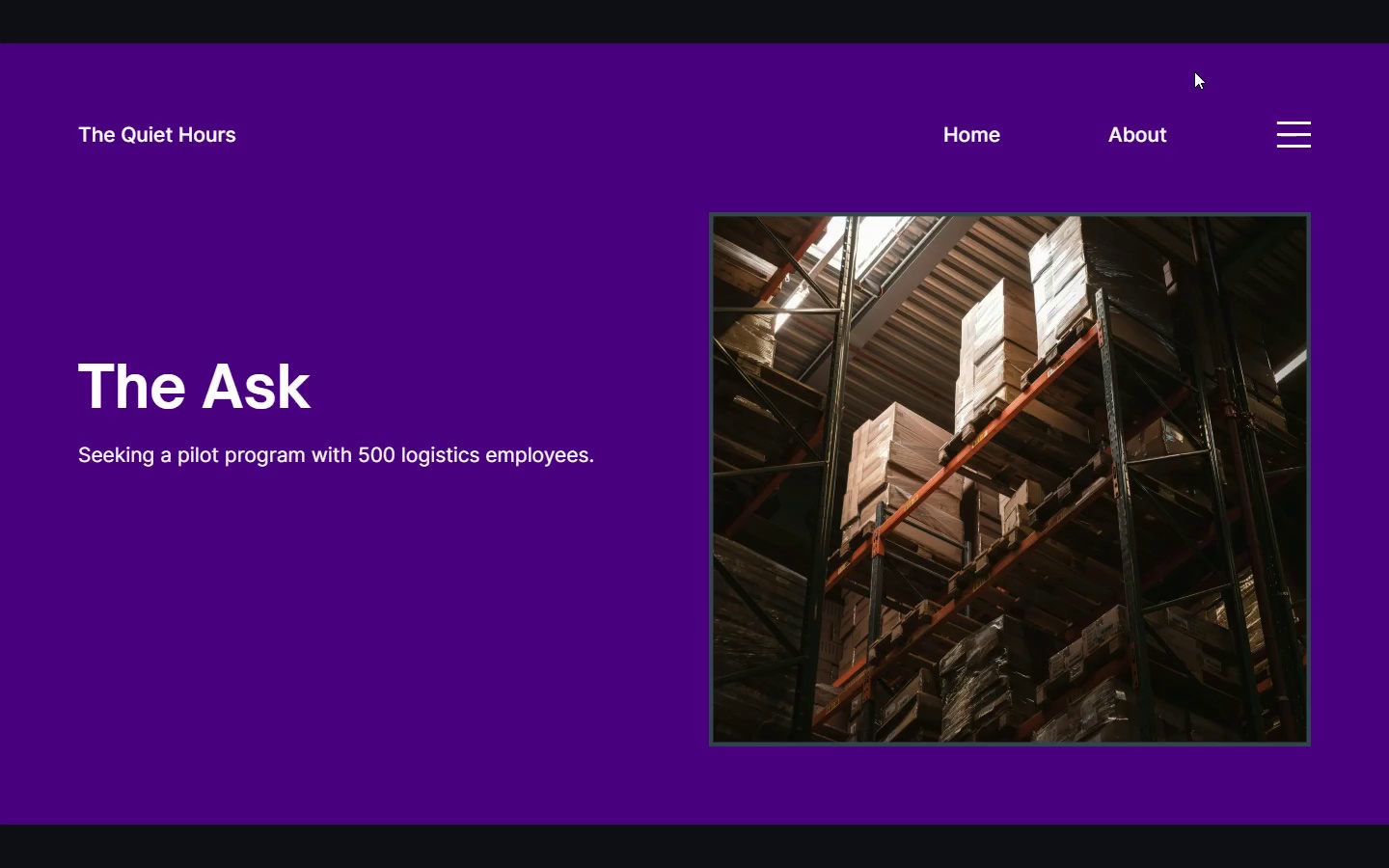 
key(ArrowLeft)
 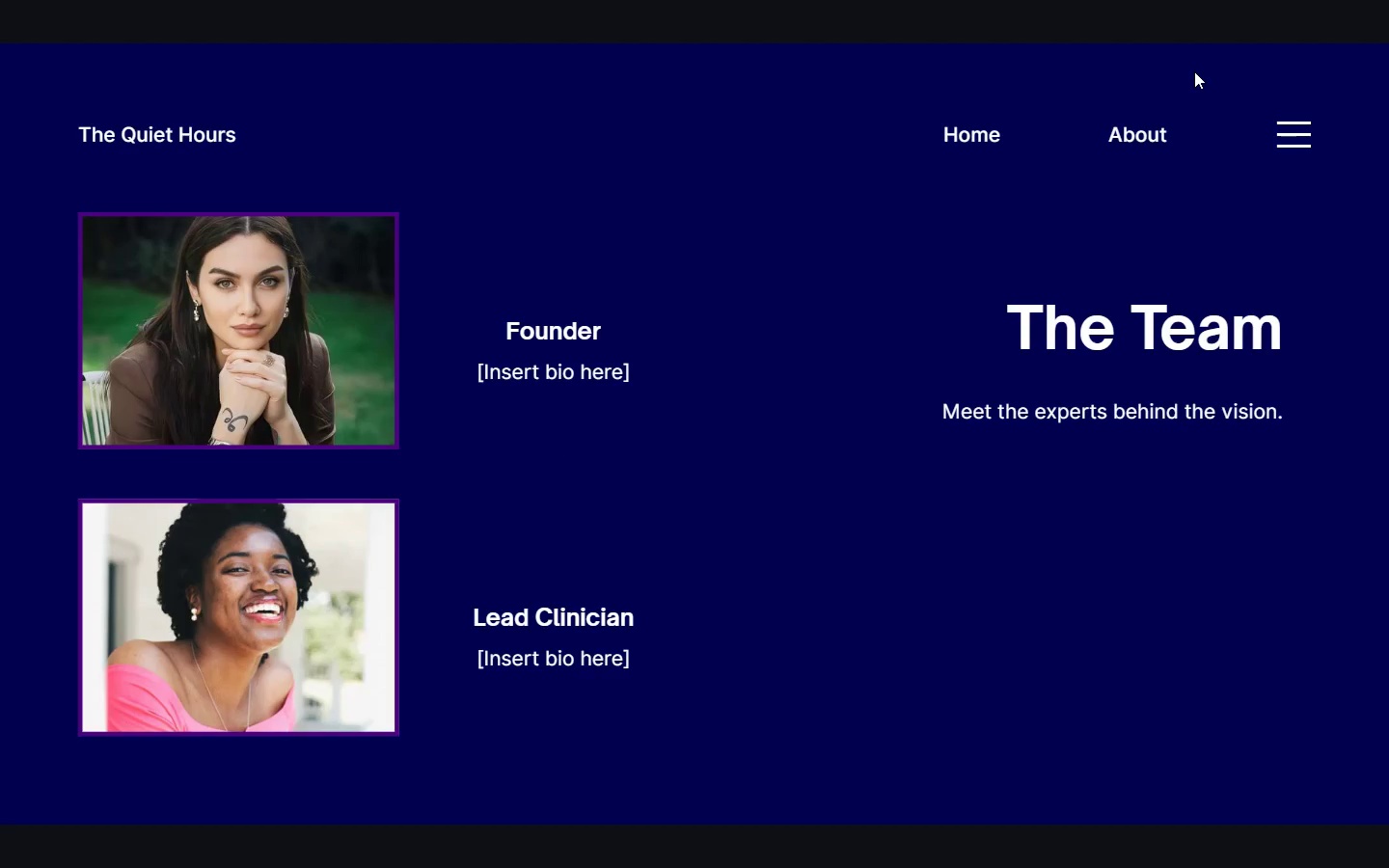 
key(ArrowLeft)
 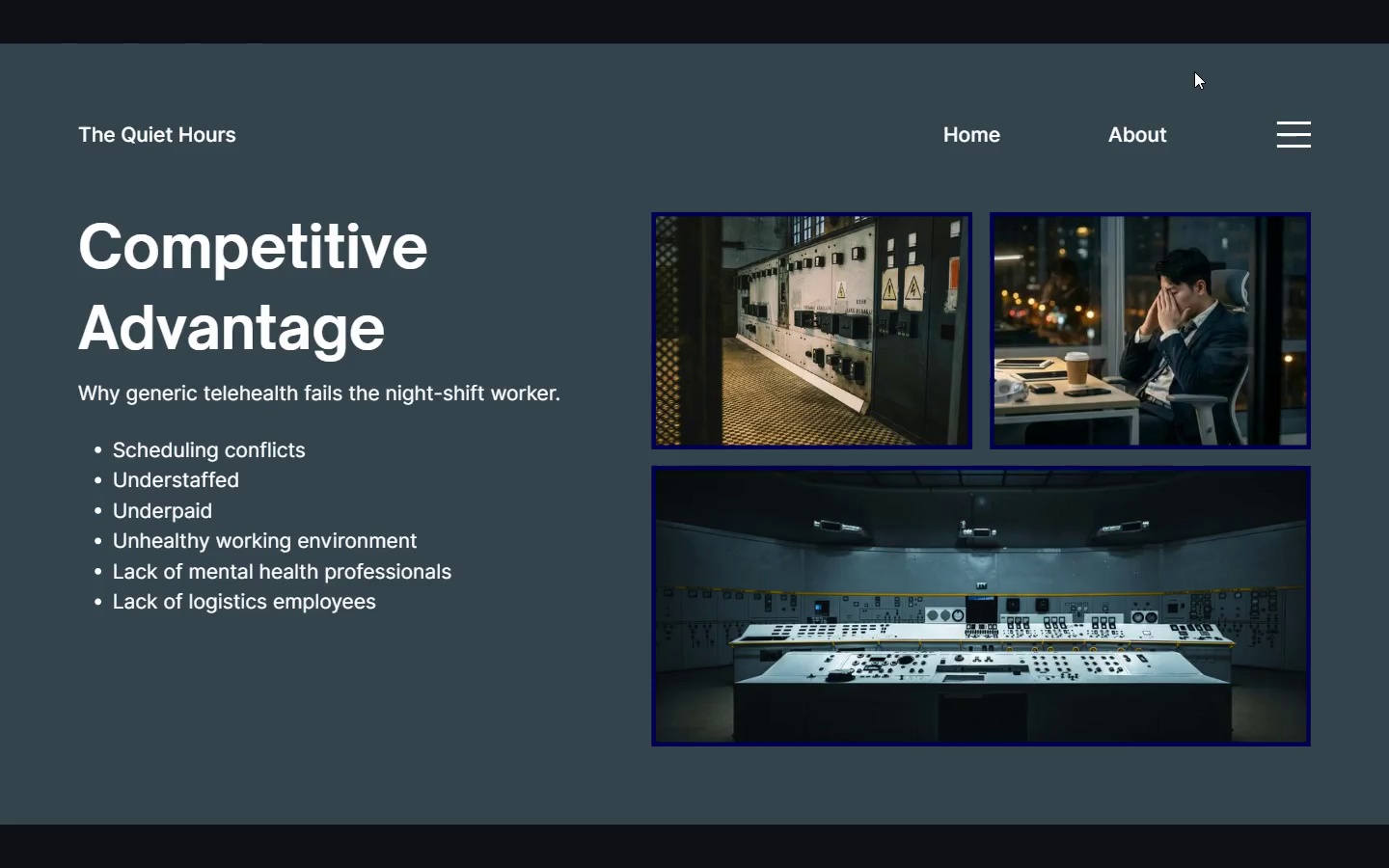 
key(ArrowRight)
 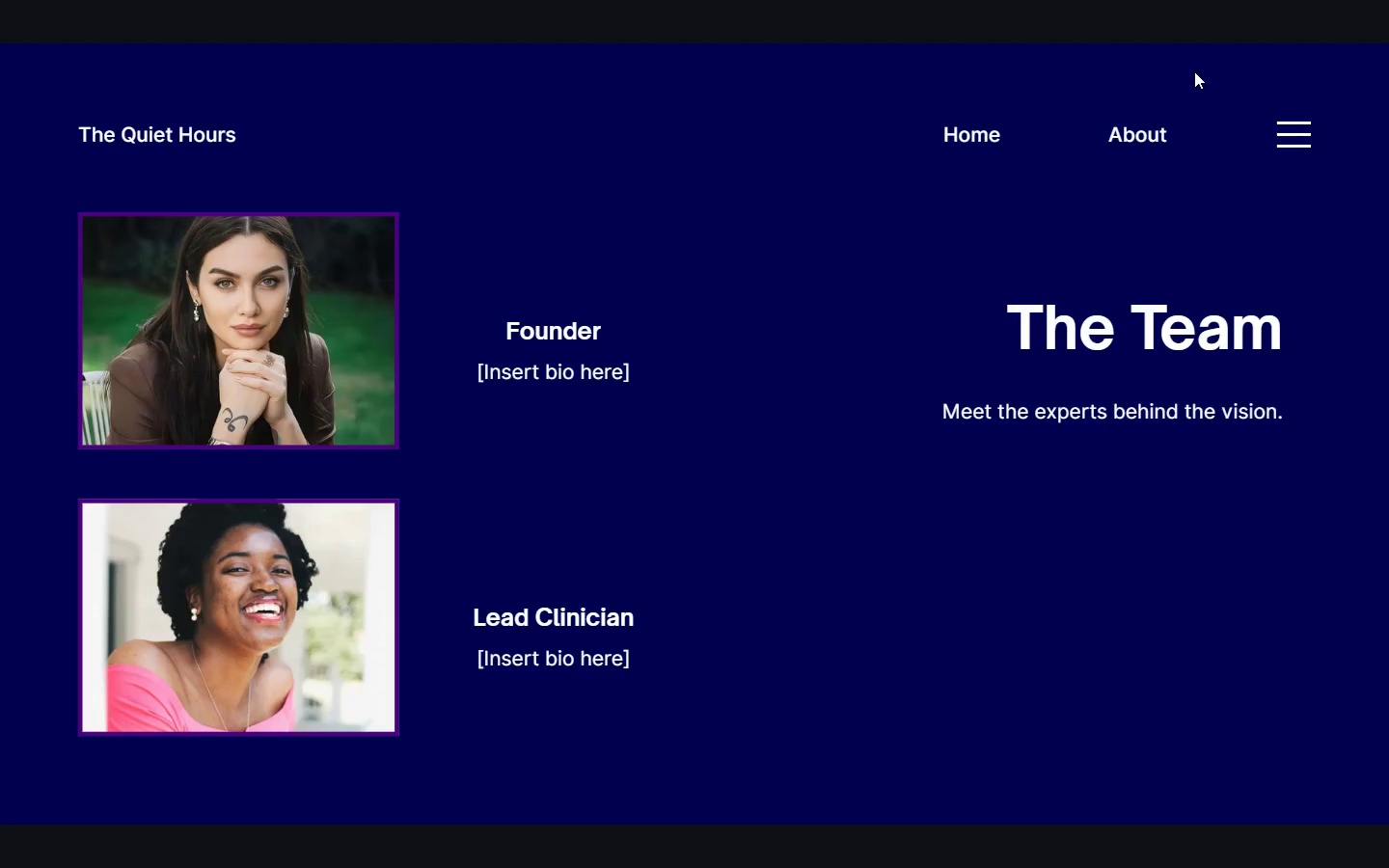 
key(Escape)
 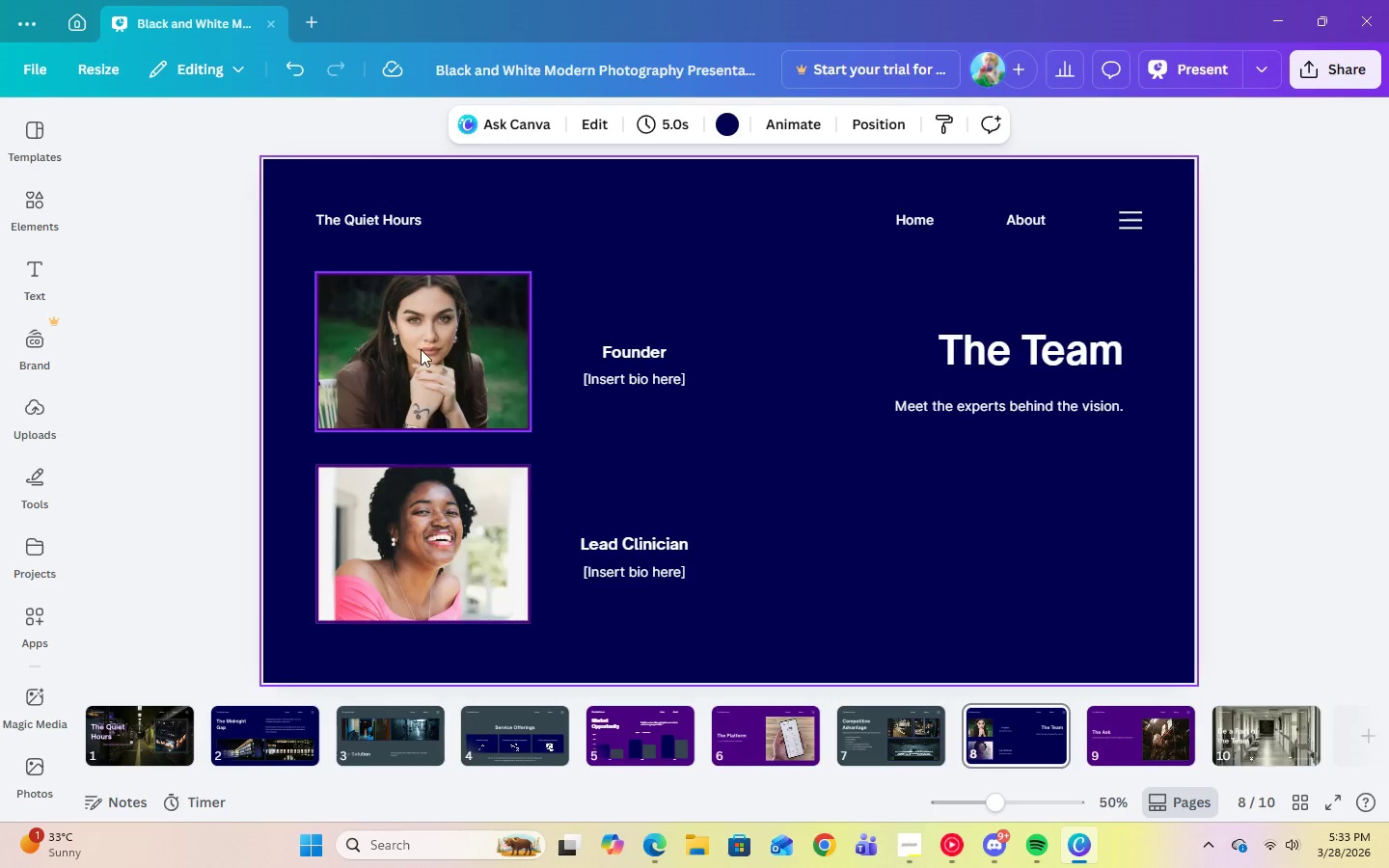 
left_click([421, 351])
 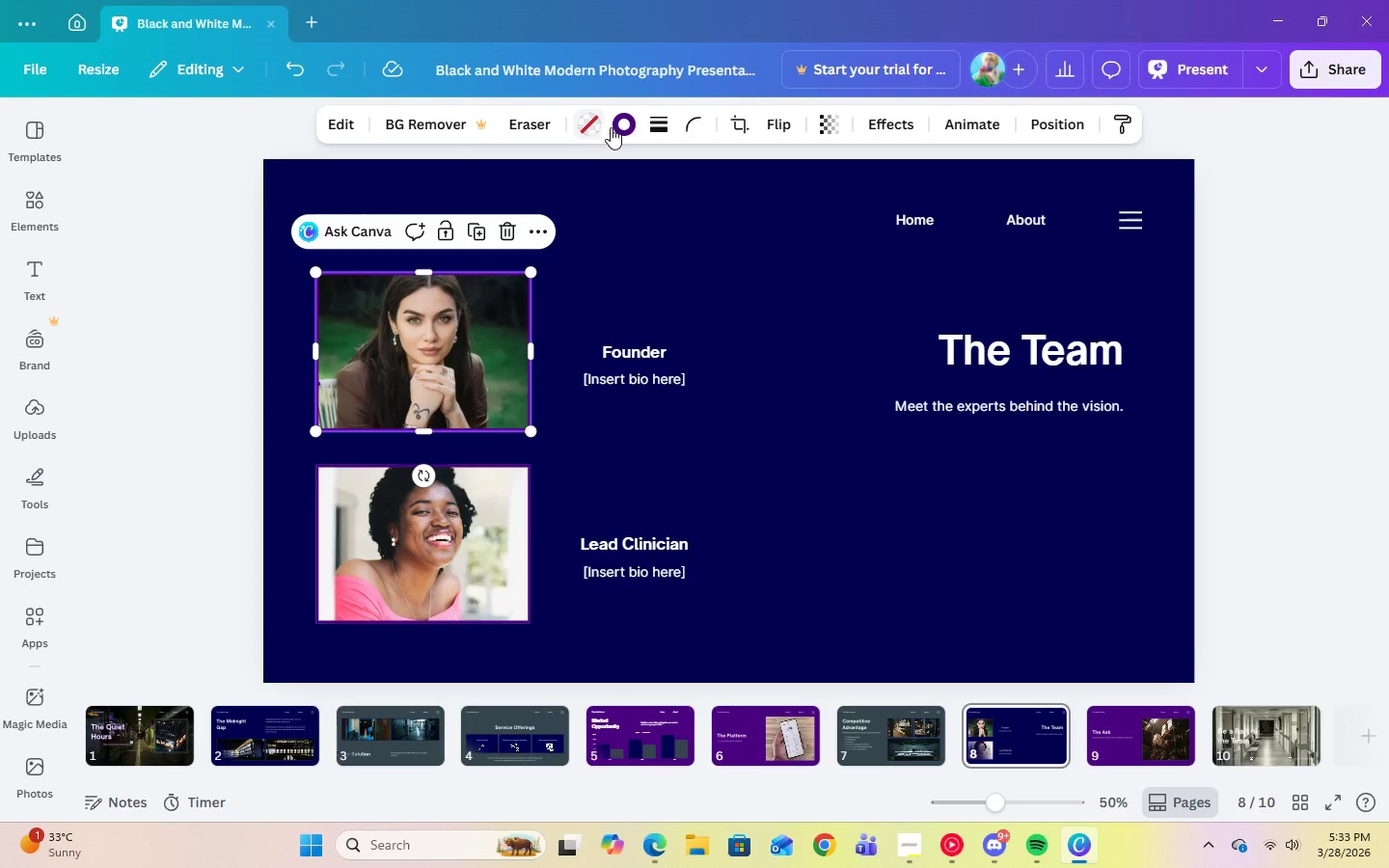 
left_click([620, 128])
 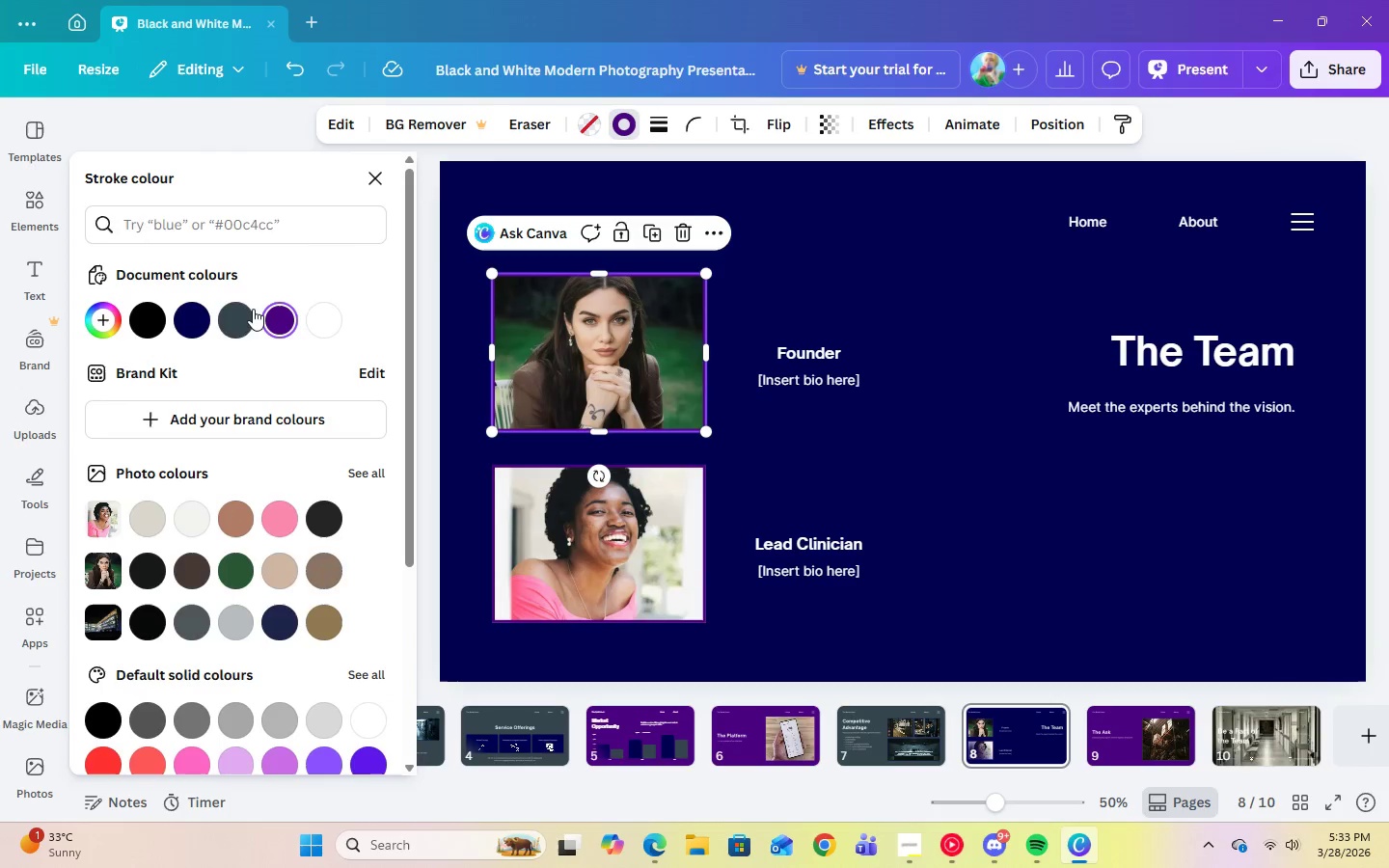 
left_click([250, 313])
 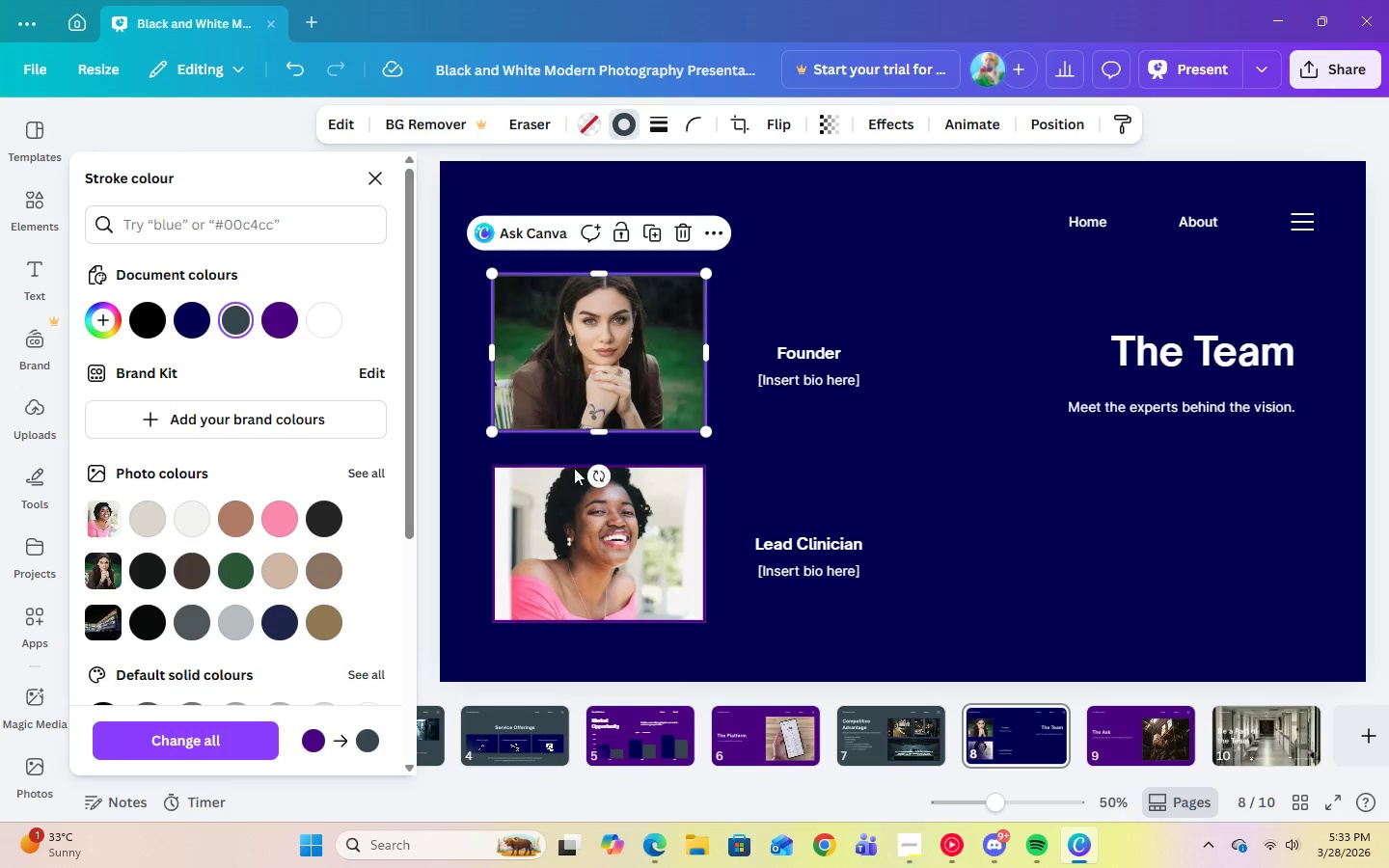 
left_click([594, 516])
 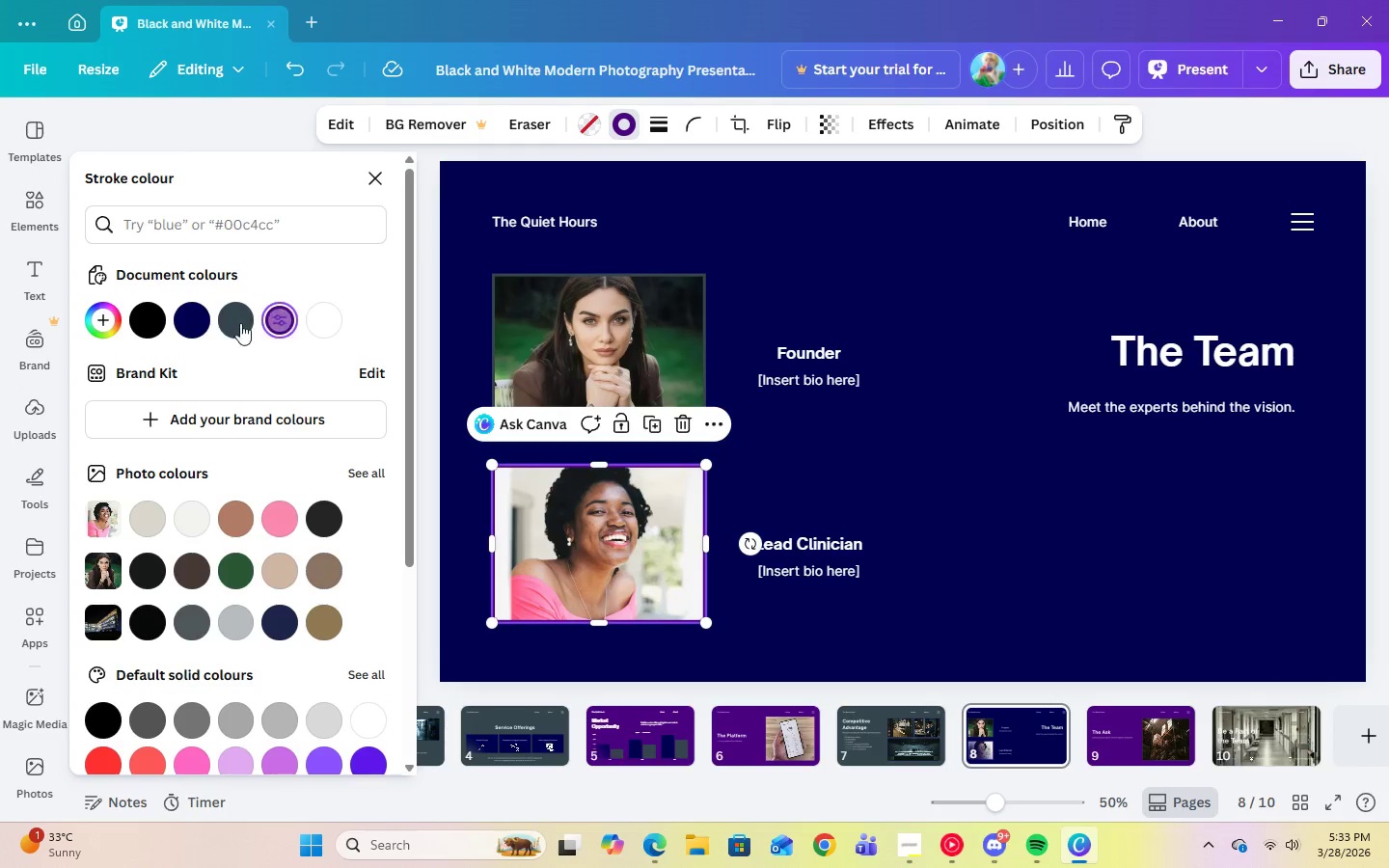 
left_click([225, 324])
 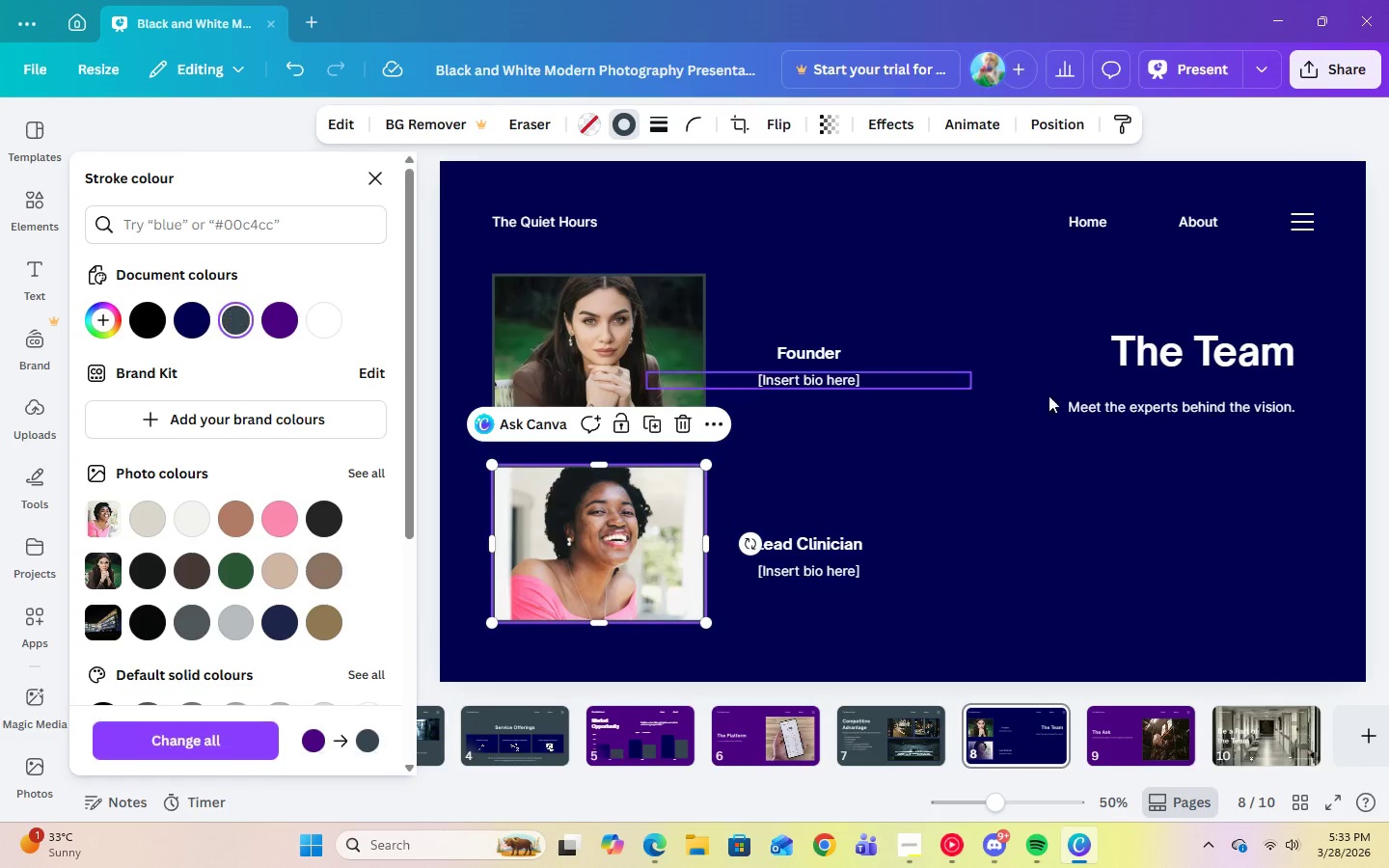 
left_click([1069, 397])
 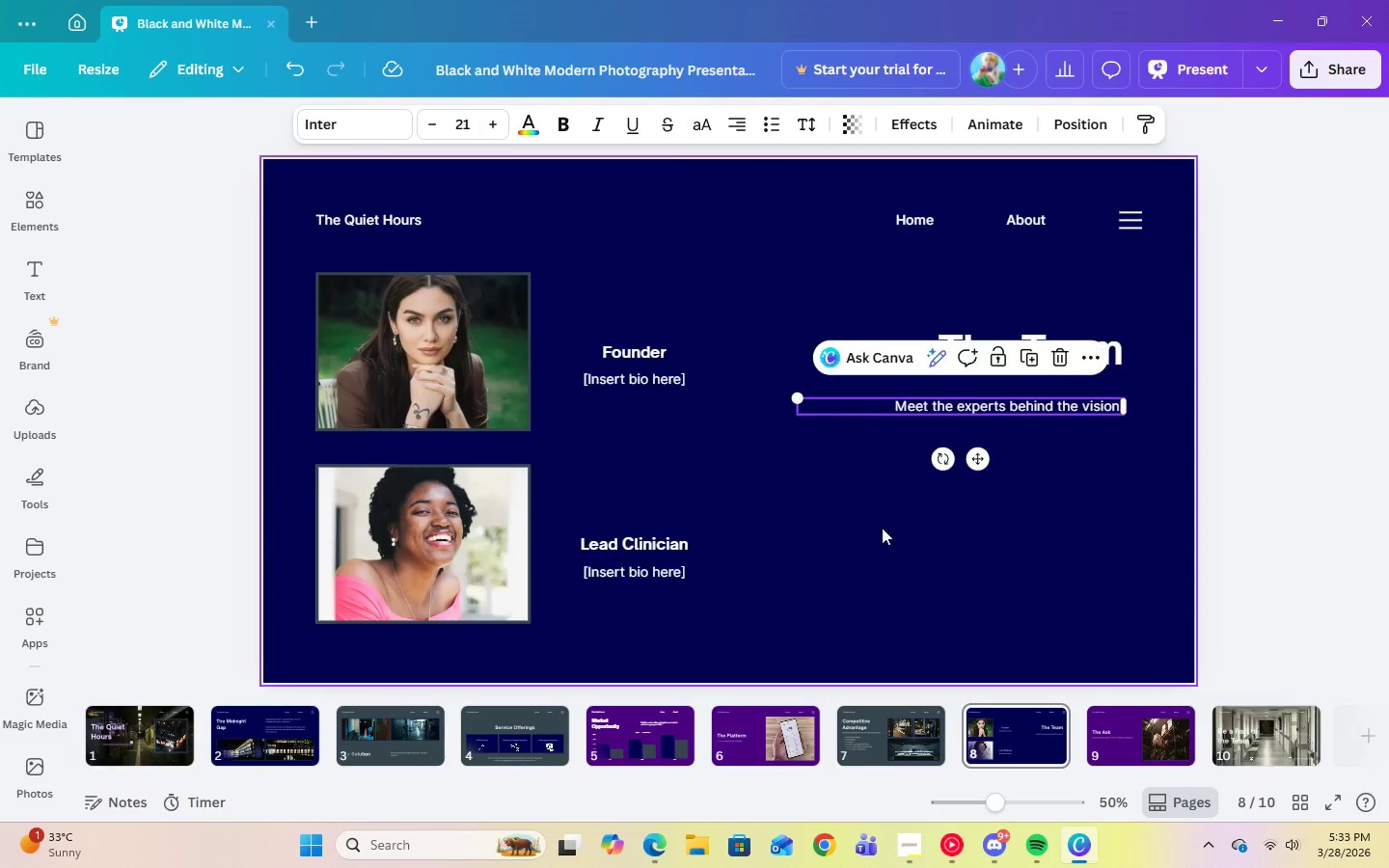 
left_click([862, 537])
 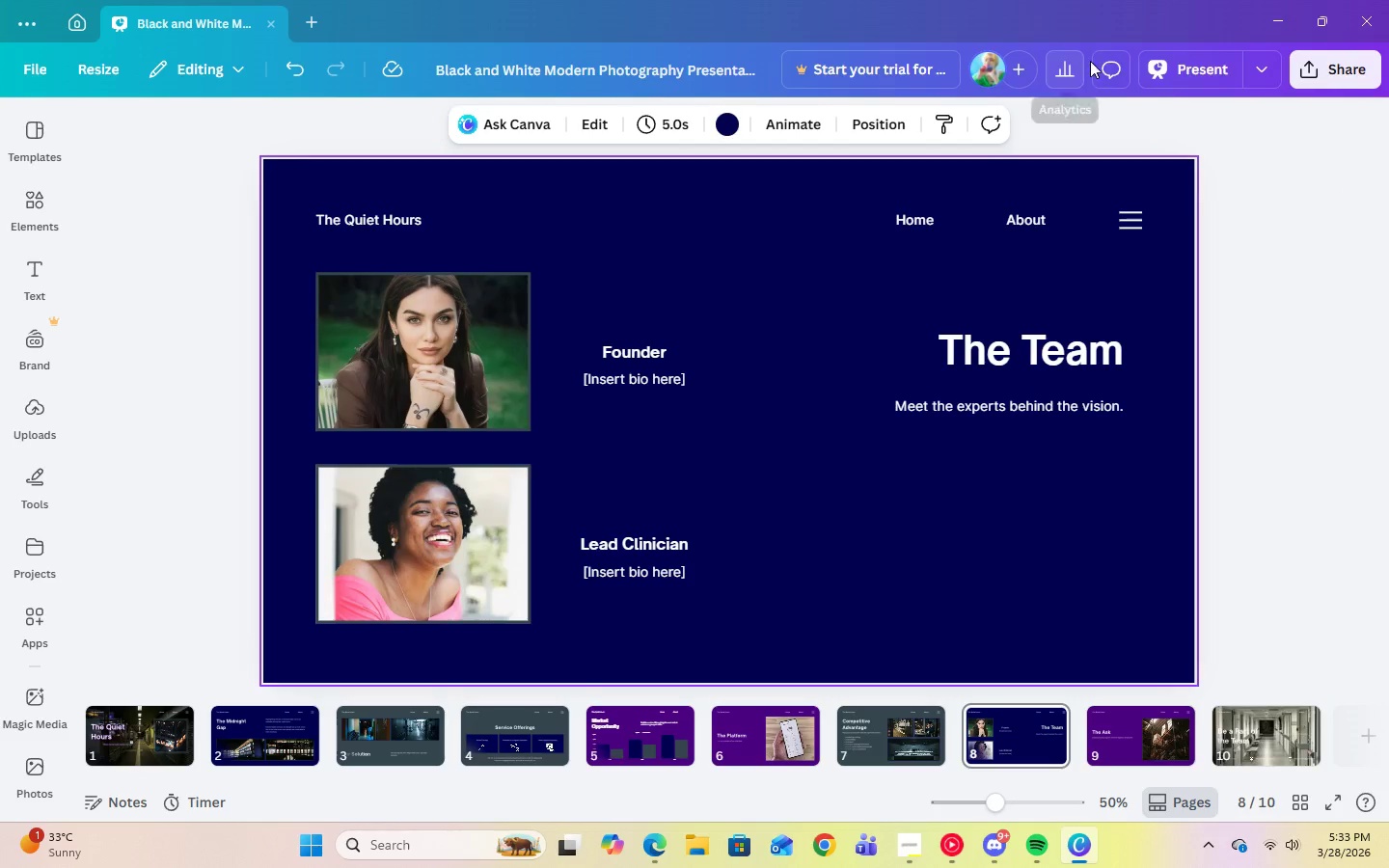 
left_click([1177, 74])
 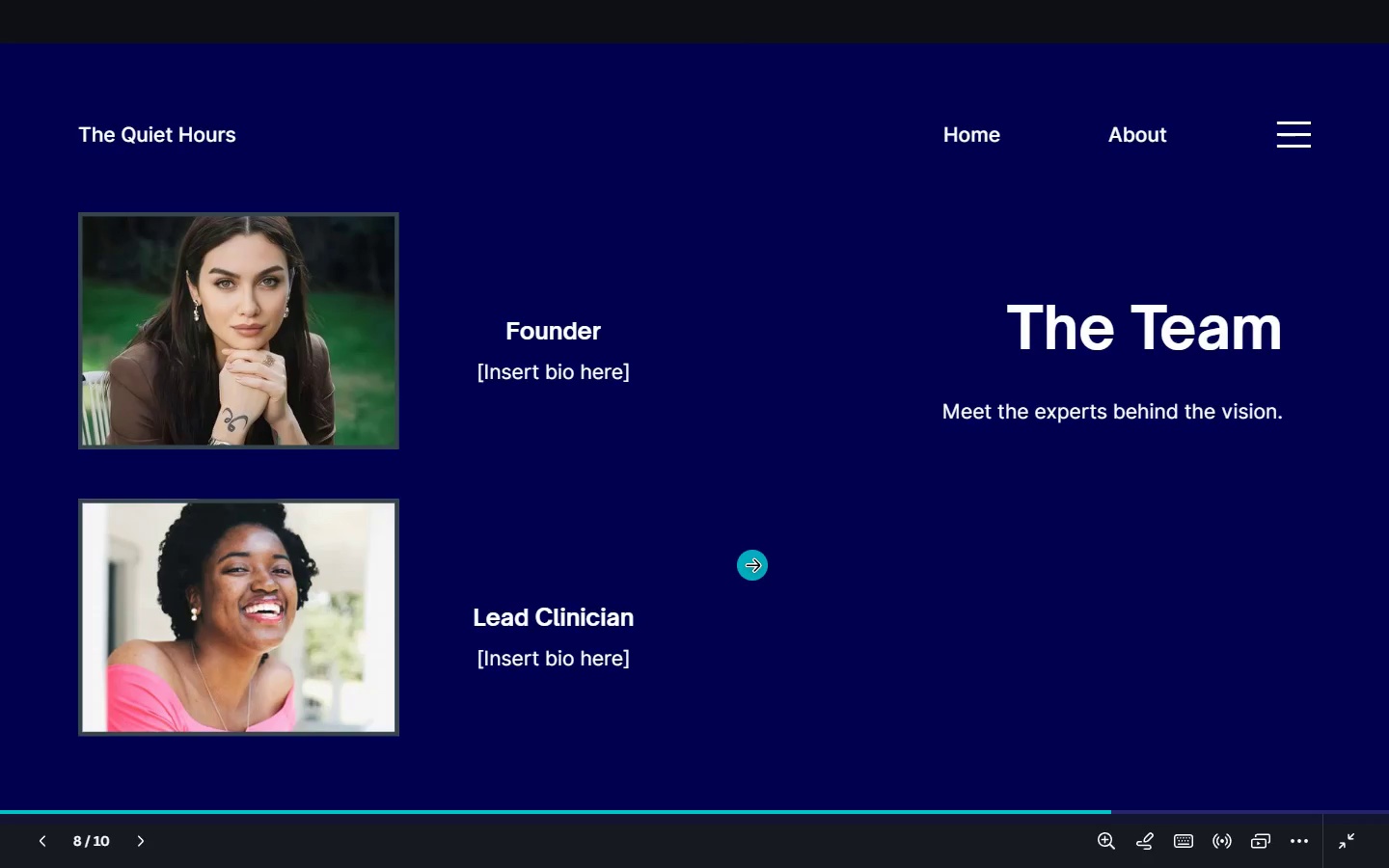 
key(Escape)
 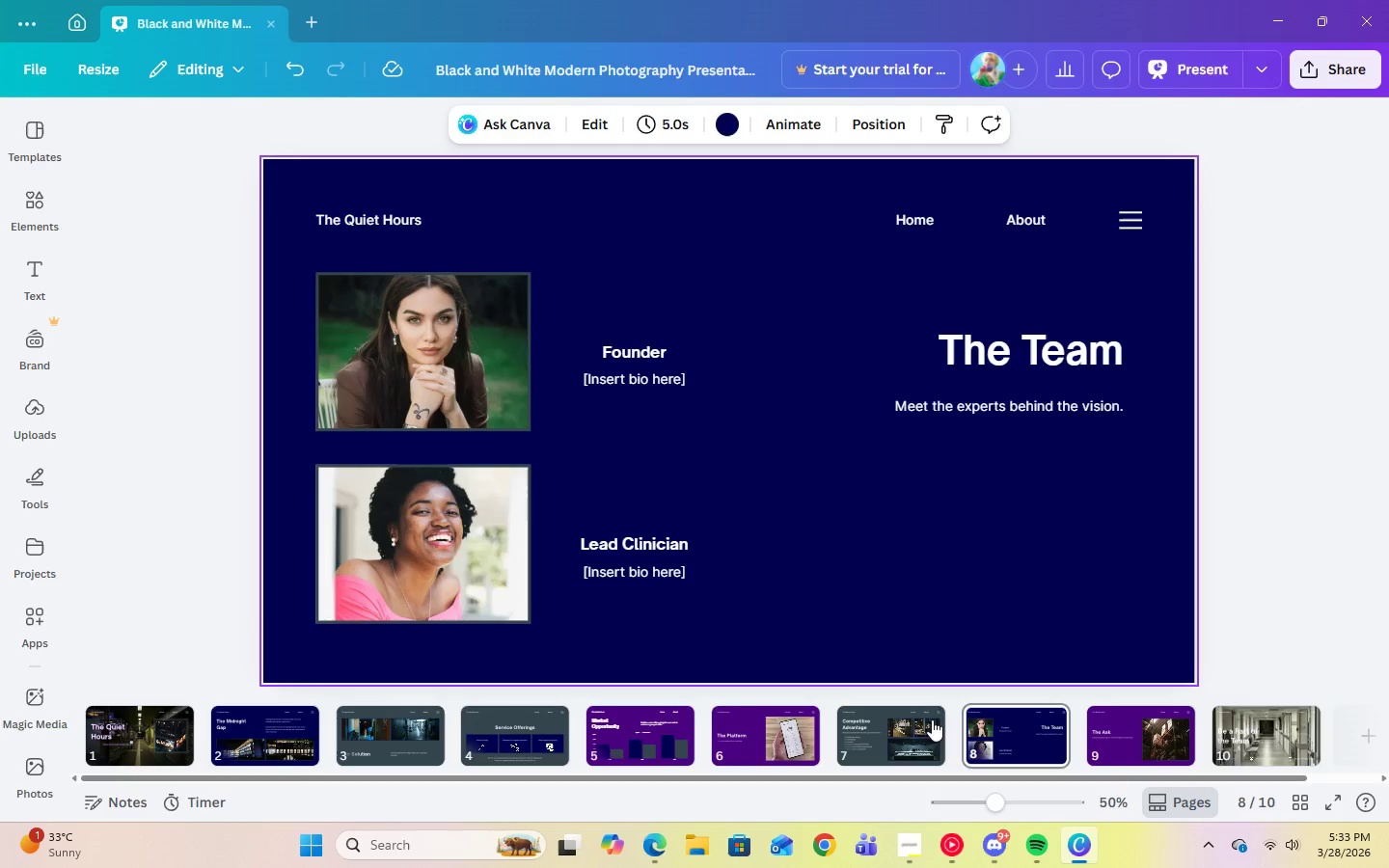 
left_click([897, 731])
 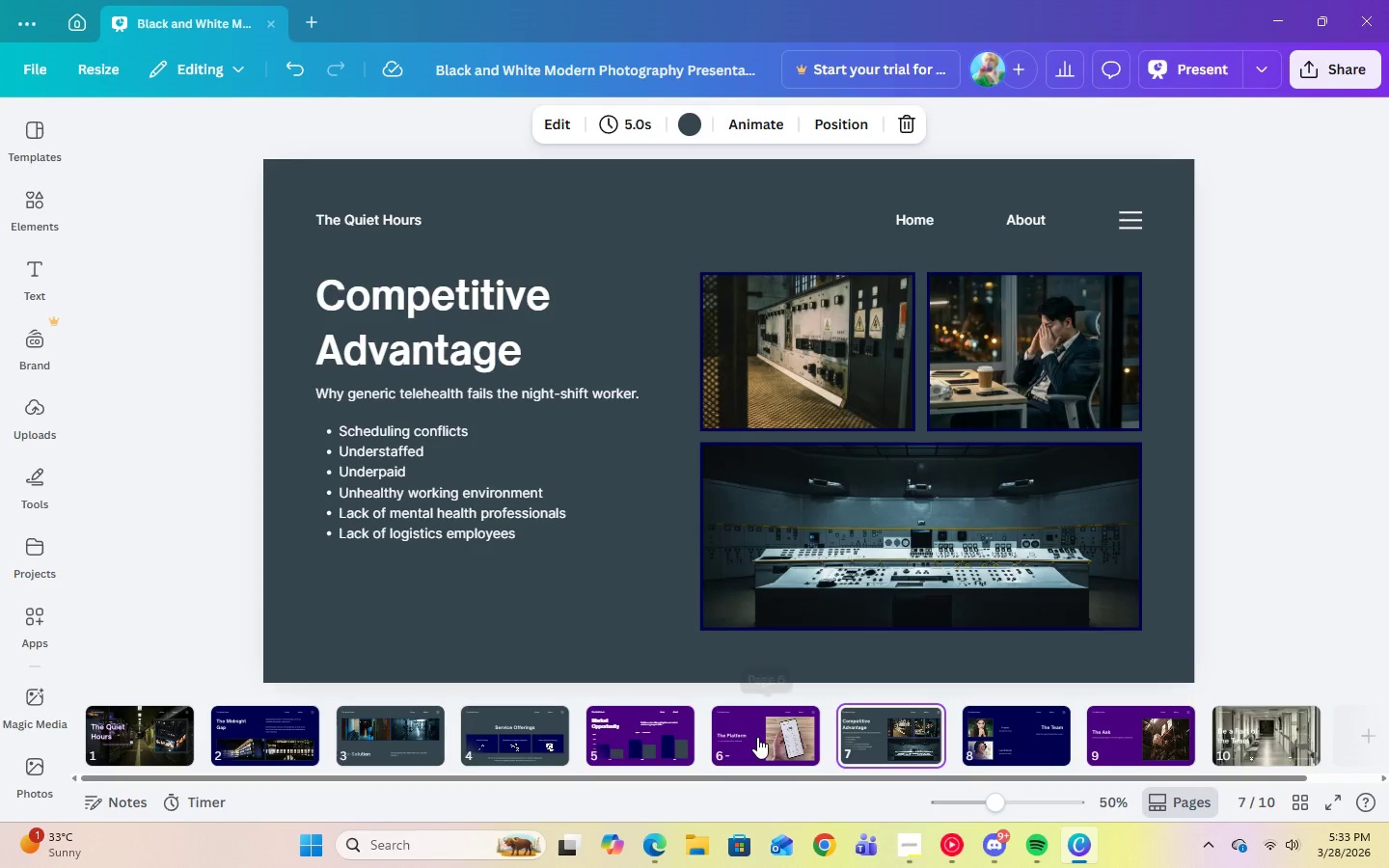 
double_click([643, 734])
 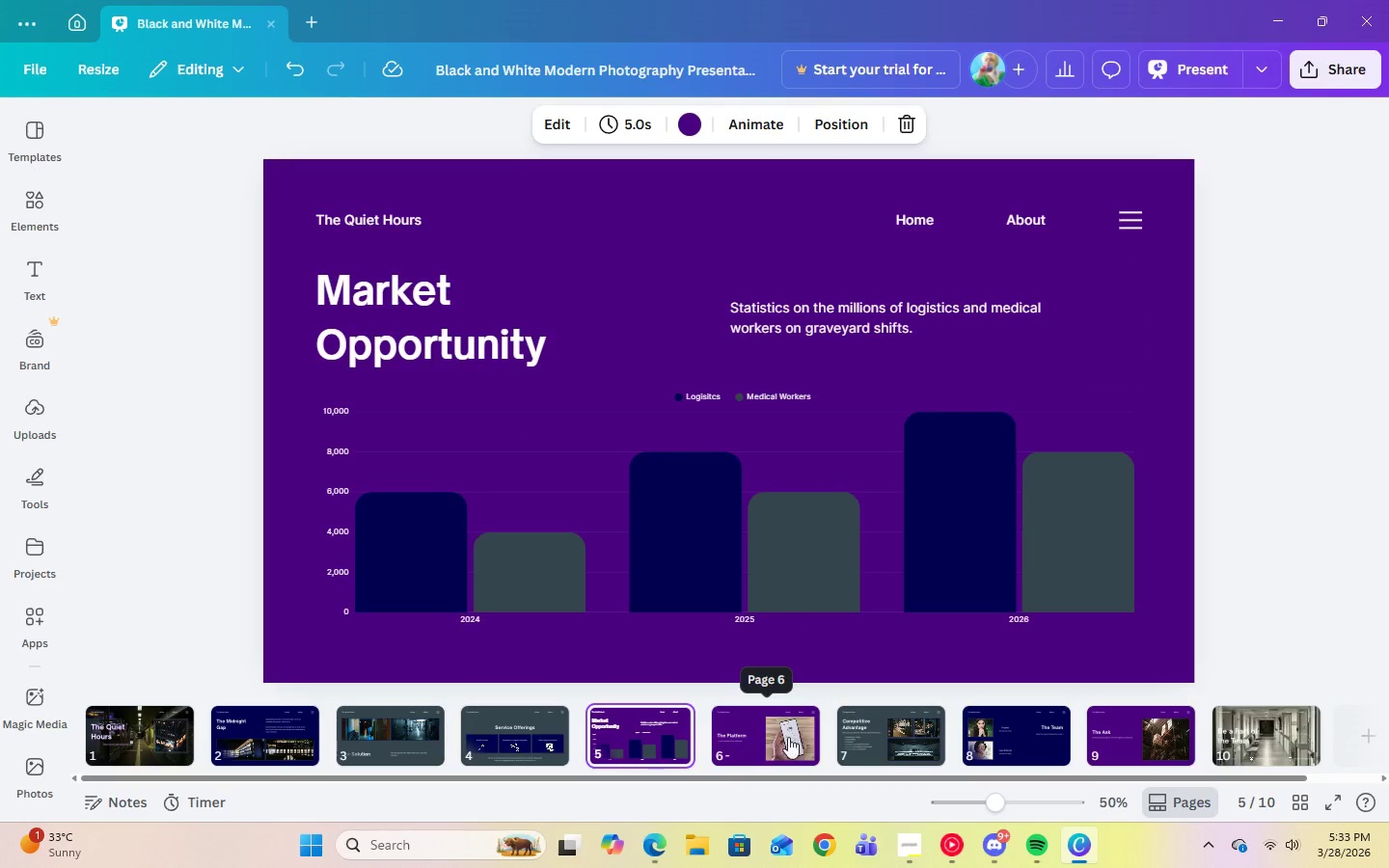 
left_click([816, 733])
 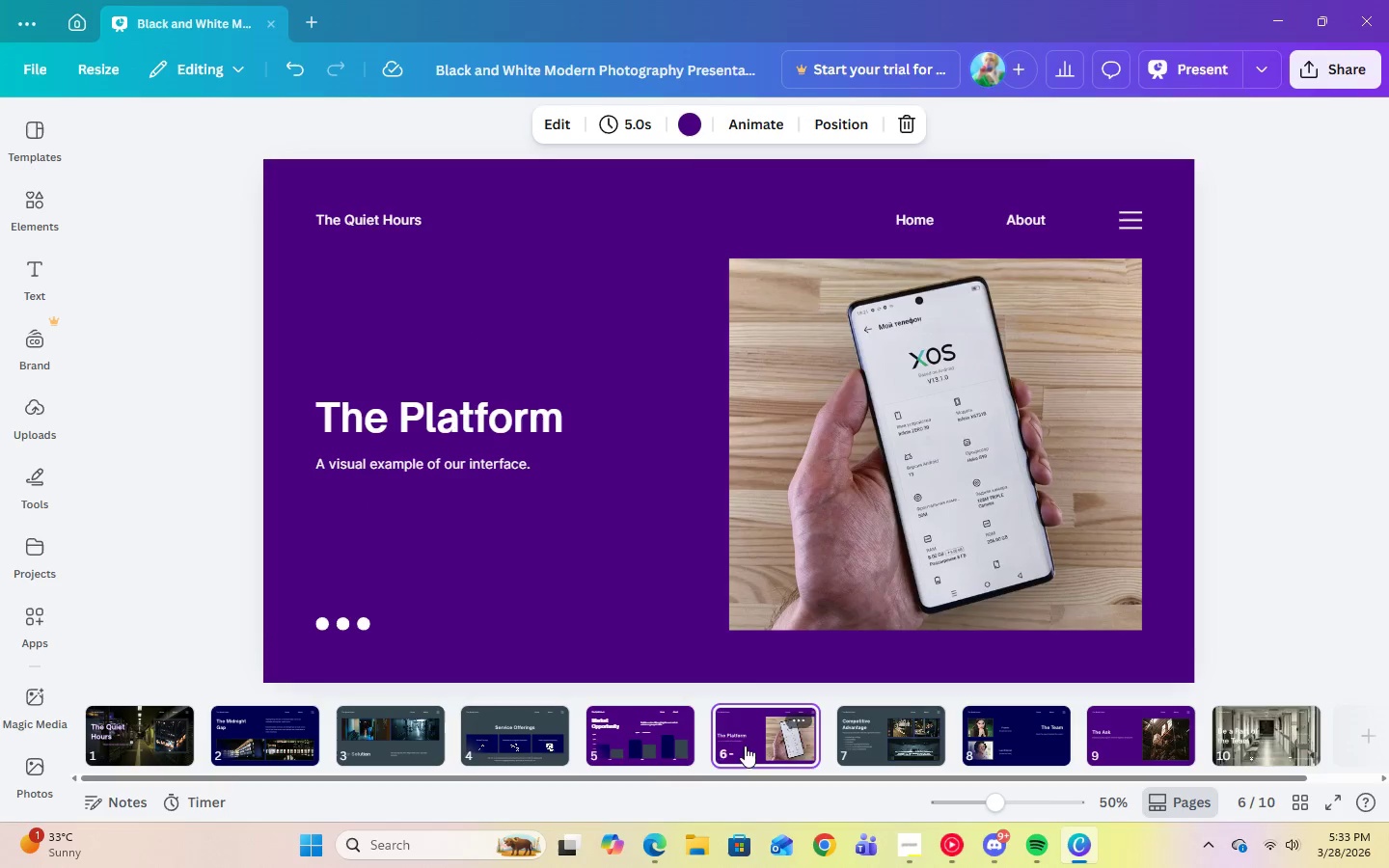 
left_click([654, 746])
 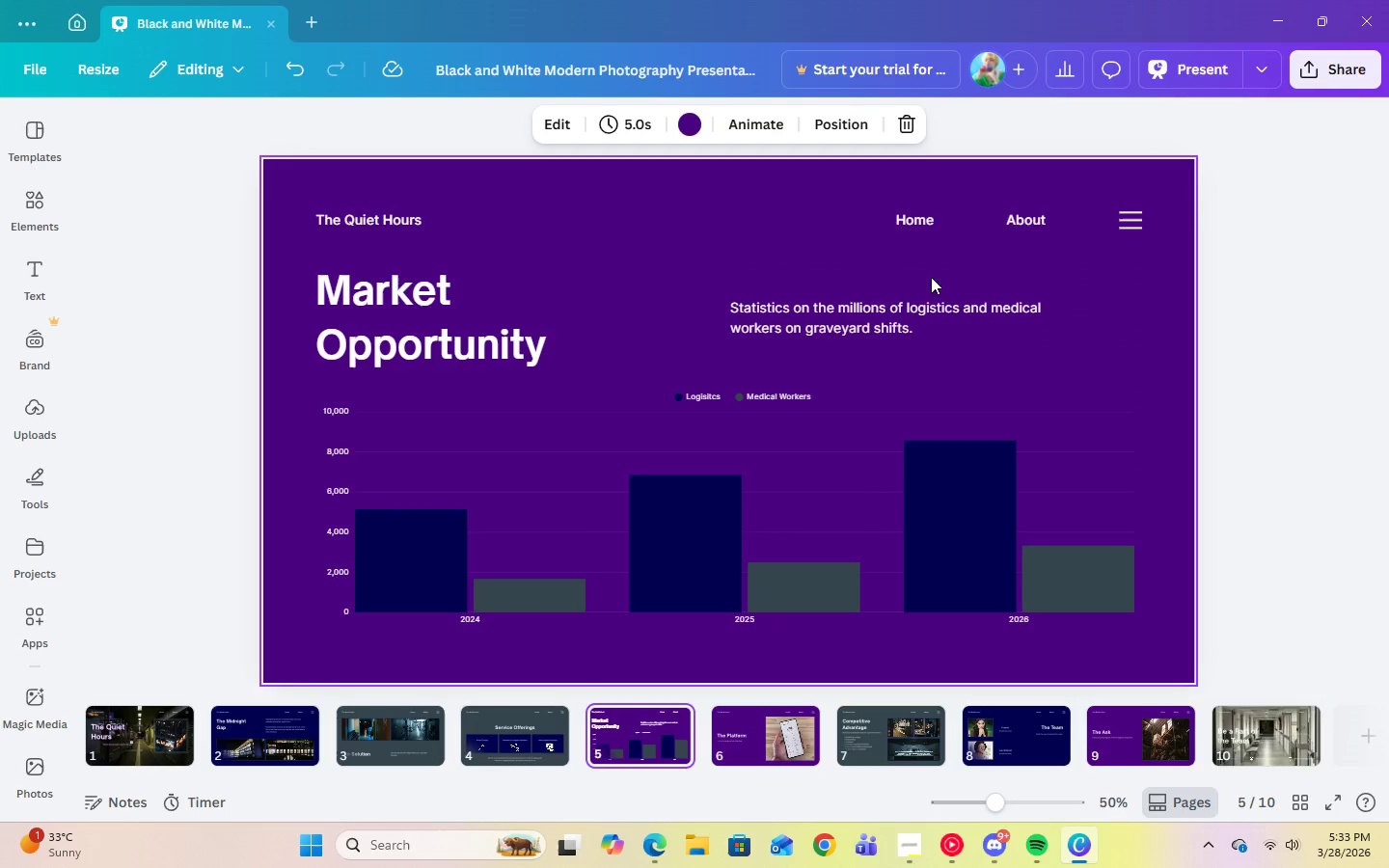 
left_click([934, 304])
 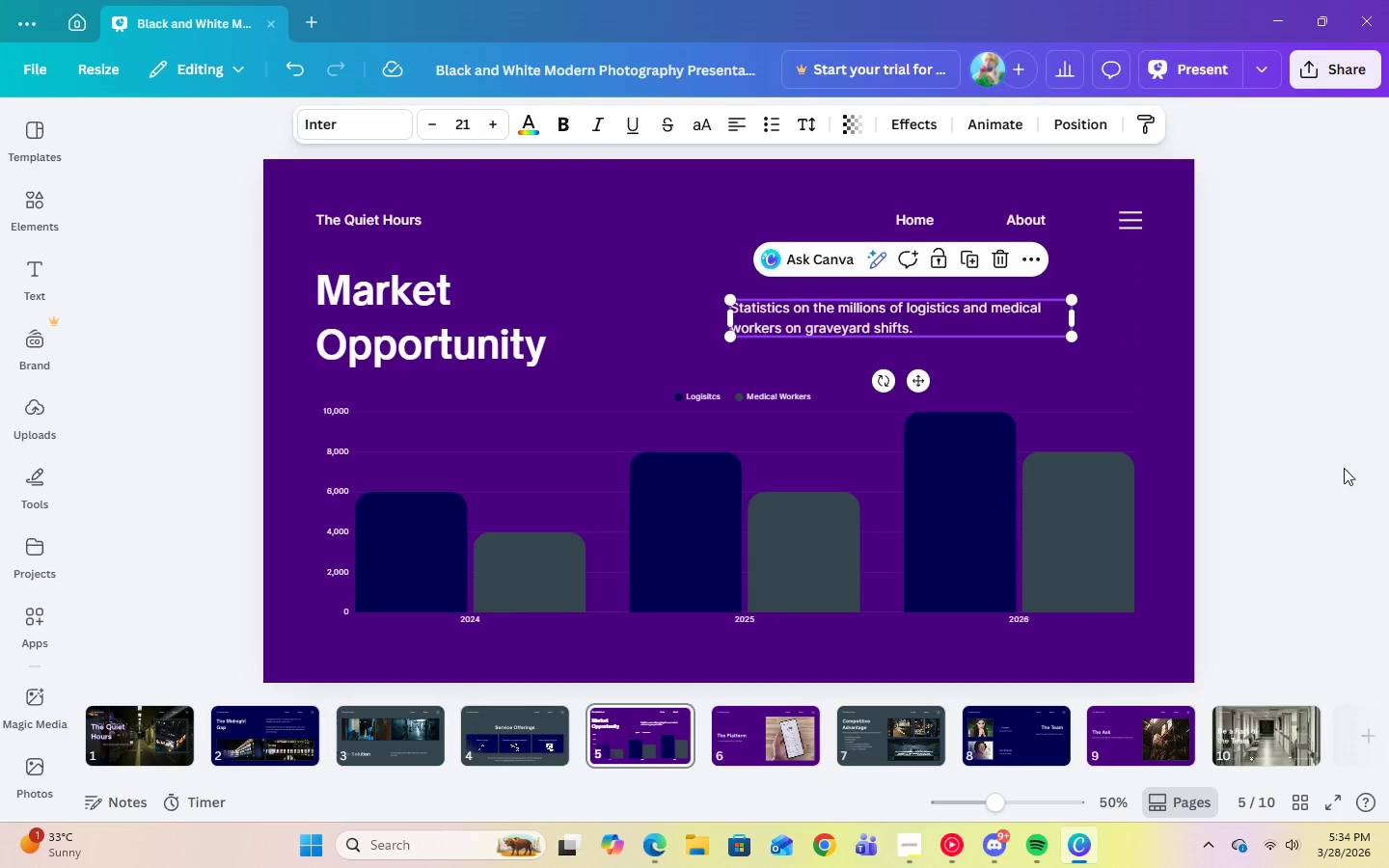 
wait(6.42)
 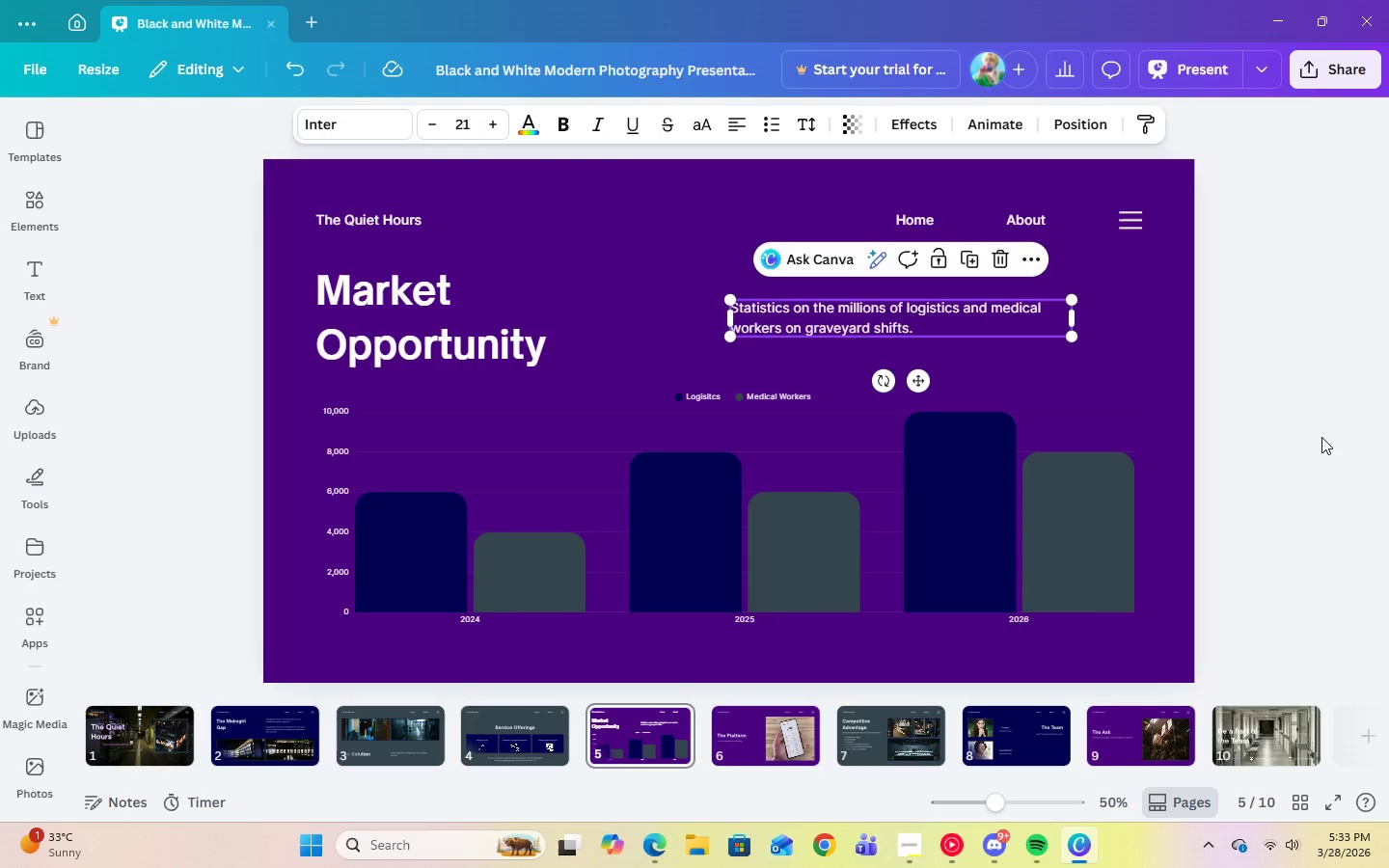 
left_click([559, 734])
 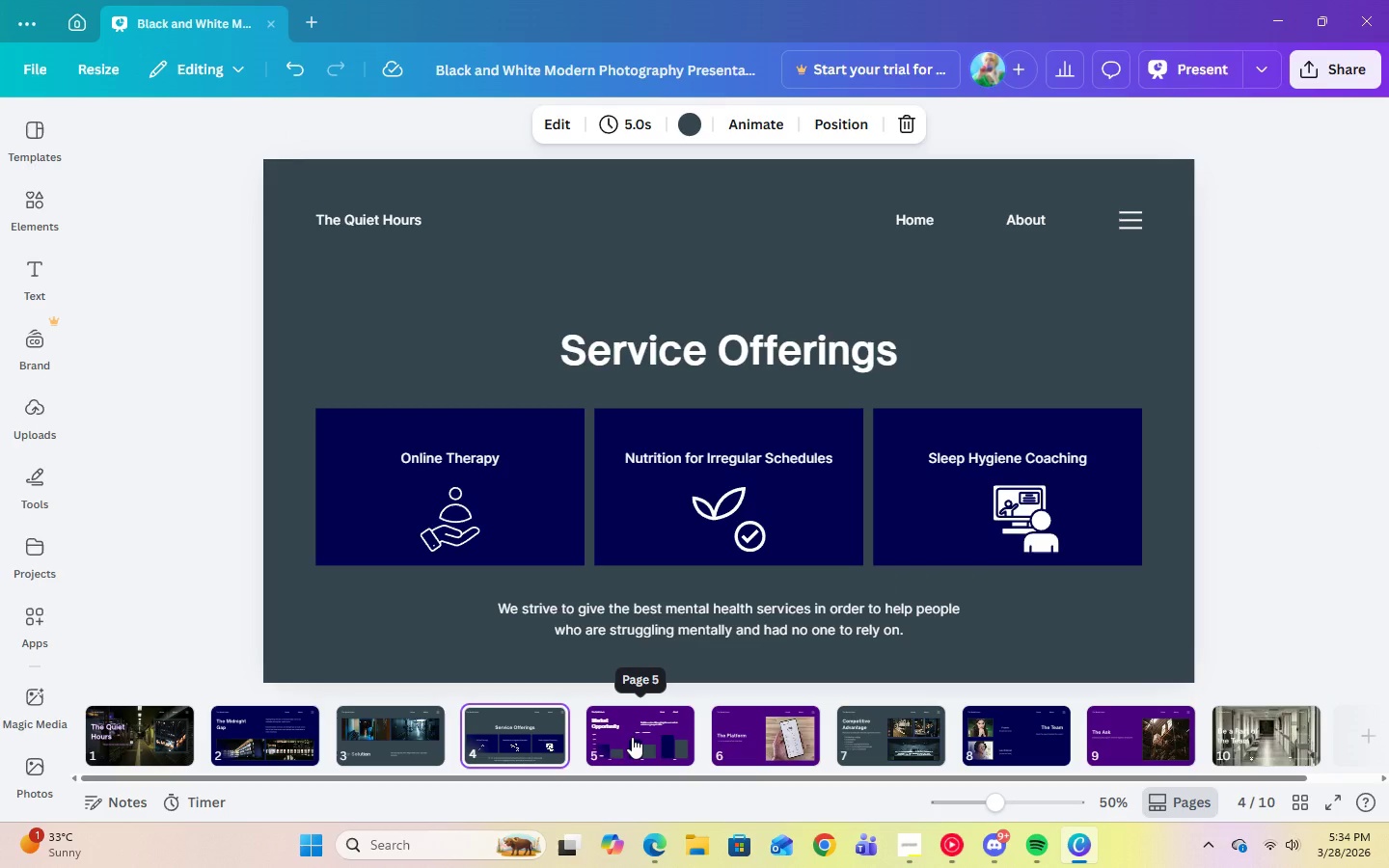 
left_click([632, 737])
 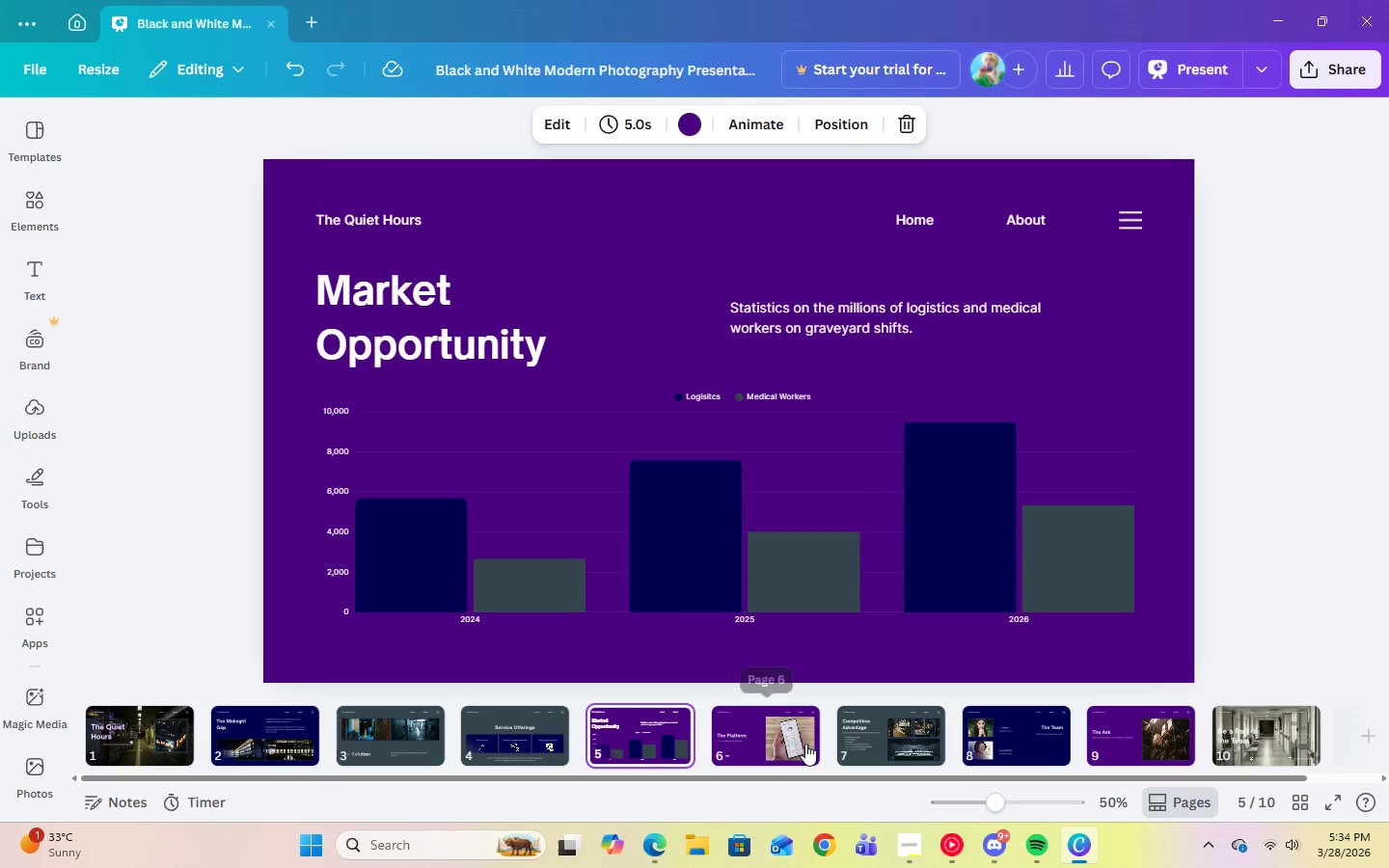 
left_click([805, 744])
 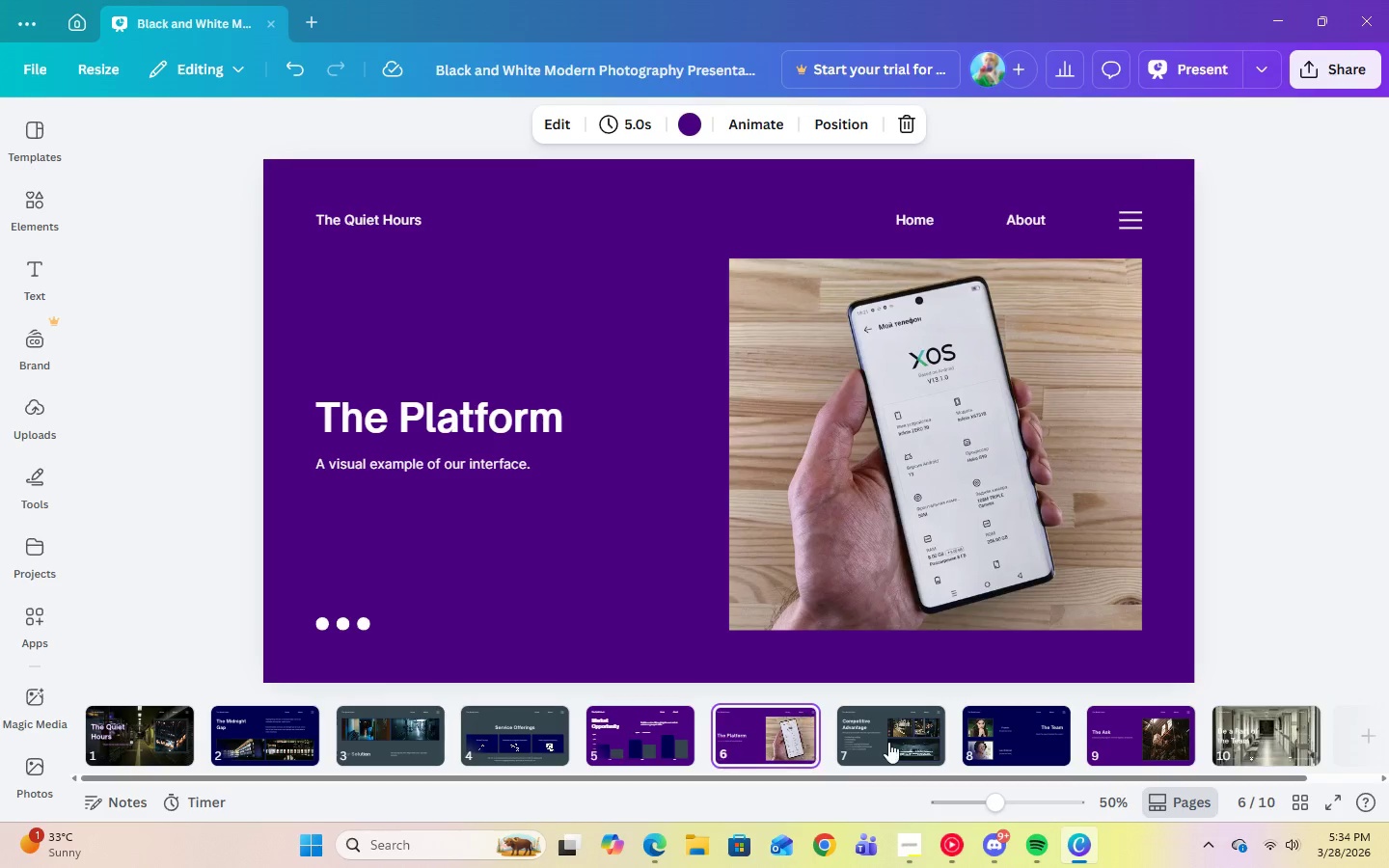 
left_click([915, 740])
 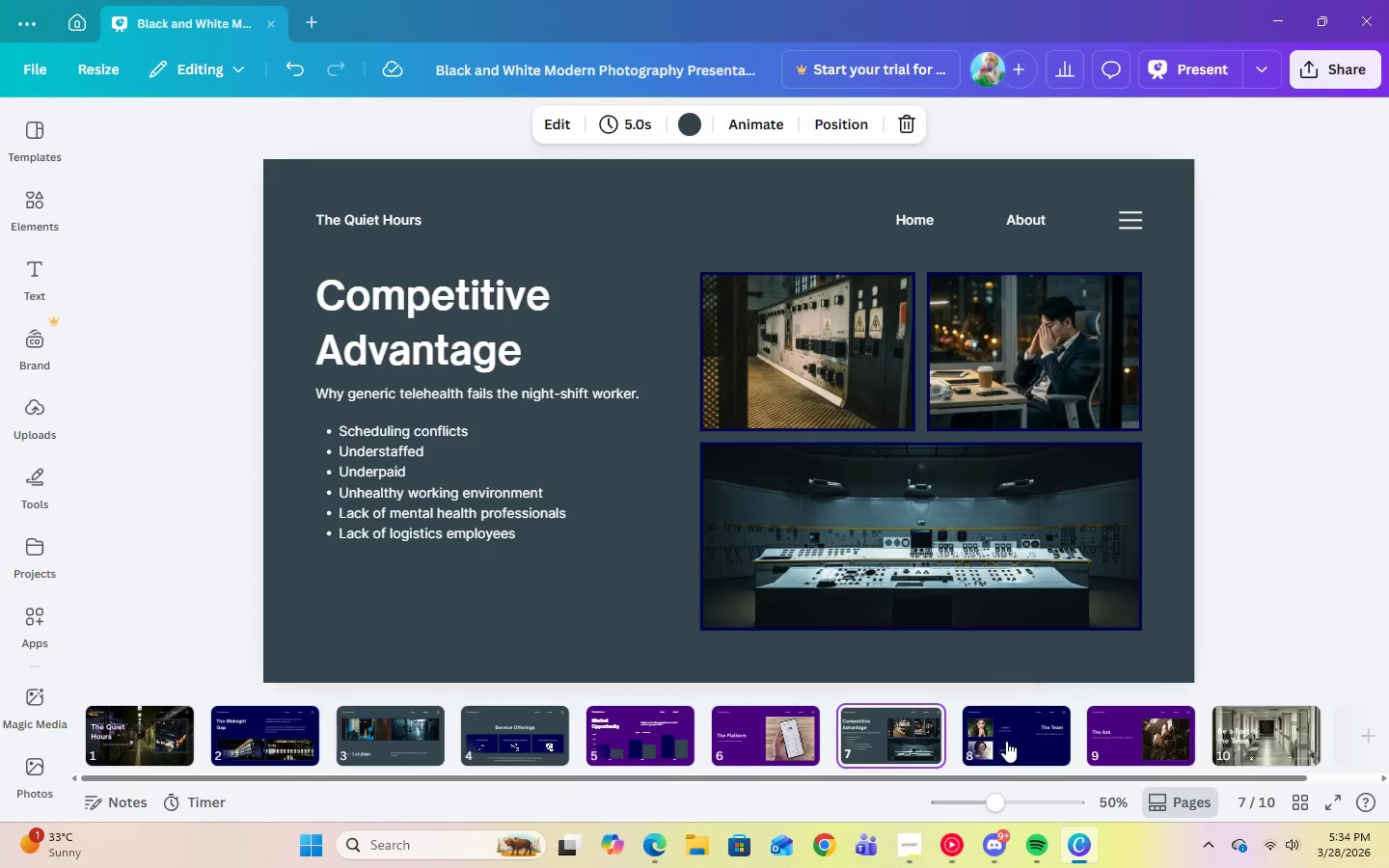 
left_click([1006, 741])
 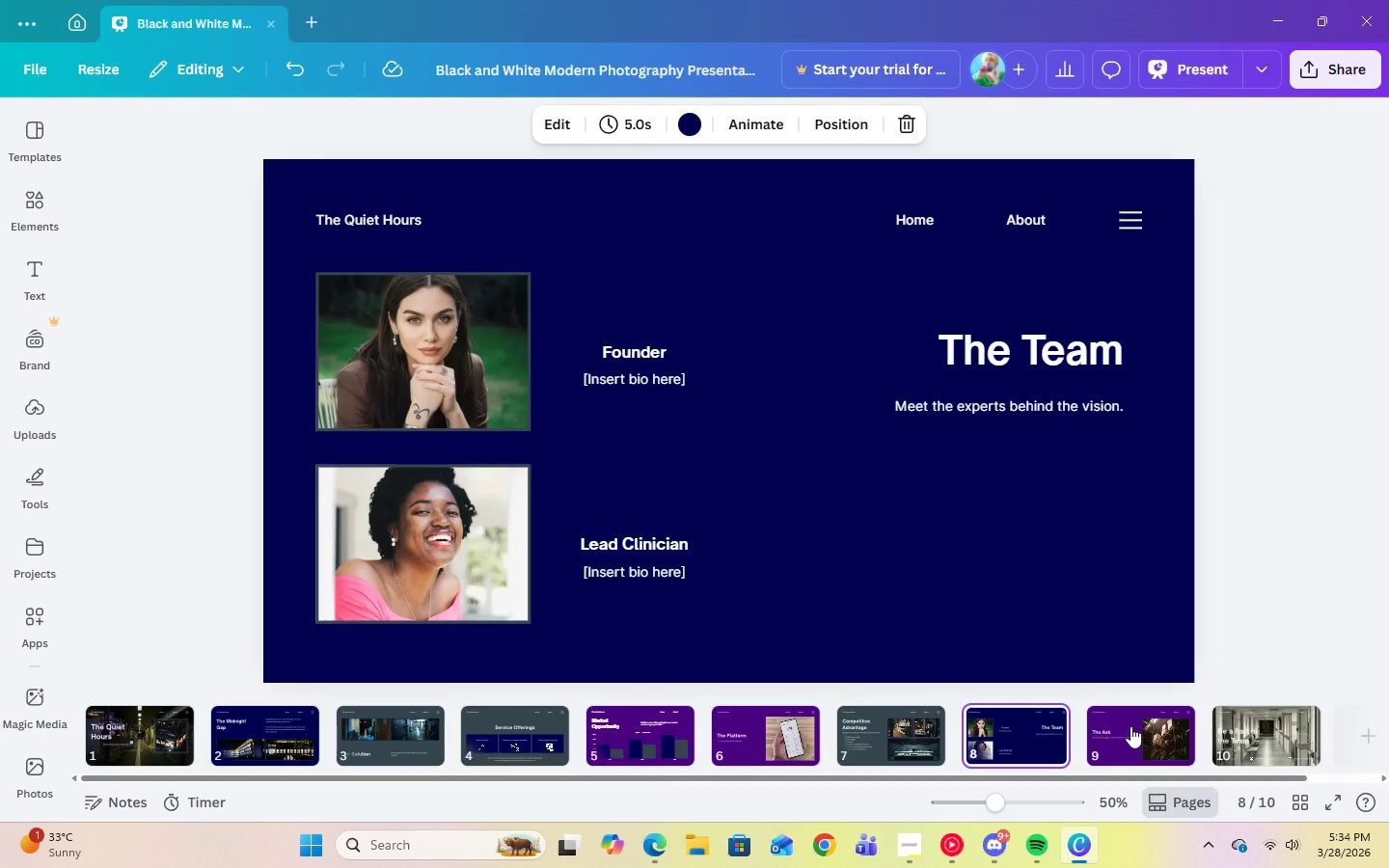 
left_click([1131, 726])
 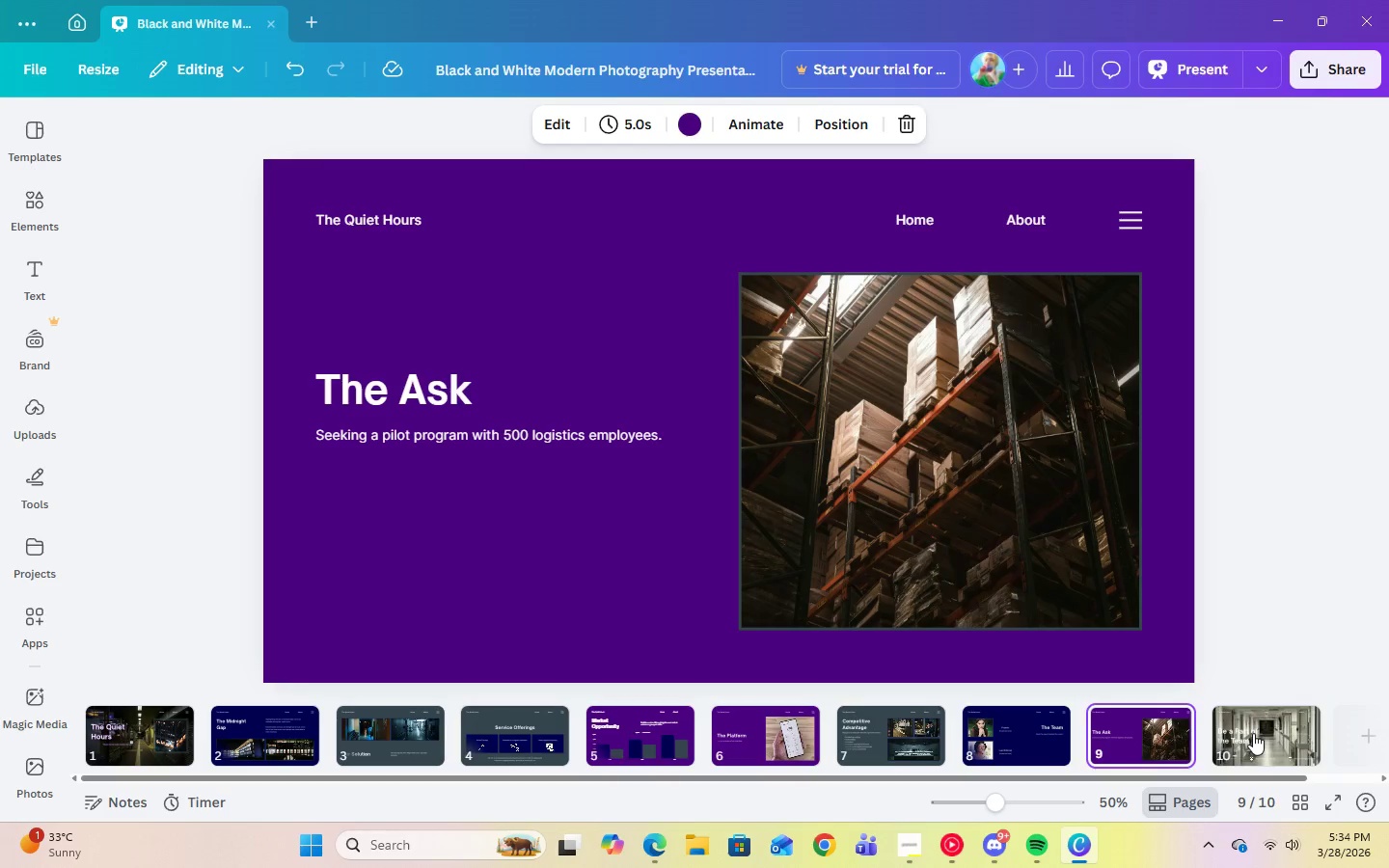 
left_click([1253, 733])
 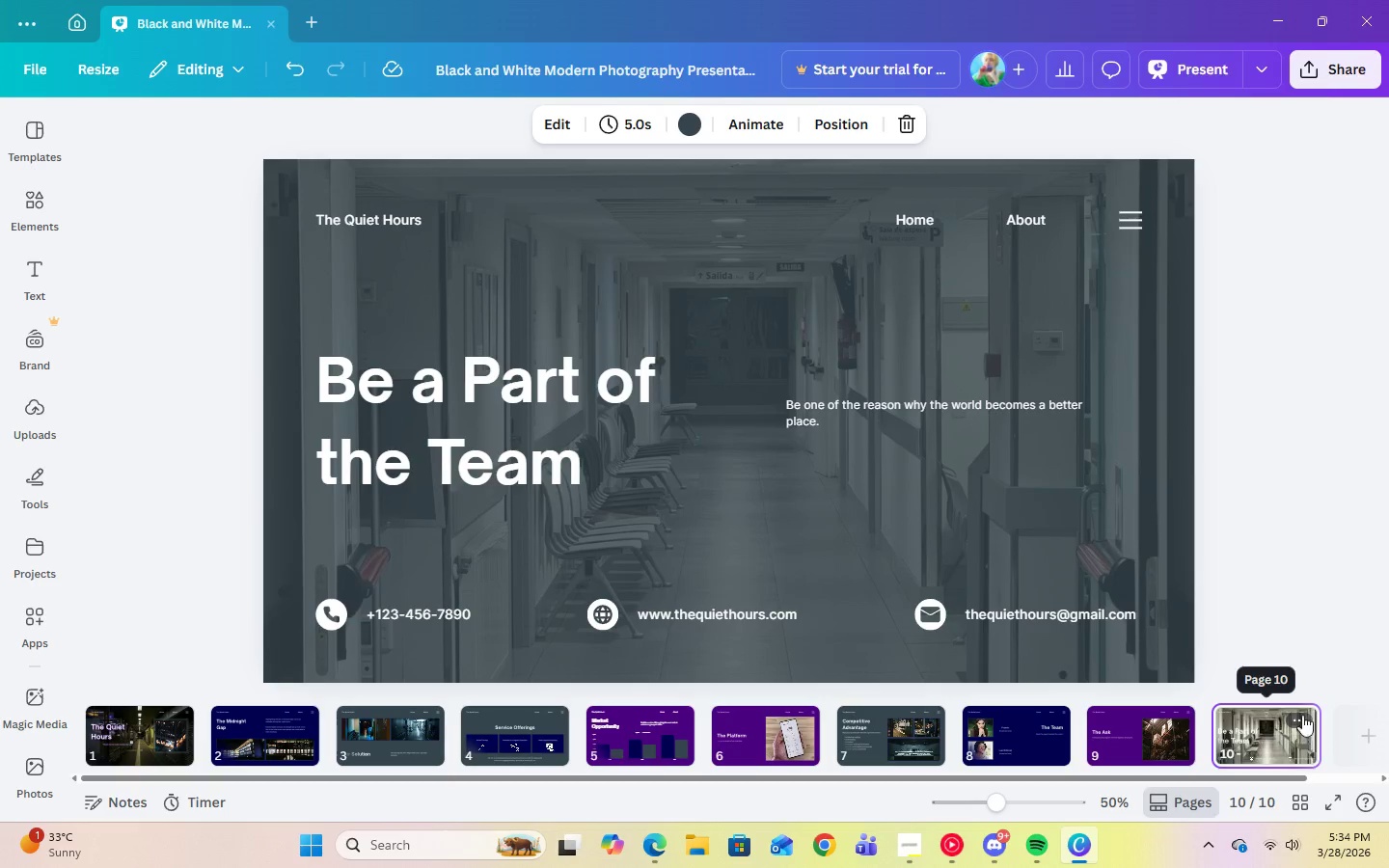 
left_click([711, 301])
 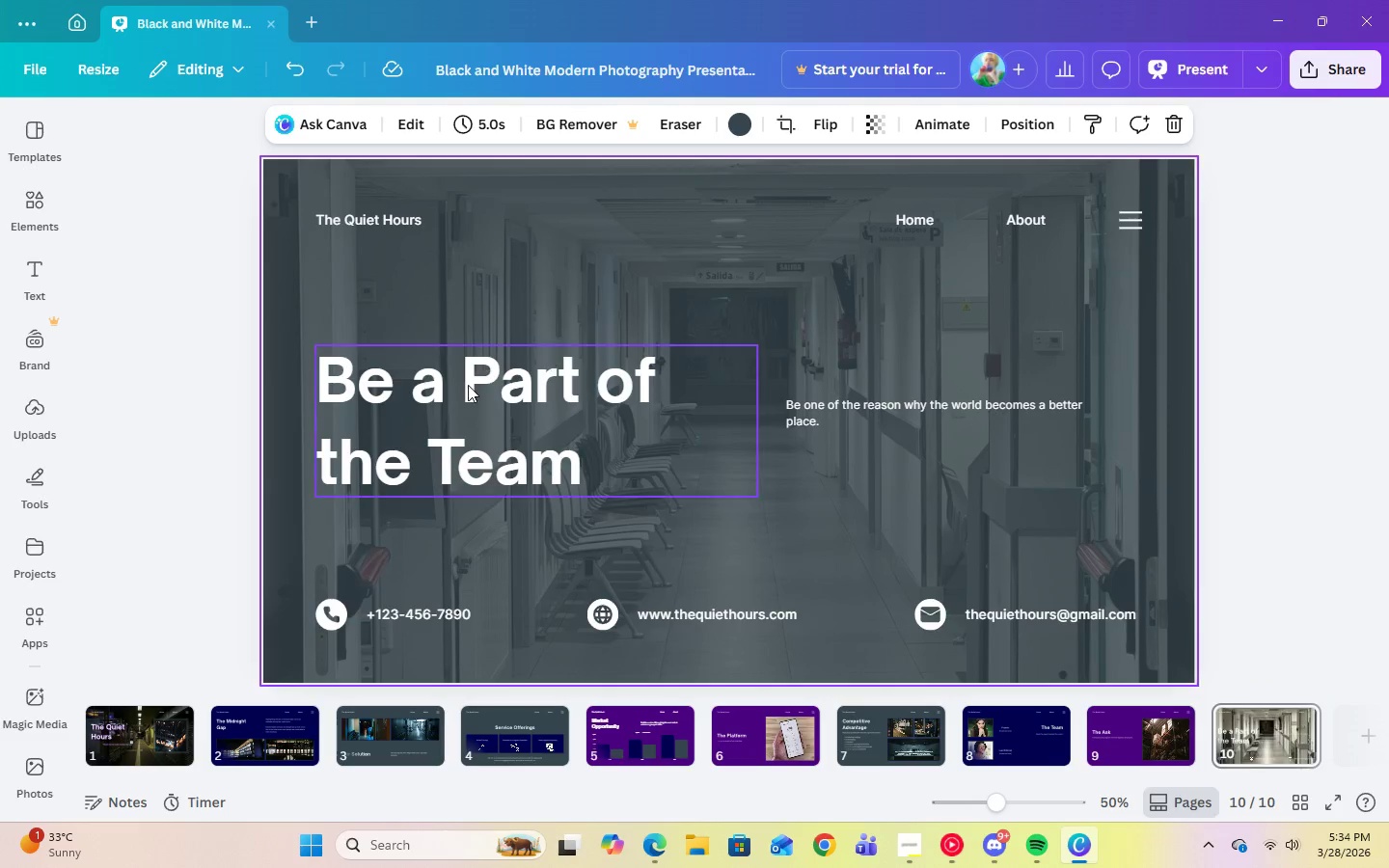 
left_click([467, 385])
 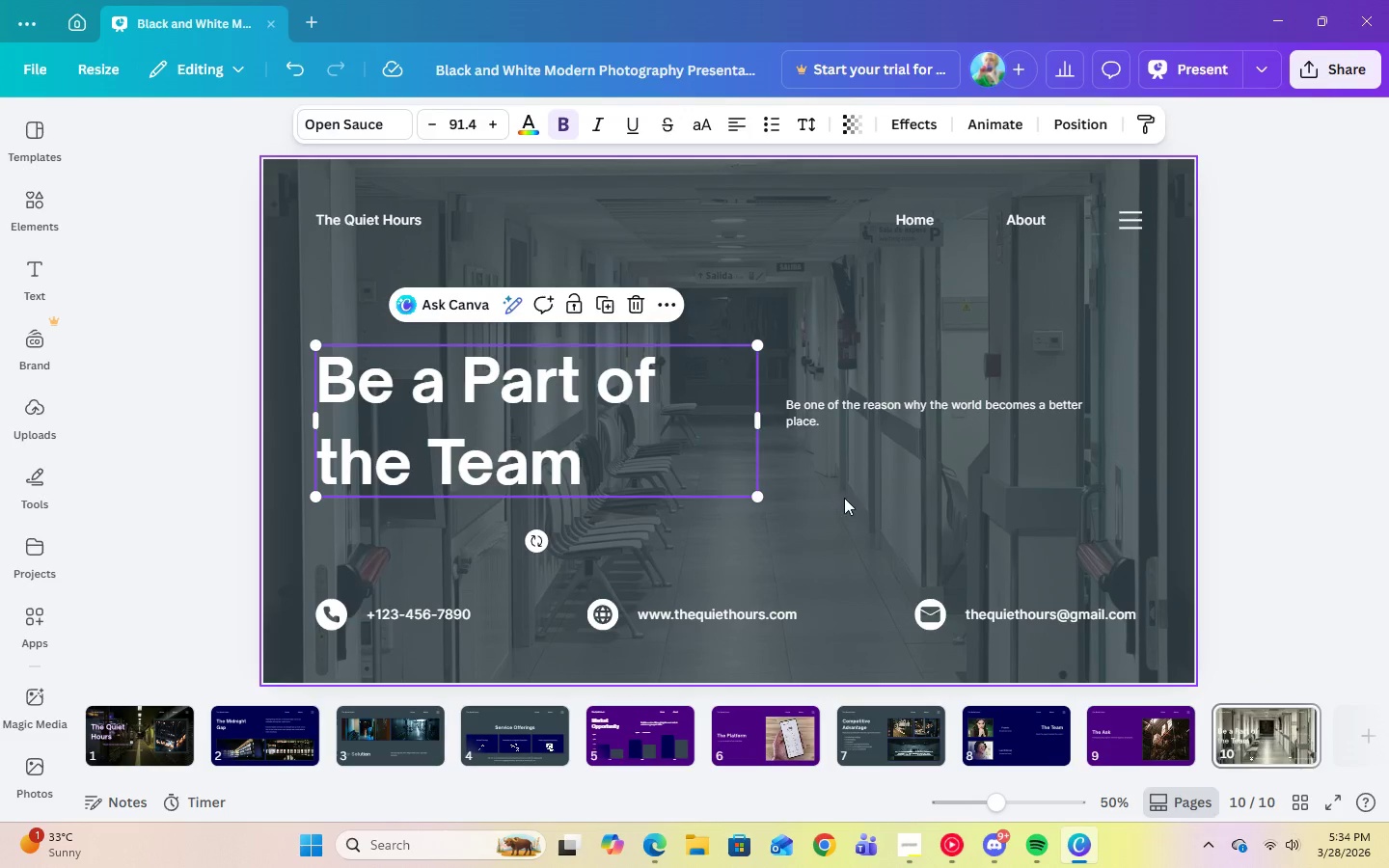 
left_click([824, 414])
 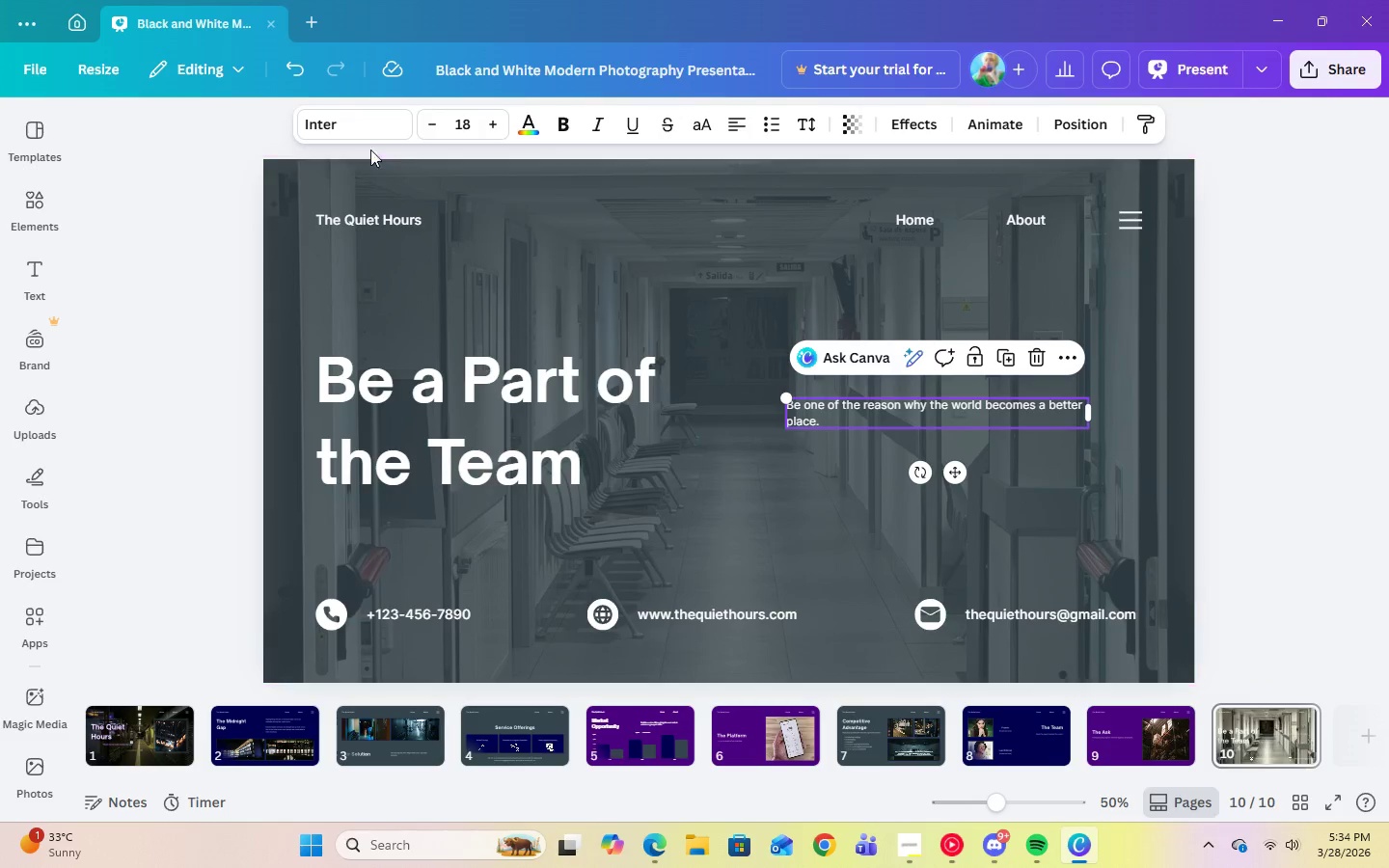 
left_click([460, 134])
 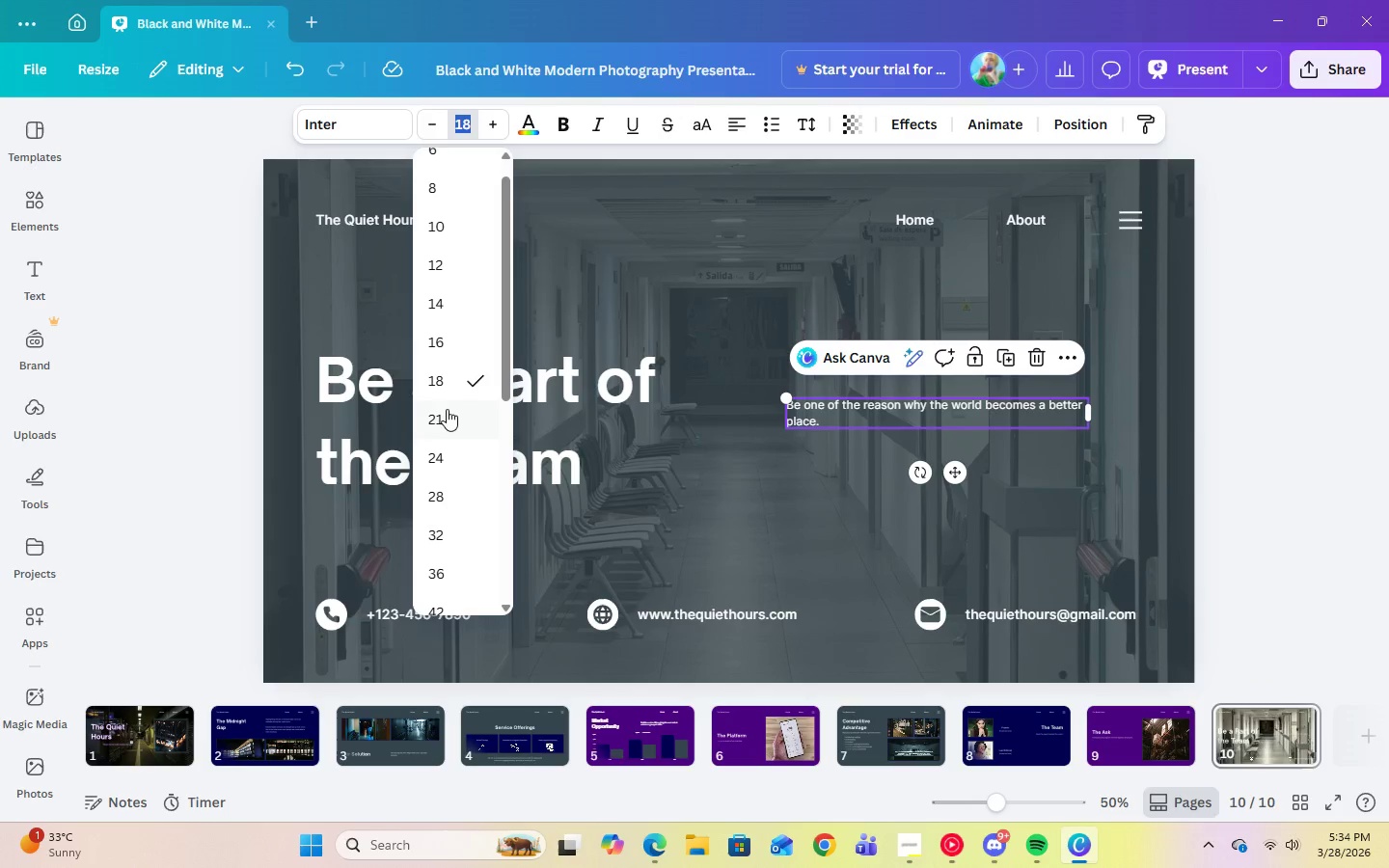 
left_click([446, 415])
 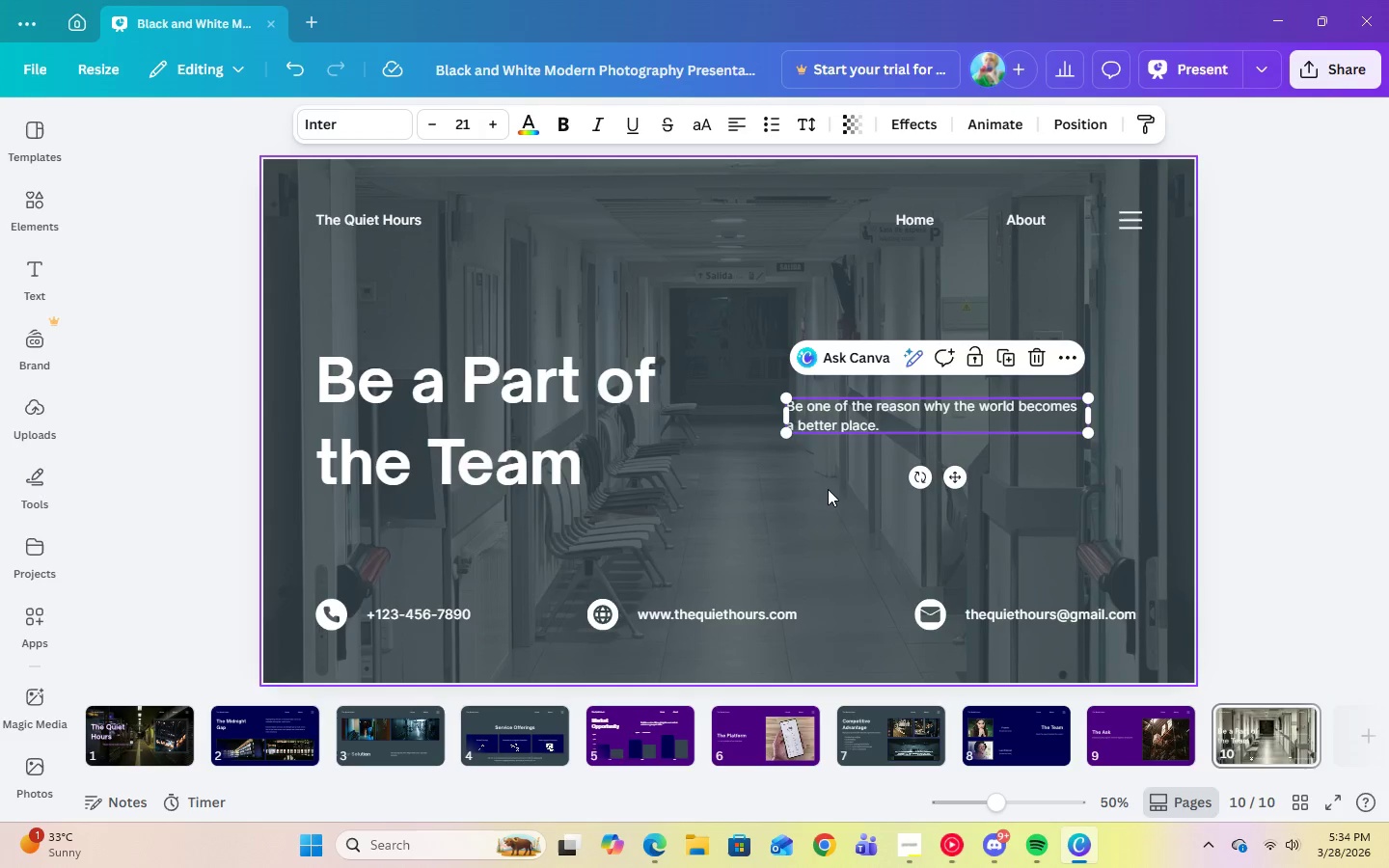 
left_click([831, 492])
 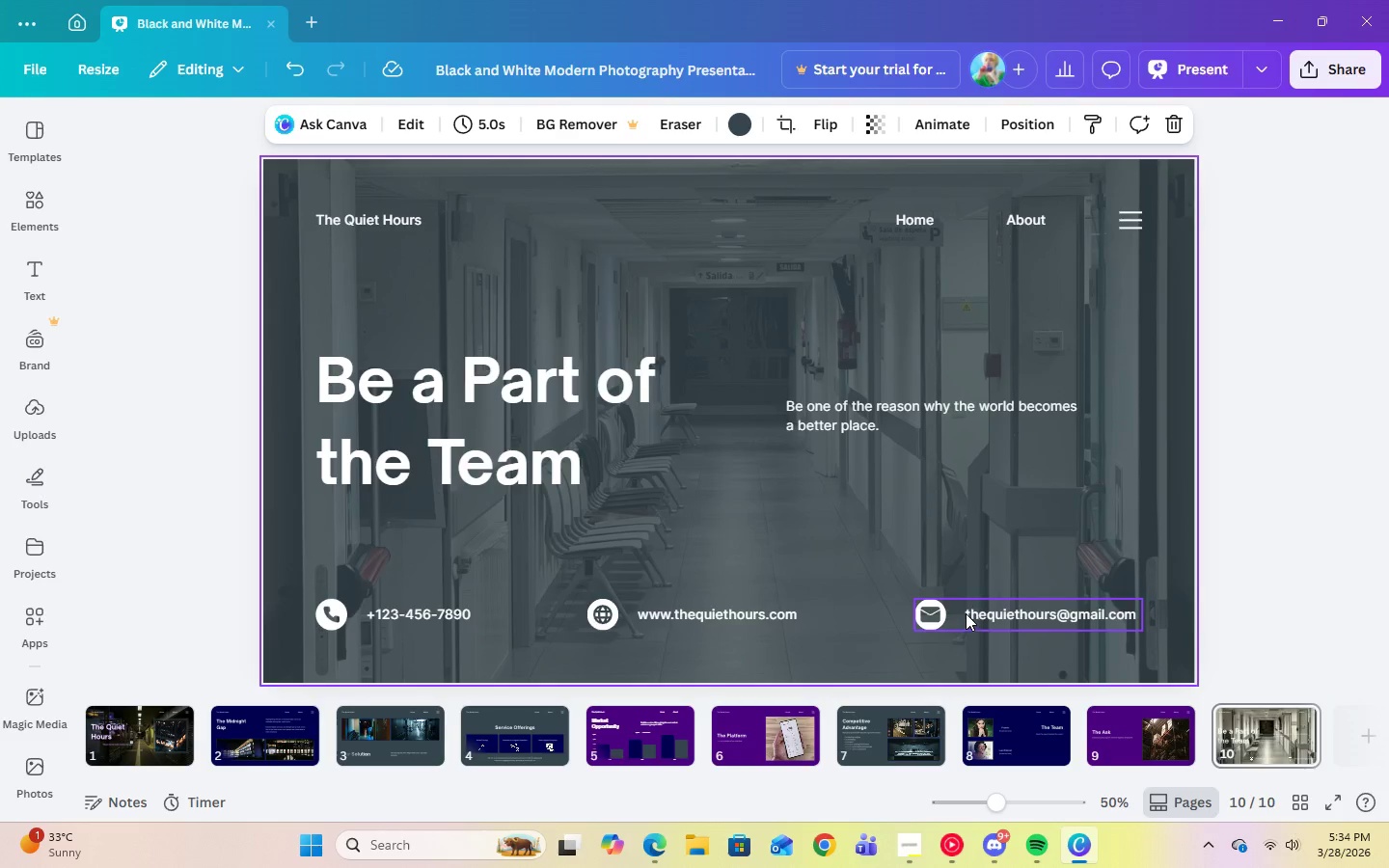 
left_click([968, 611])
 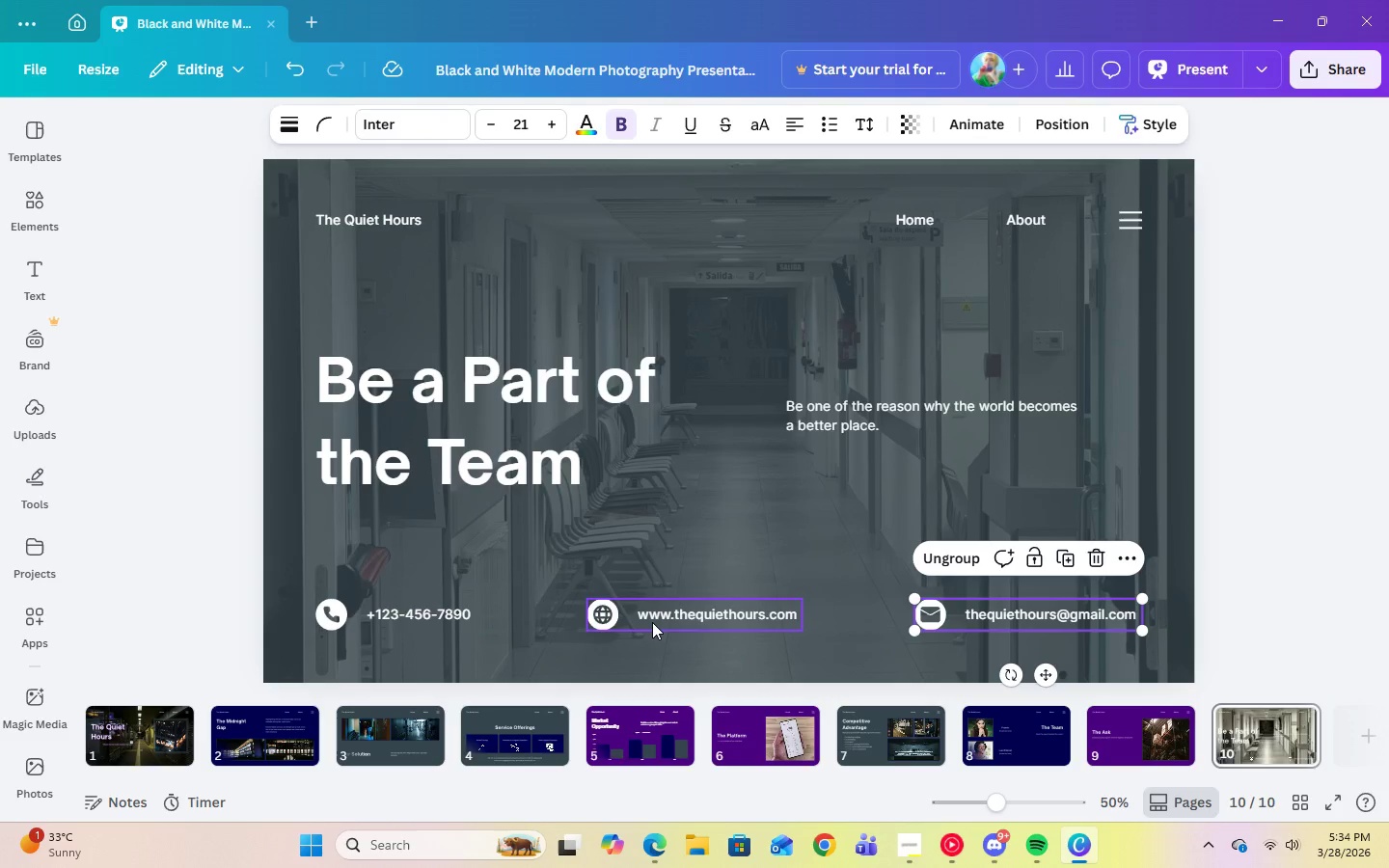 
left_click([653, 623])
 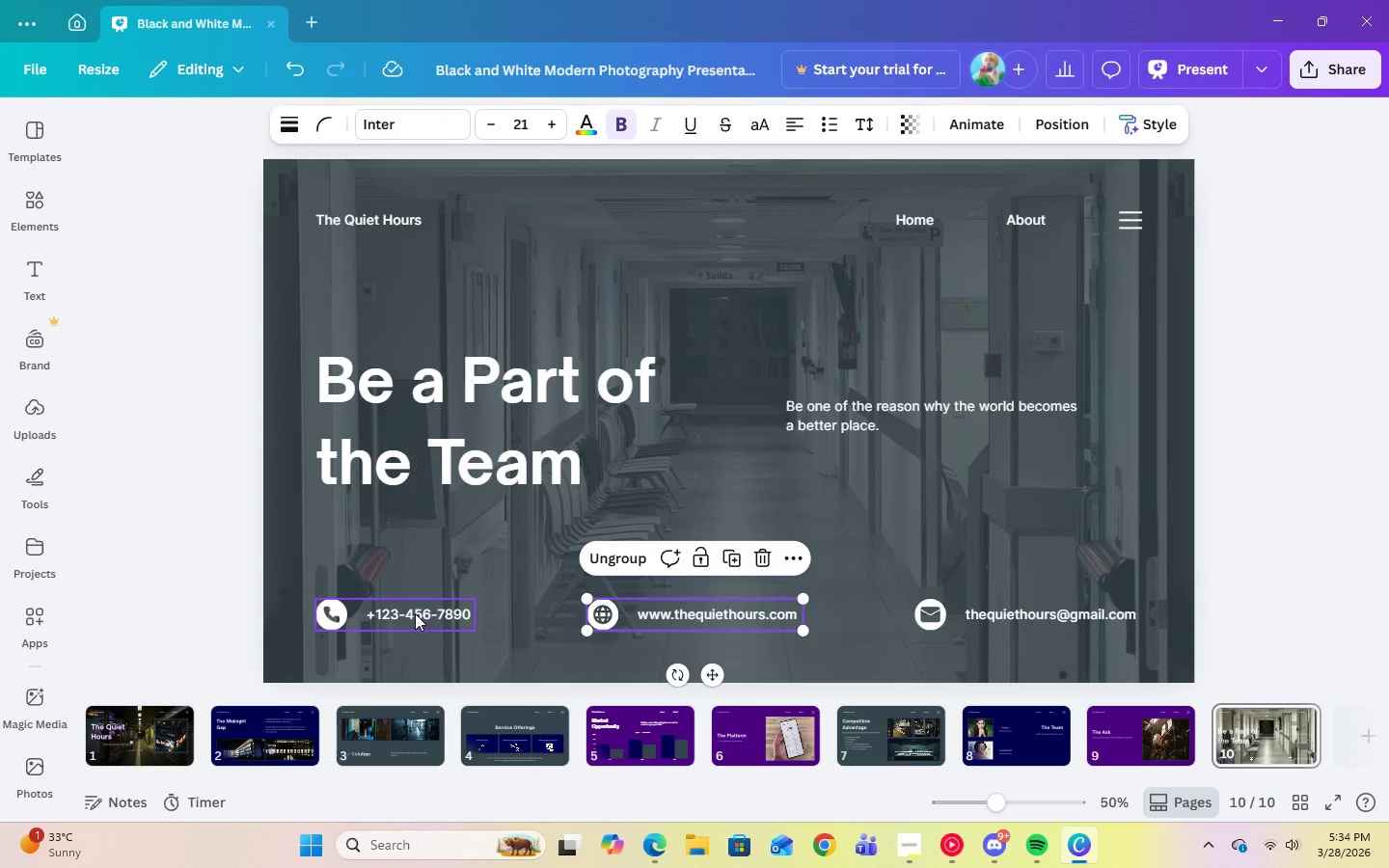 
left_click([415, 613])
 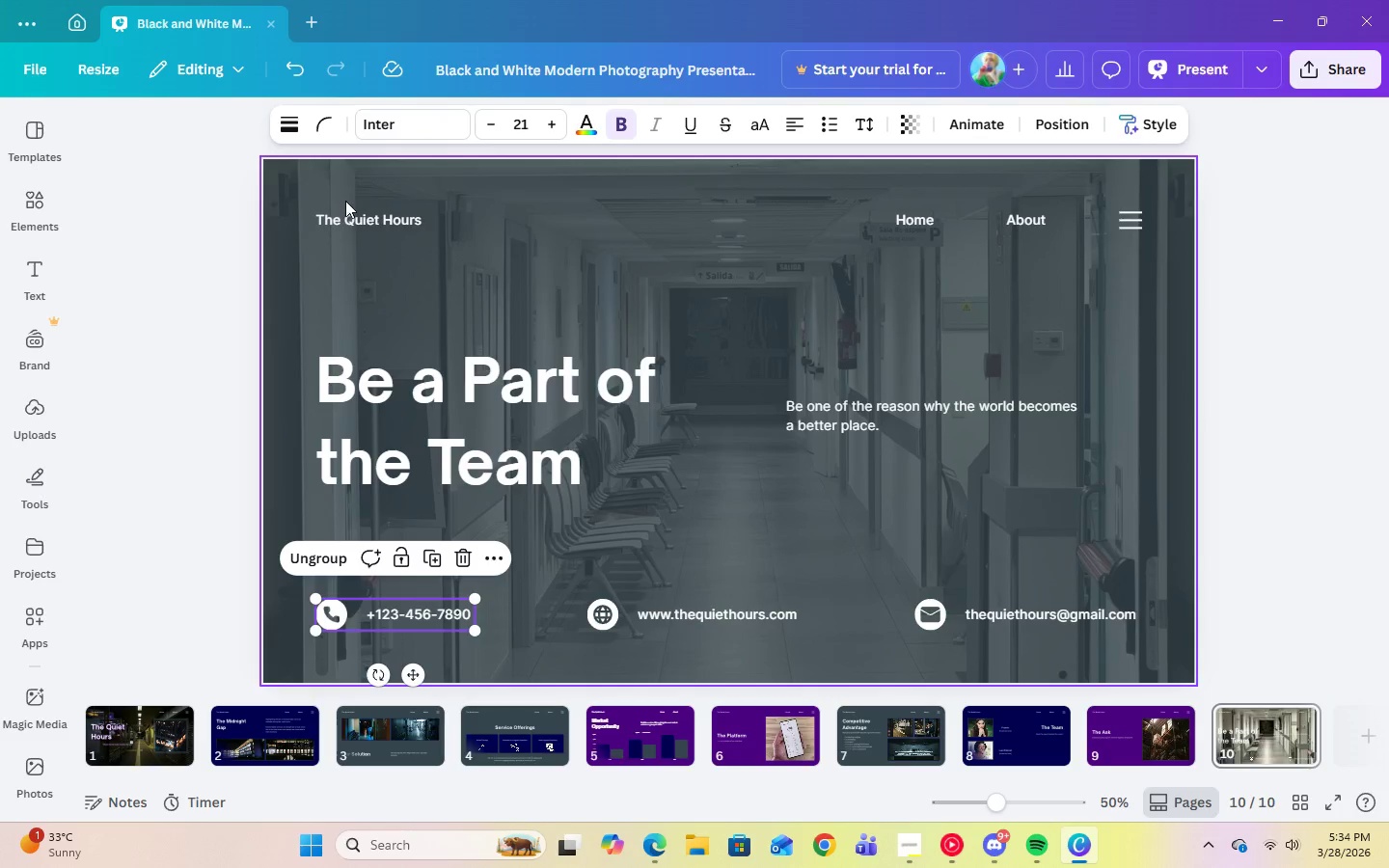 
left_click([351, 211])
 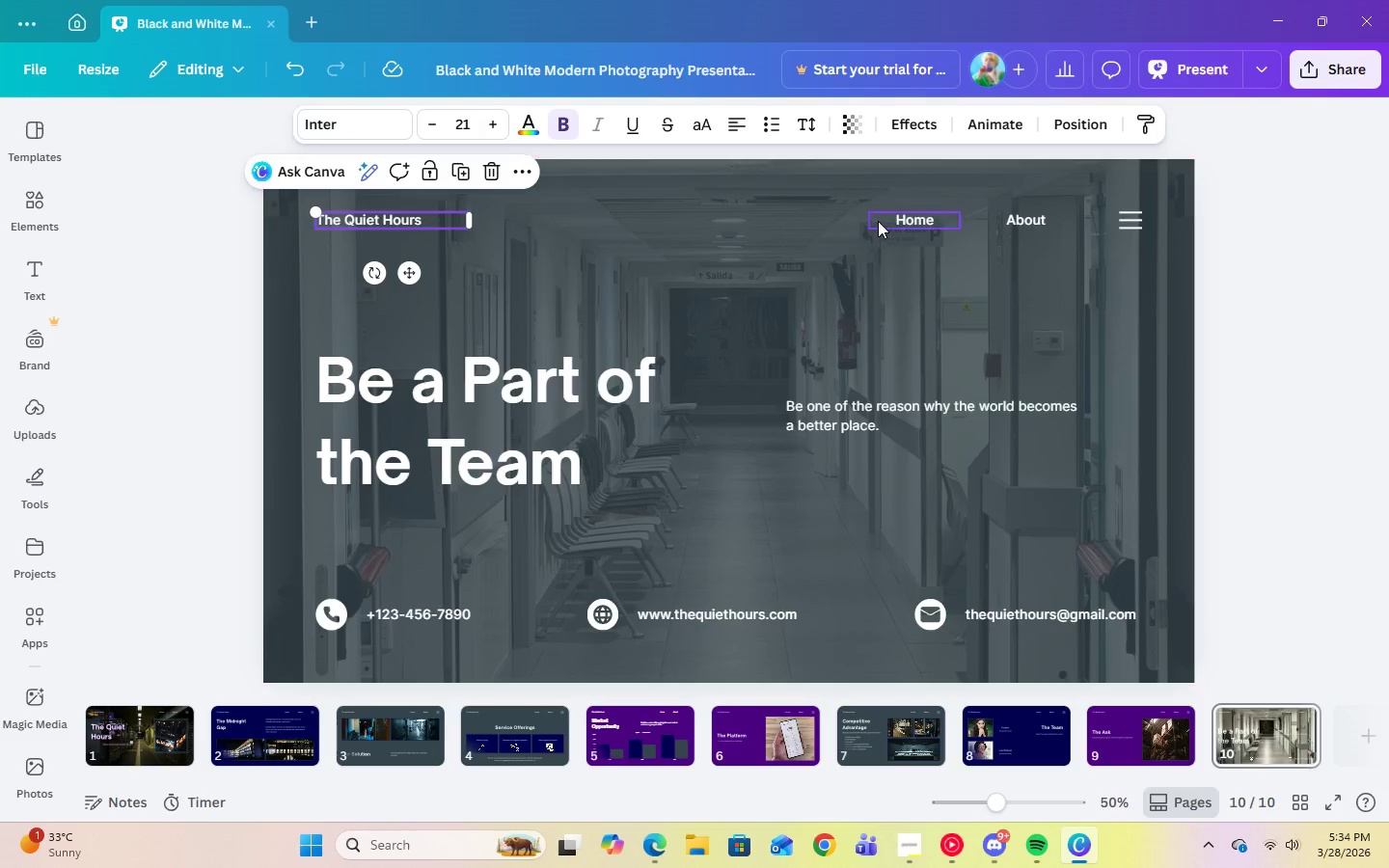 
left_click([893, 228])
 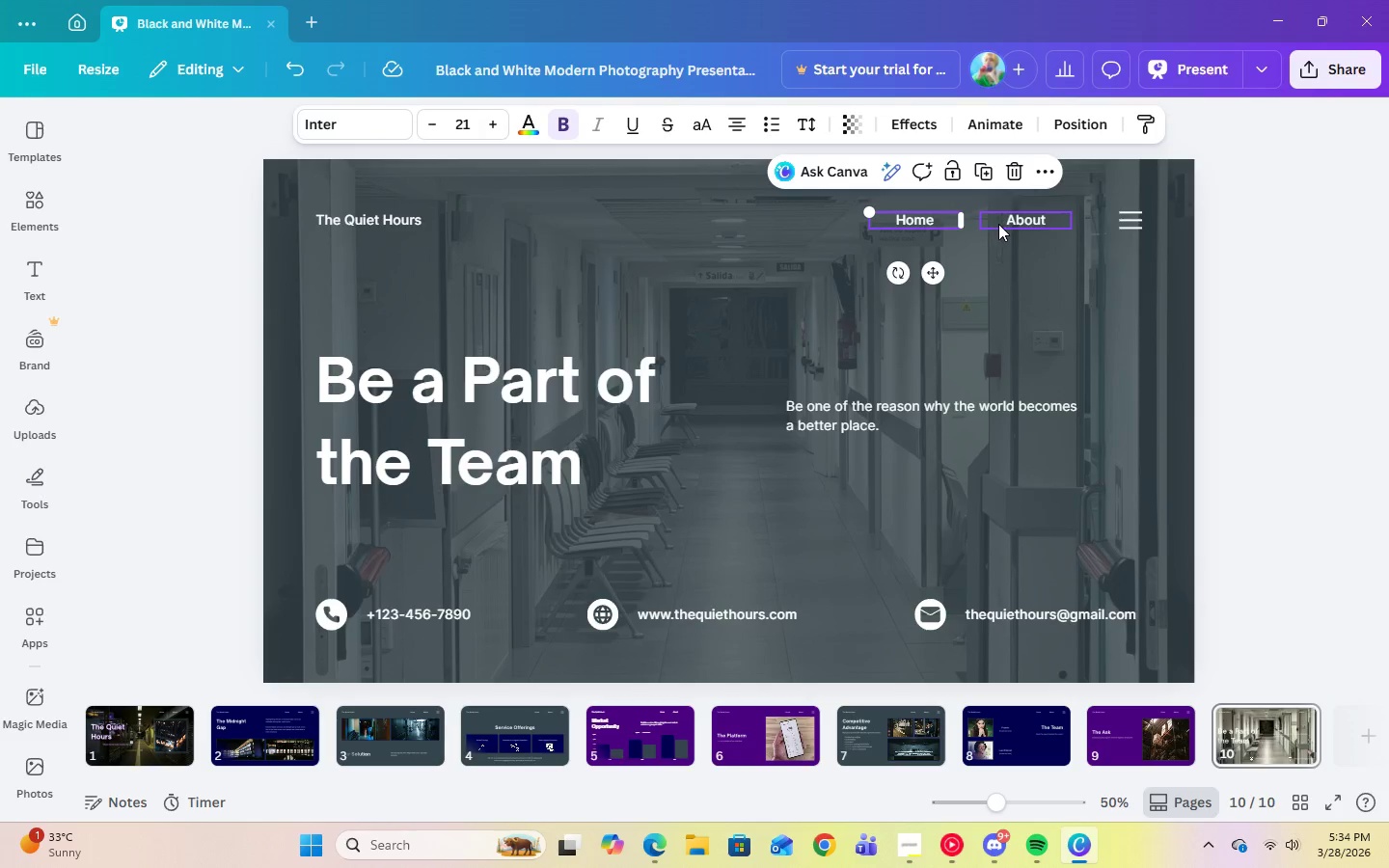 
left_click([999, 222])
 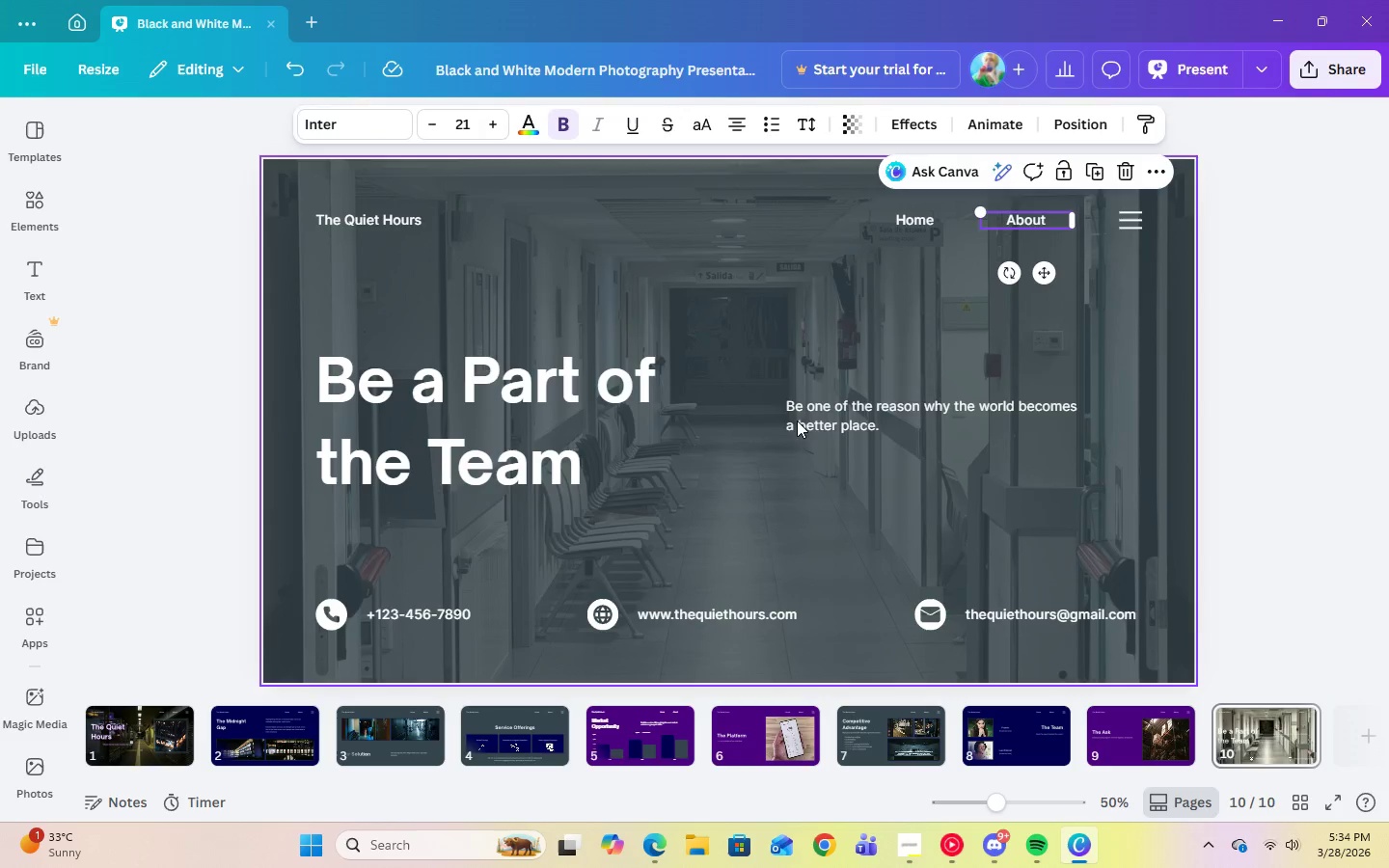 
left_click([815, 420])
 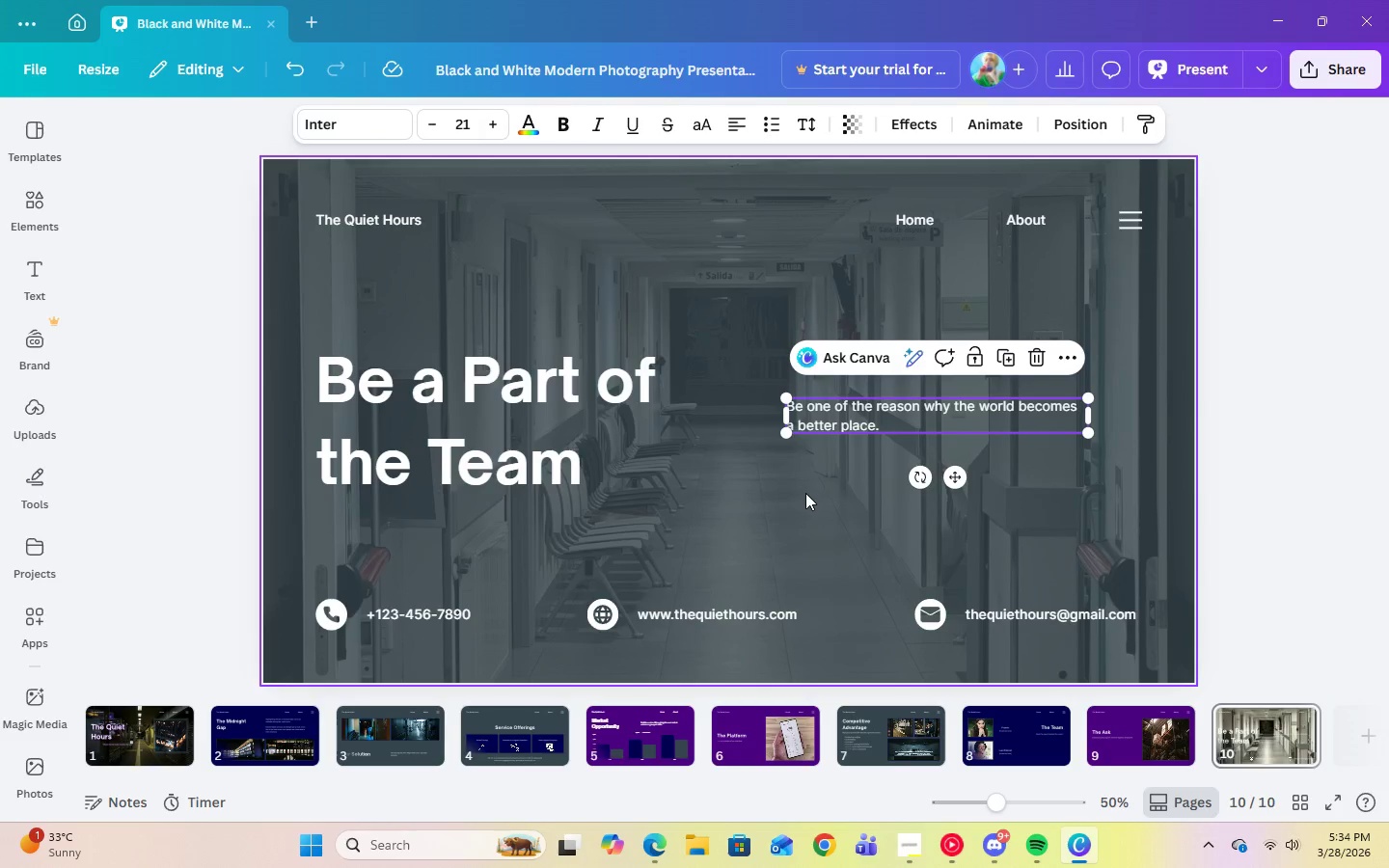 
left_click([805, 493])
 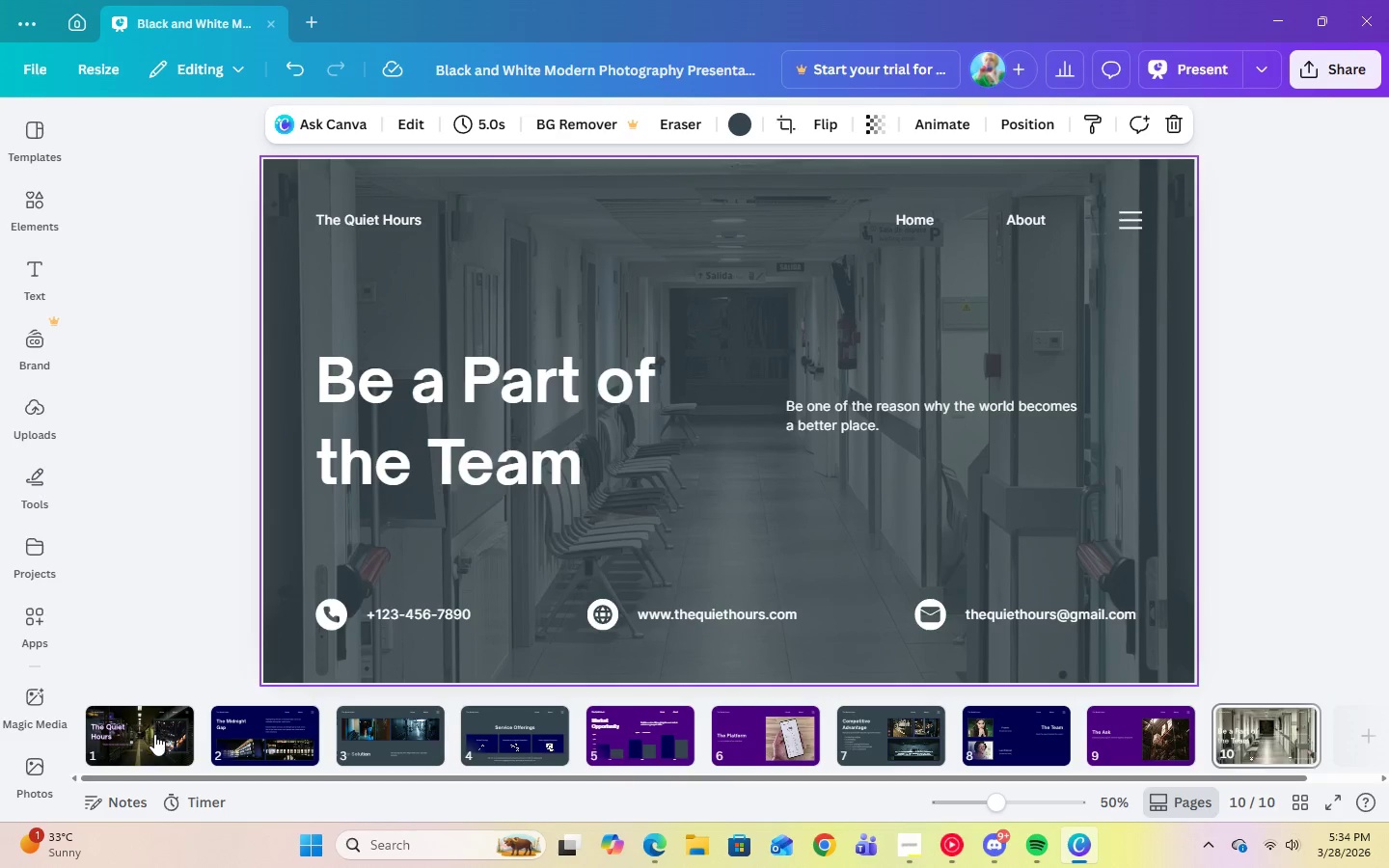 
left_click([154, 742])
 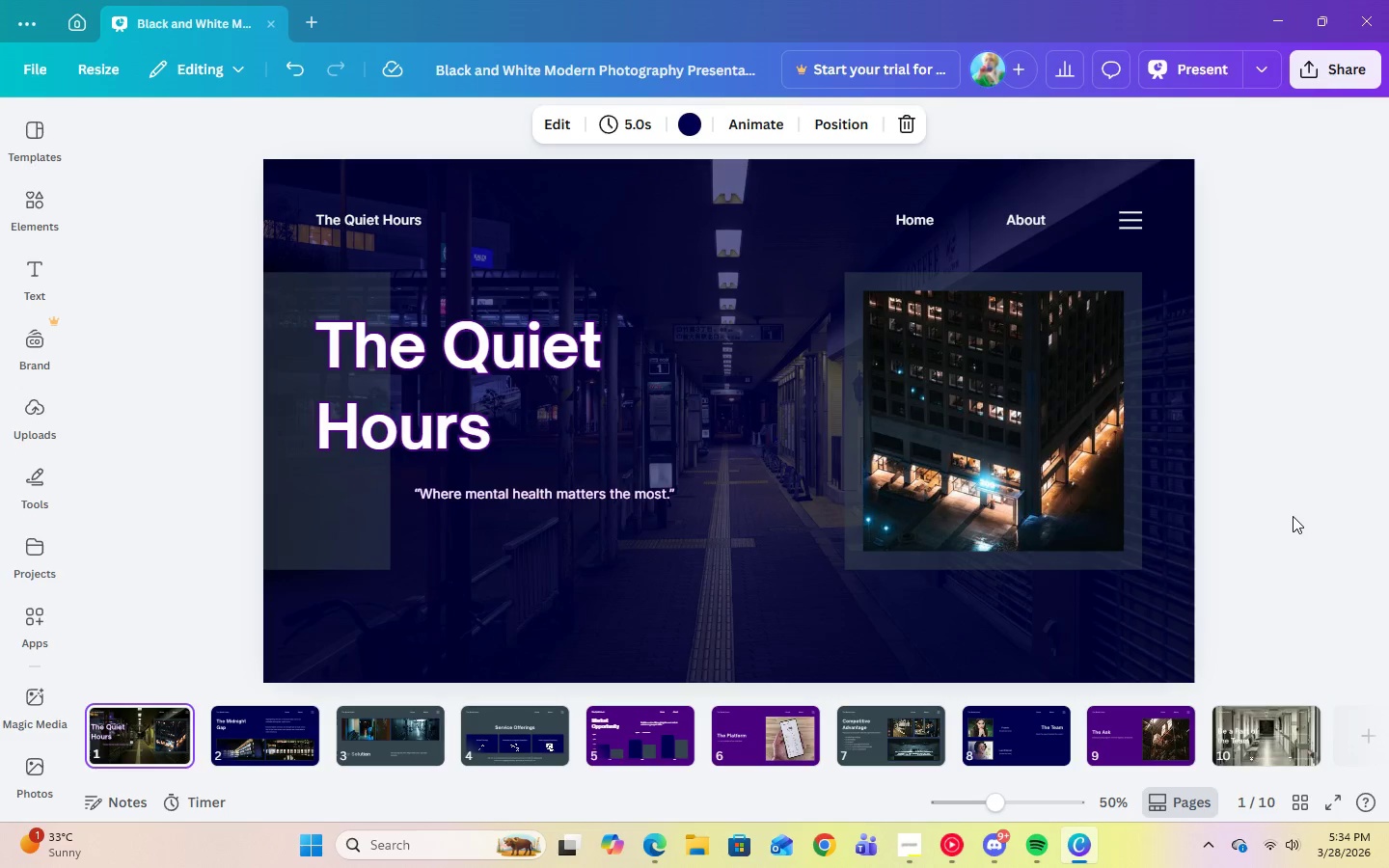 
key(ArrowRight)
 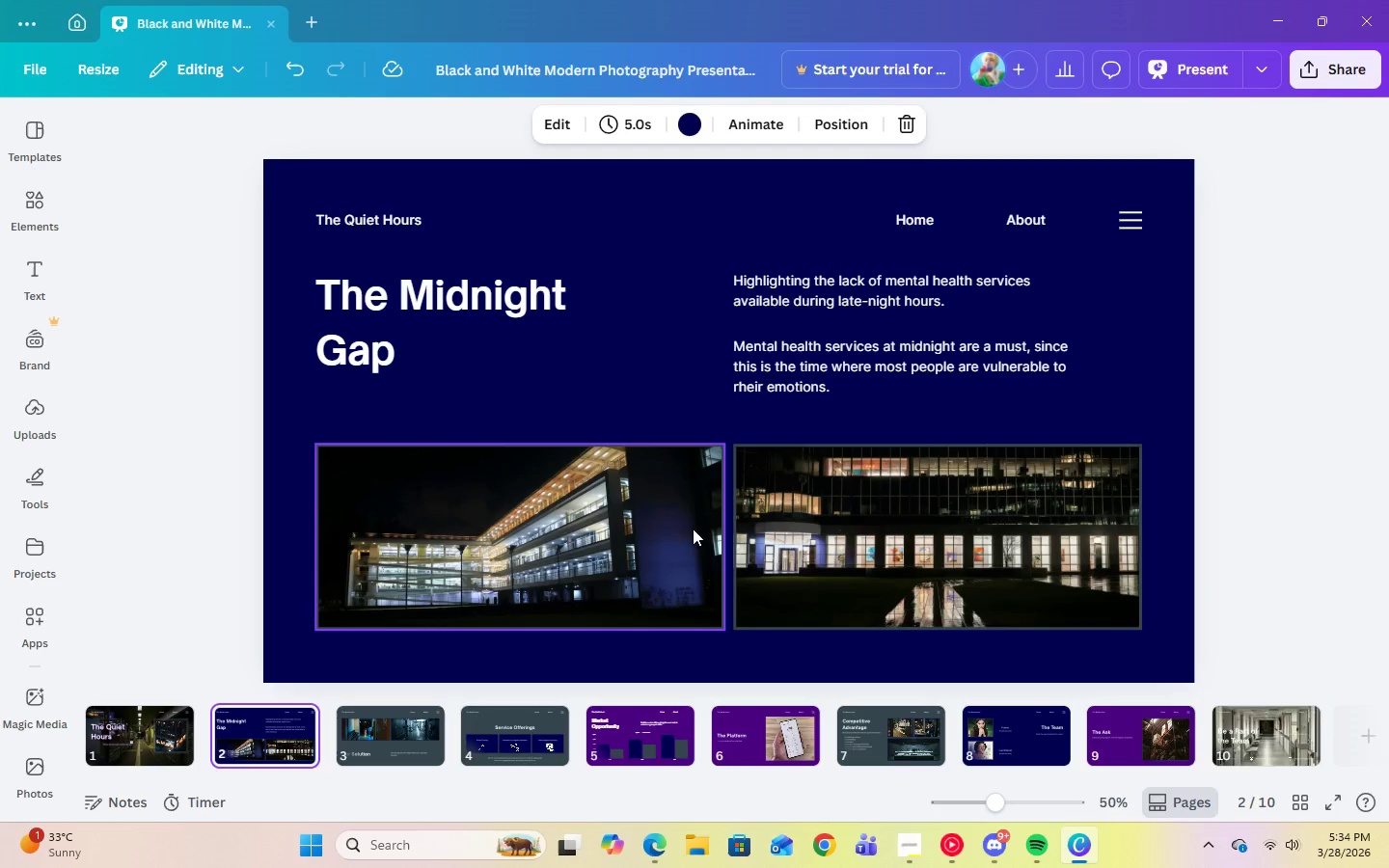 
key(ArrowRight)
 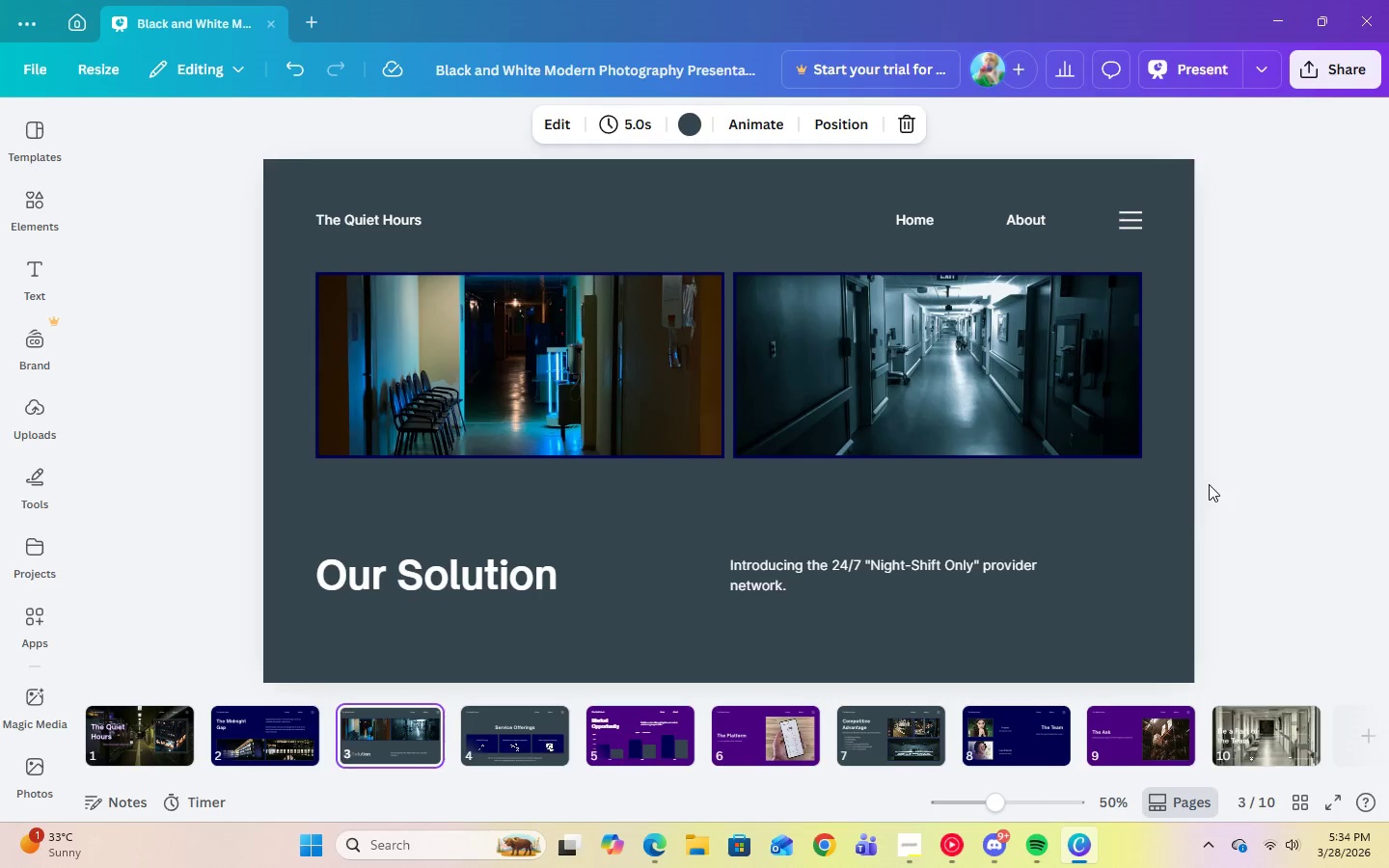 
key(ArrowRight)
 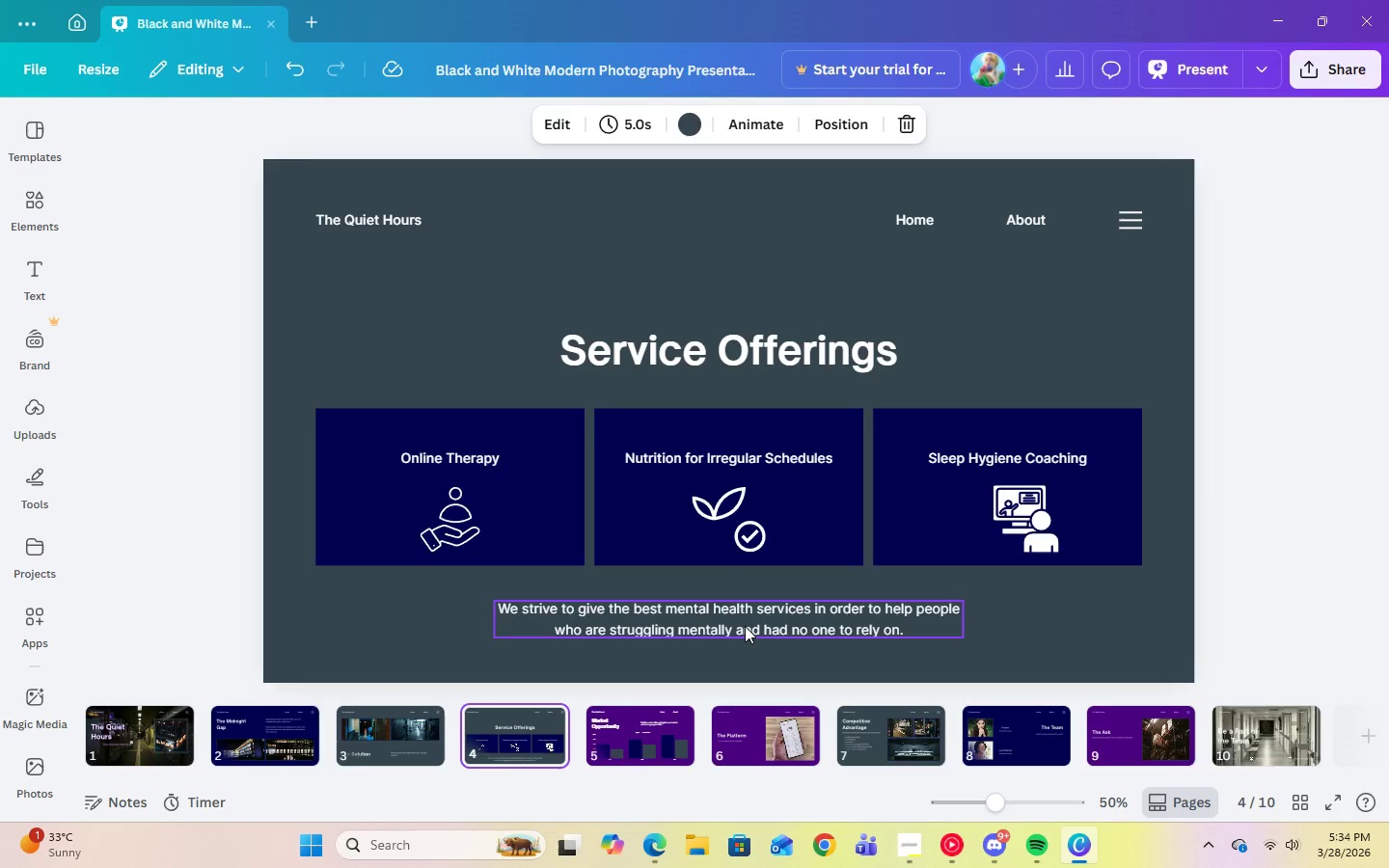 
left_click([742, 626])
 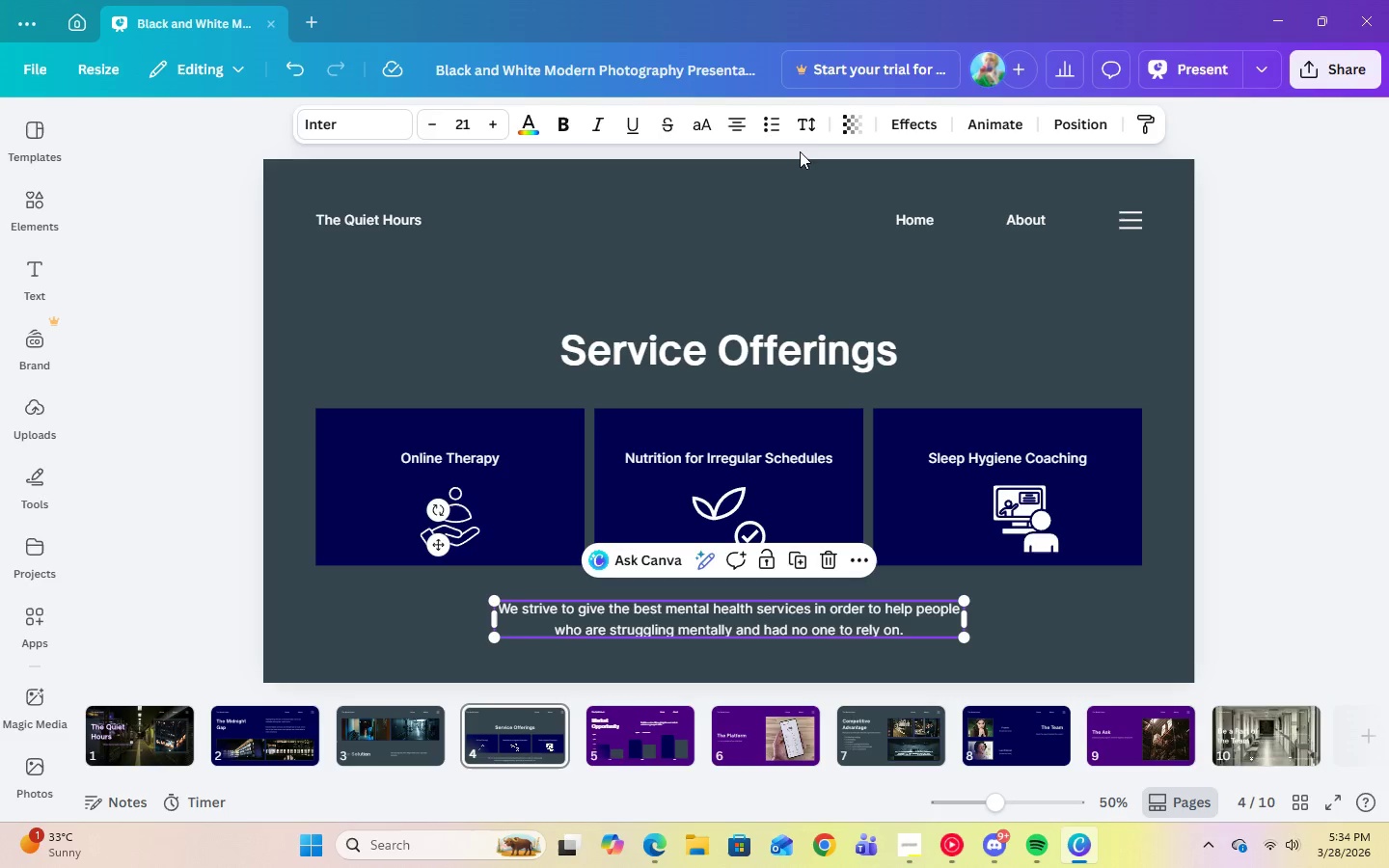 
left_click([808, 135])
 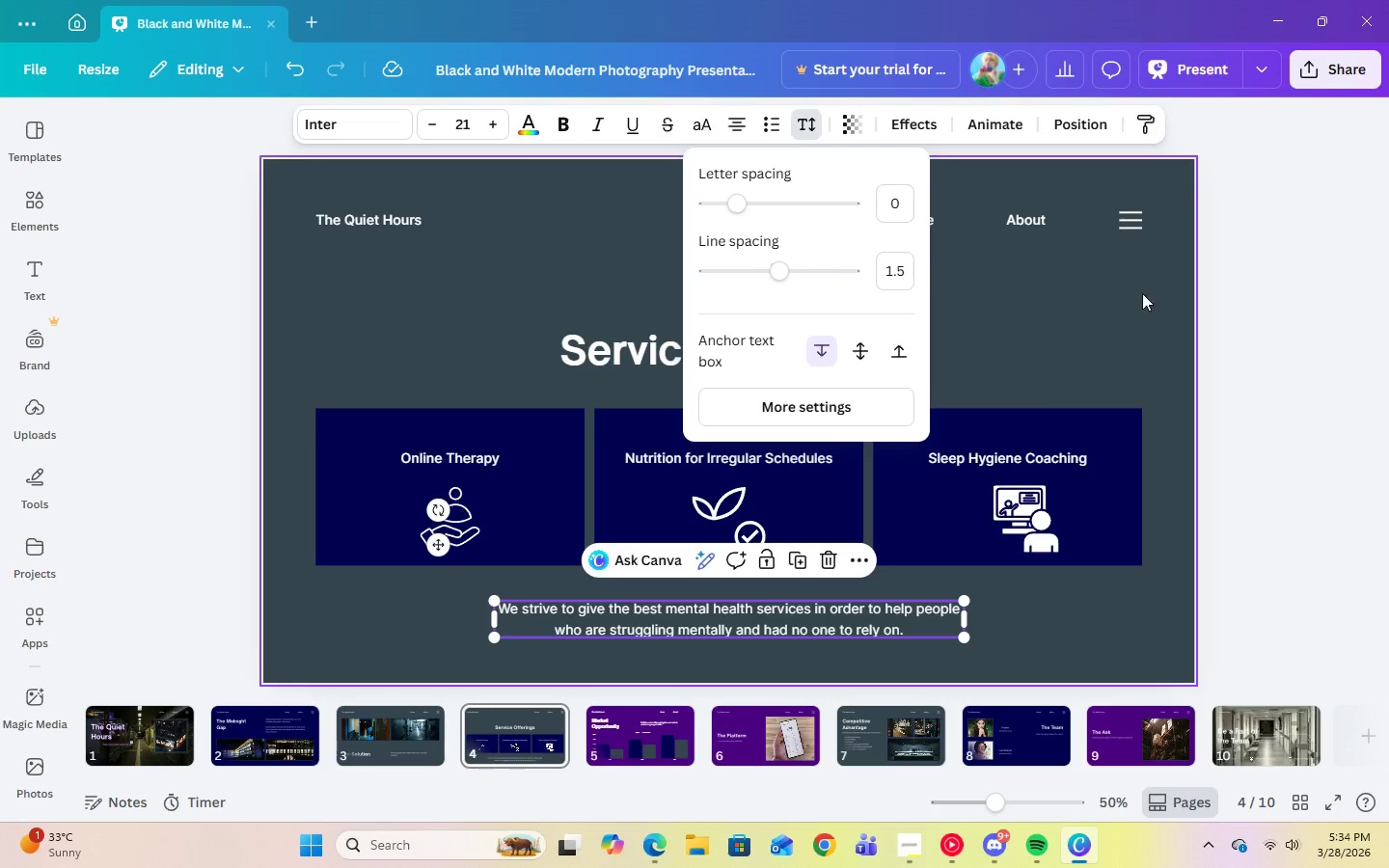 
left_click([1298, 345])
 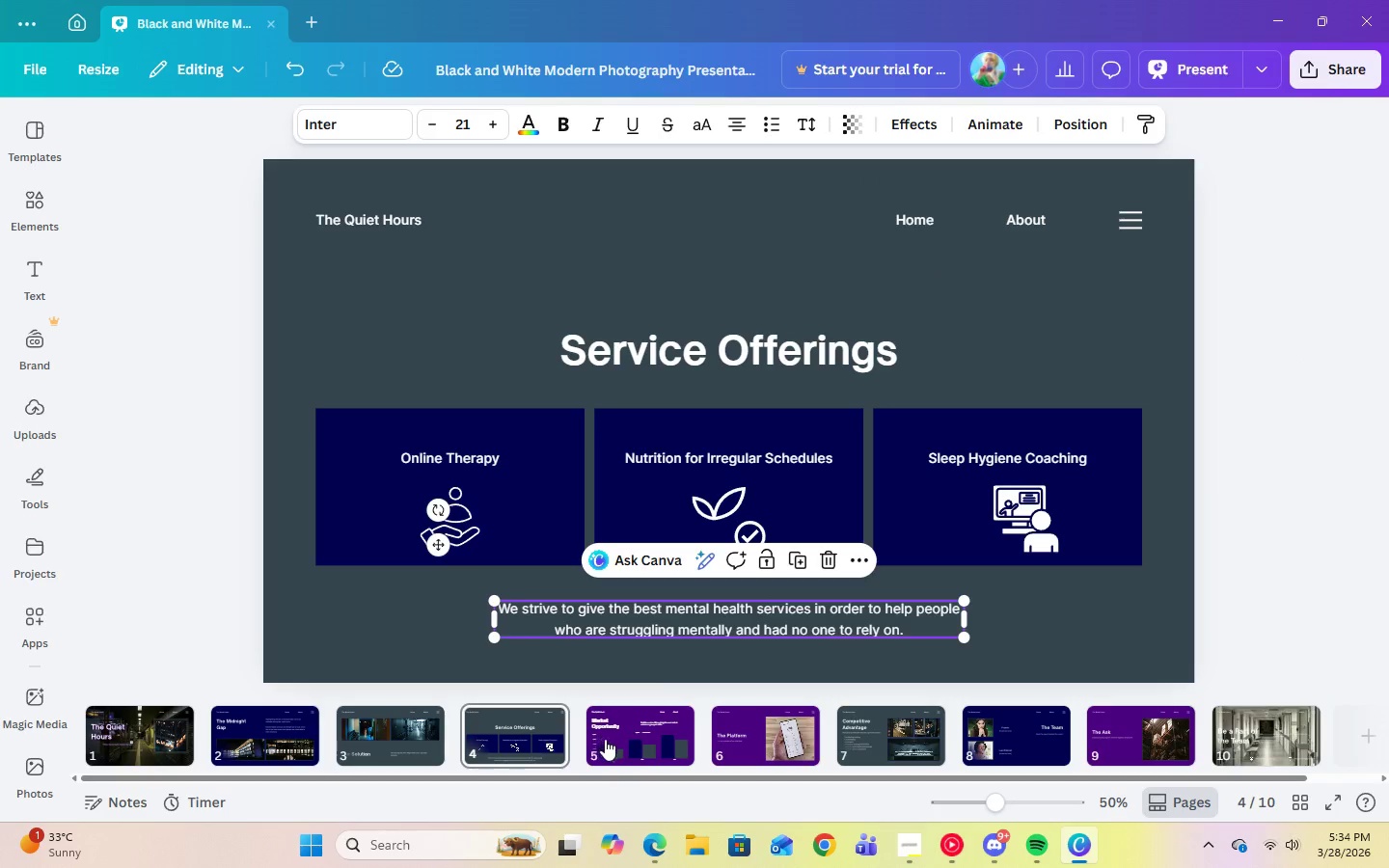 
left_click([647, 740])
 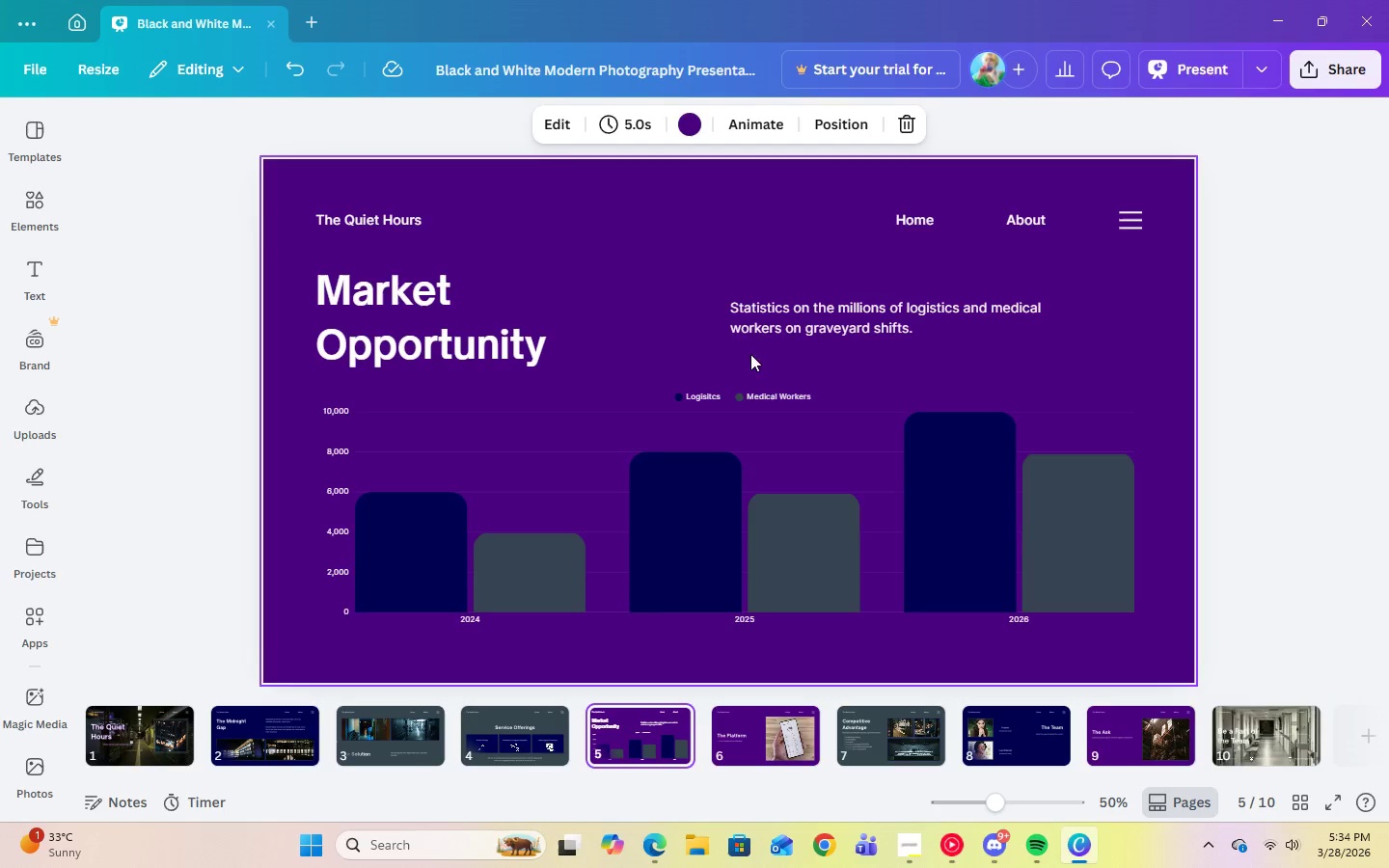 
left_click([803, 307])
 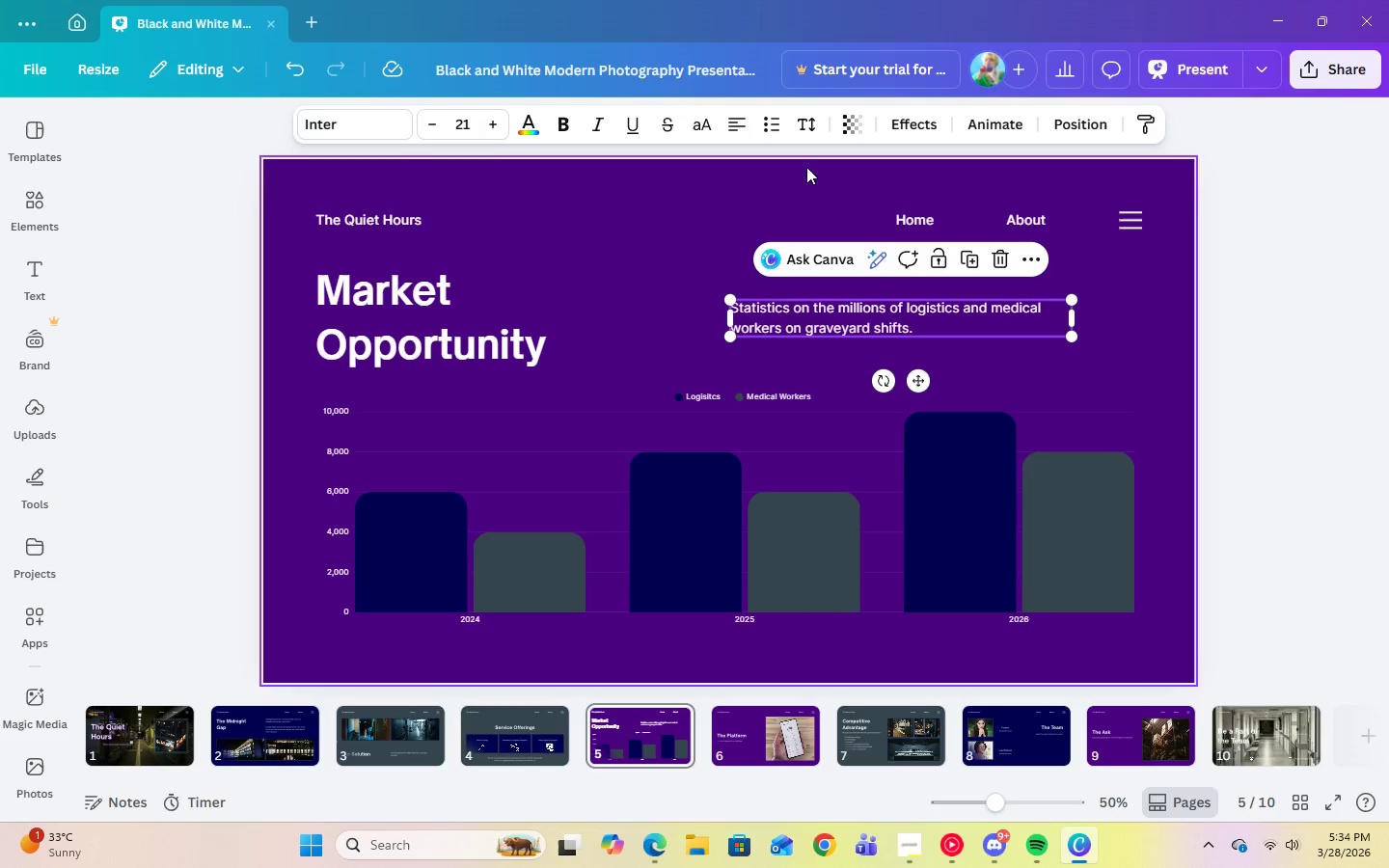 
left_click([806, 135])
 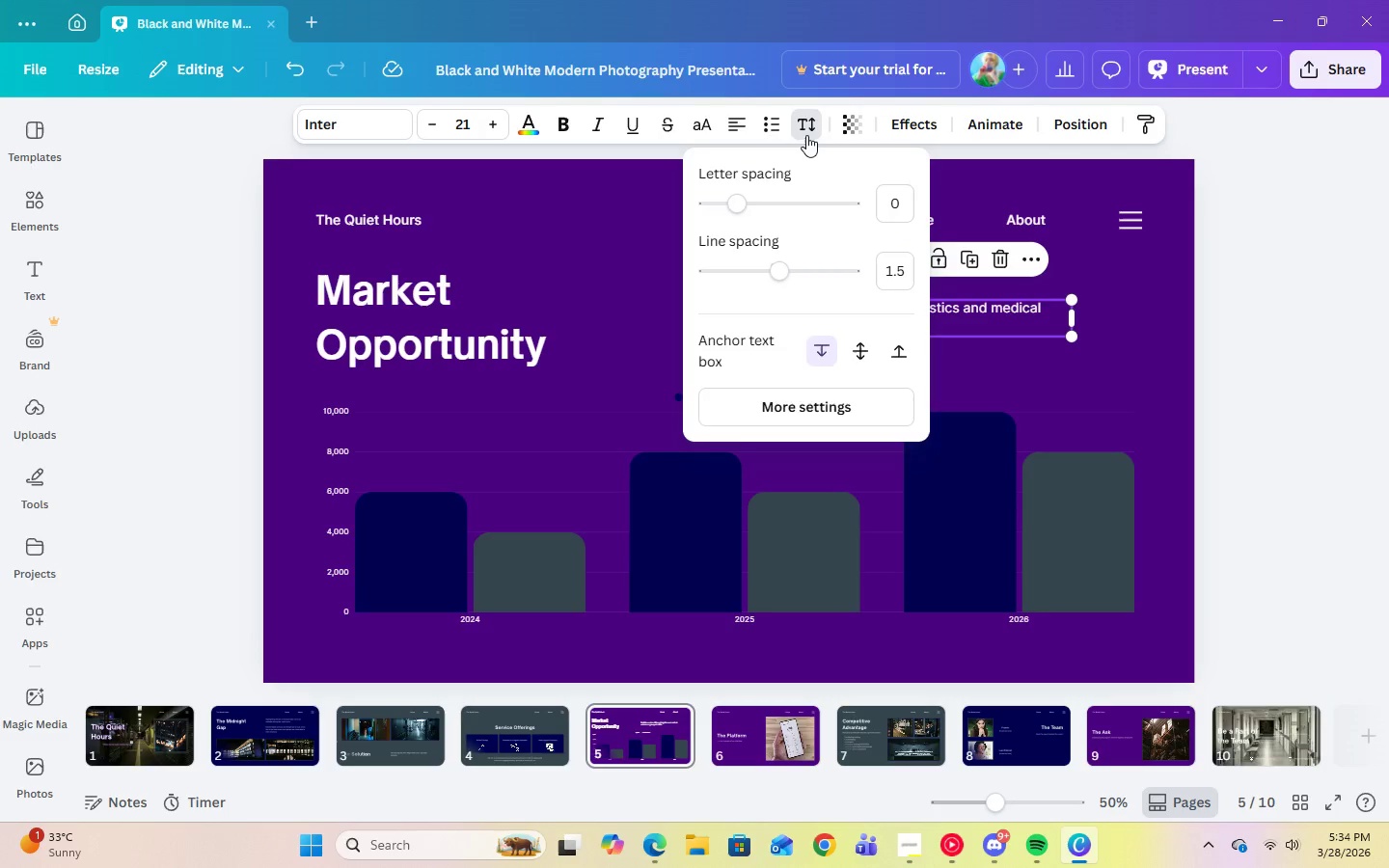 
left_click([806, 135])
 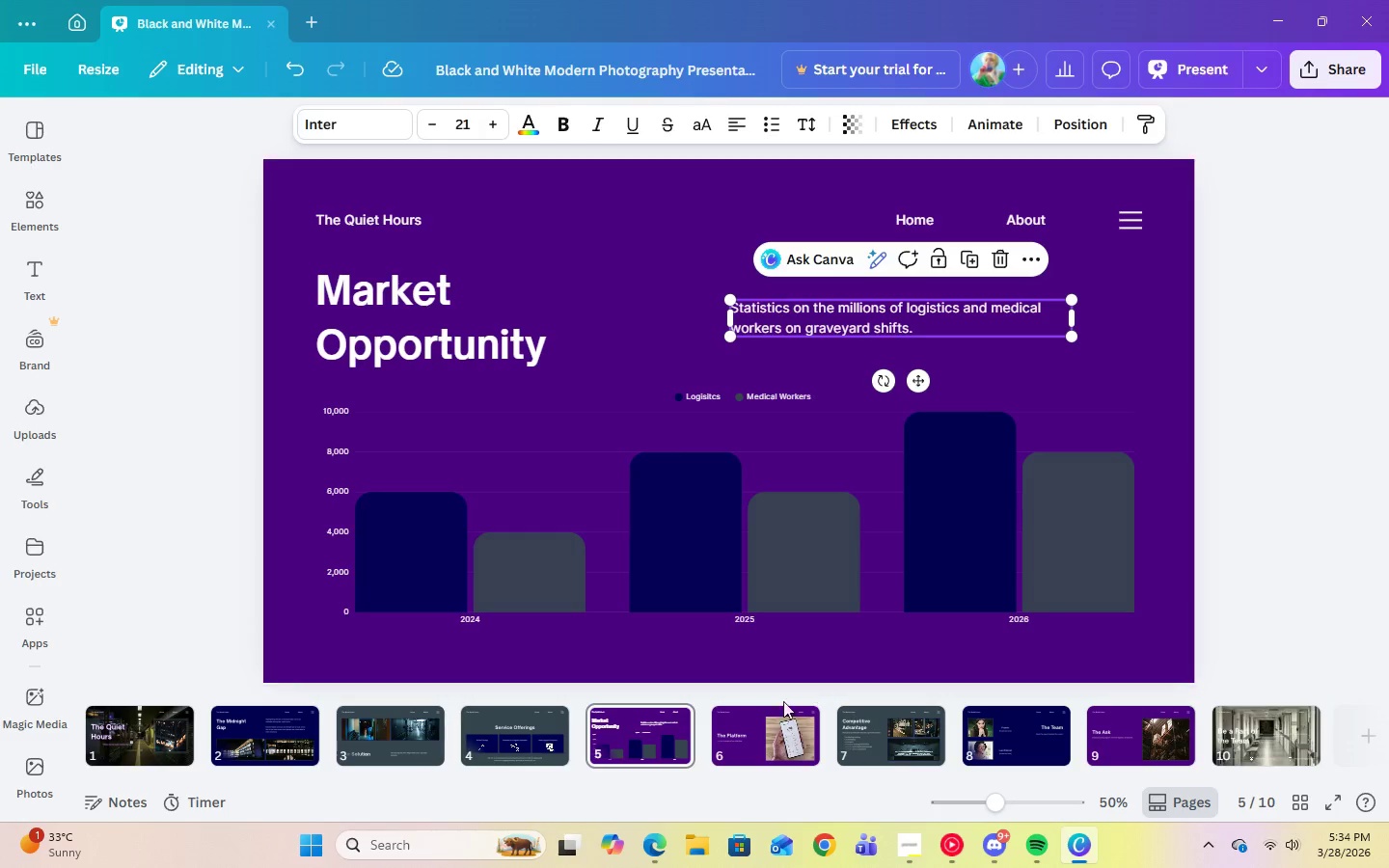 
left_click([766, 719])
 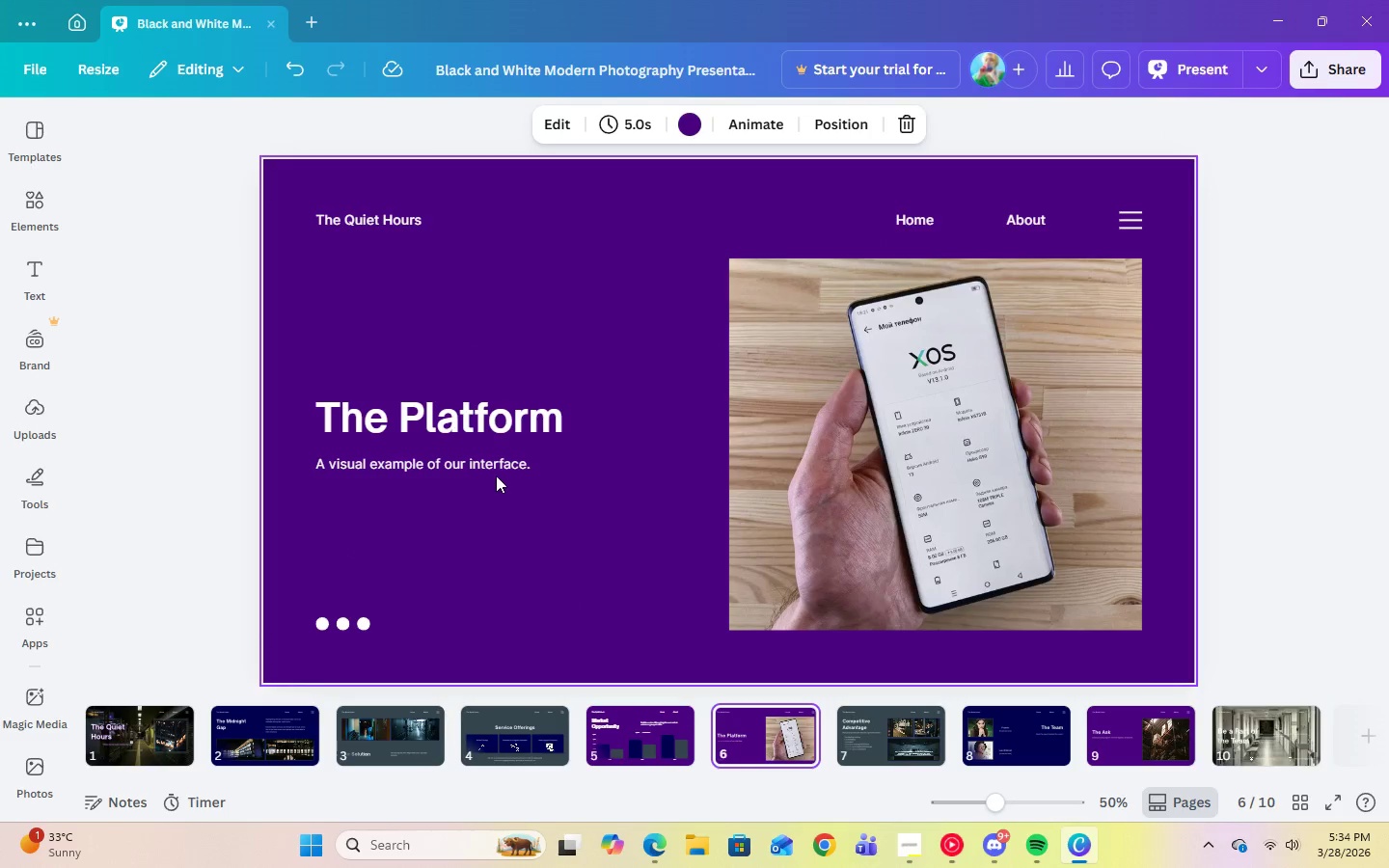 
left_click([496, 469])
 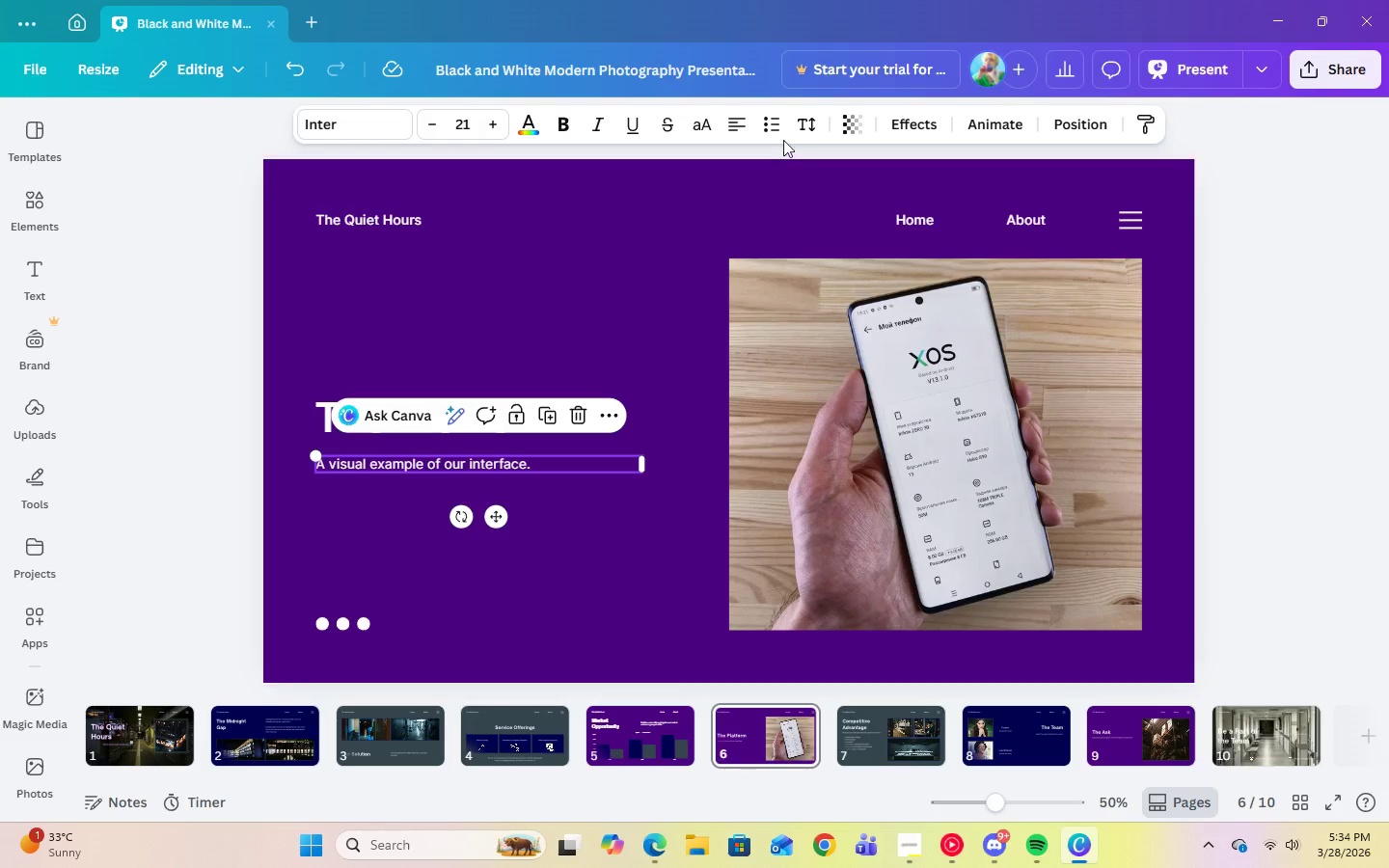 
left_click([799, 130])
 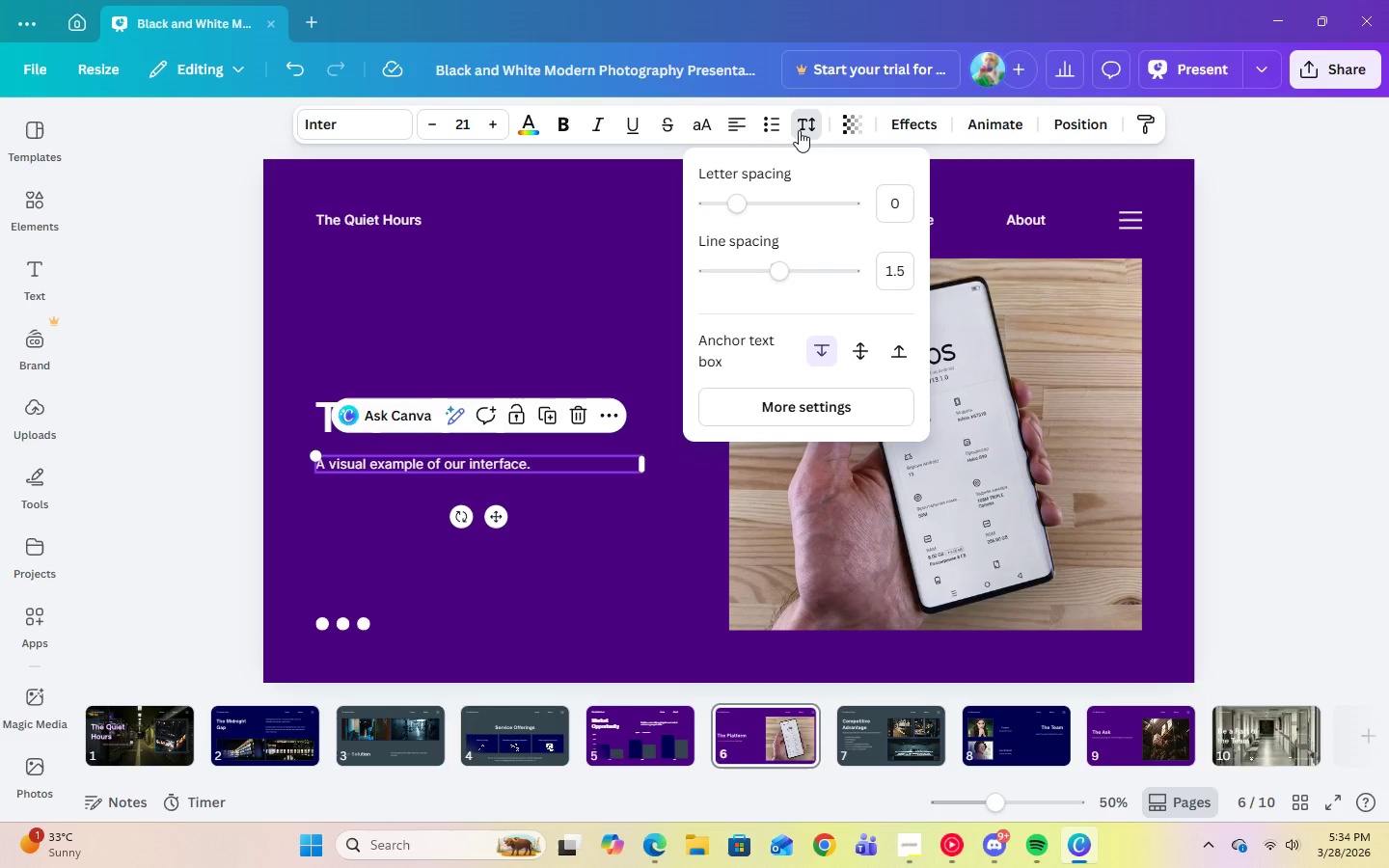 
left_click([799, 130])
 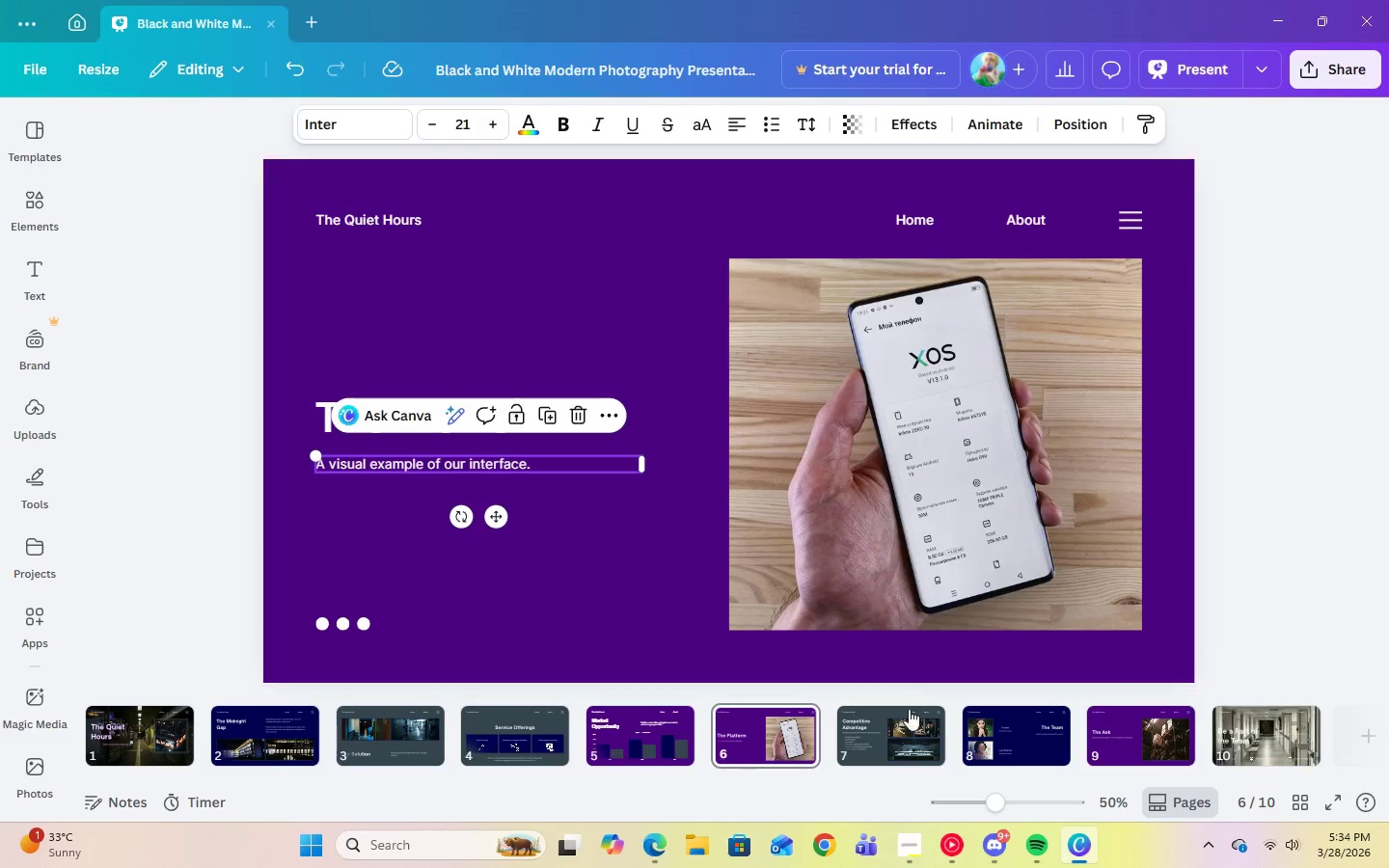 
left_click([907, 720])
 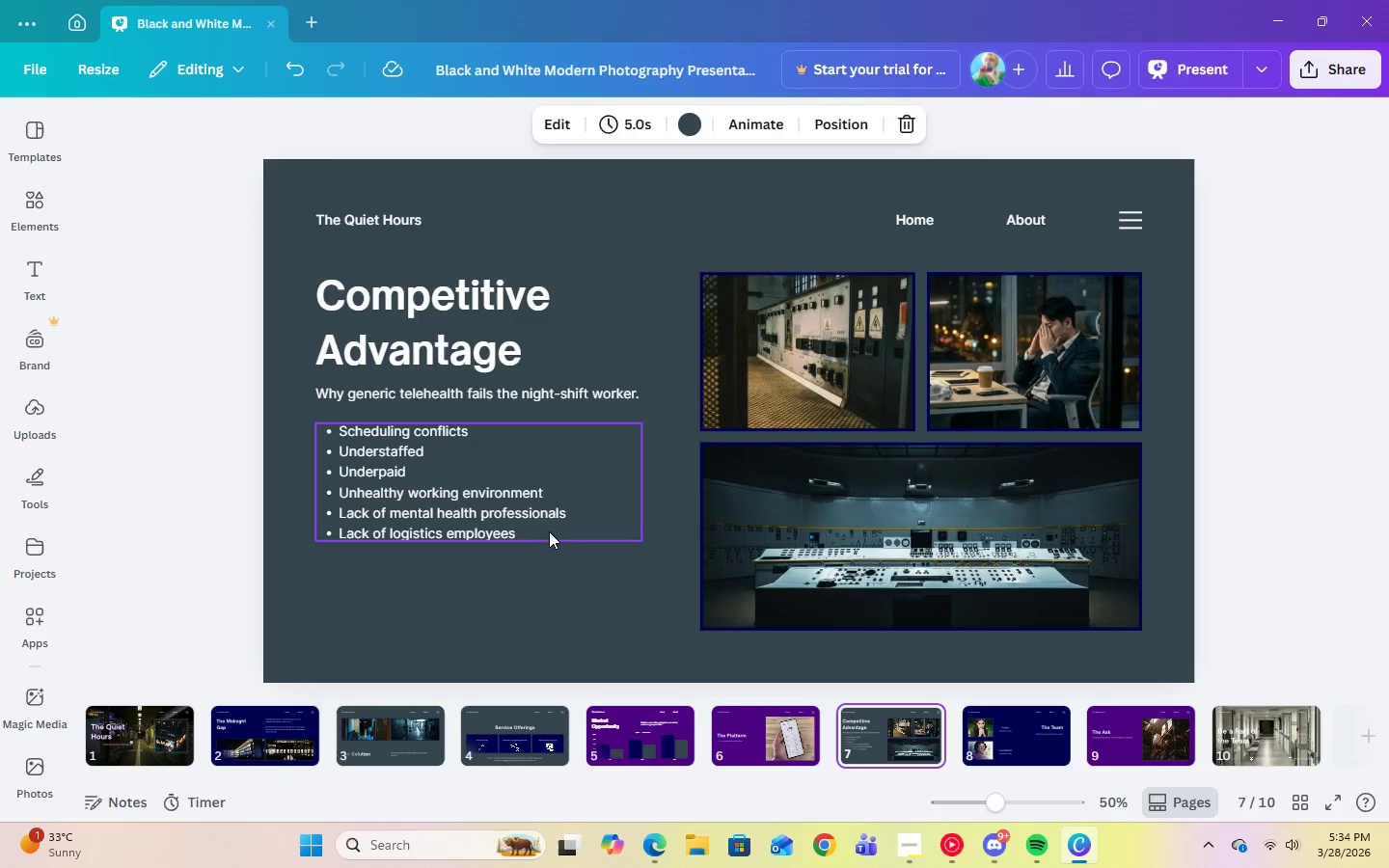 
left_click([544, 529])
 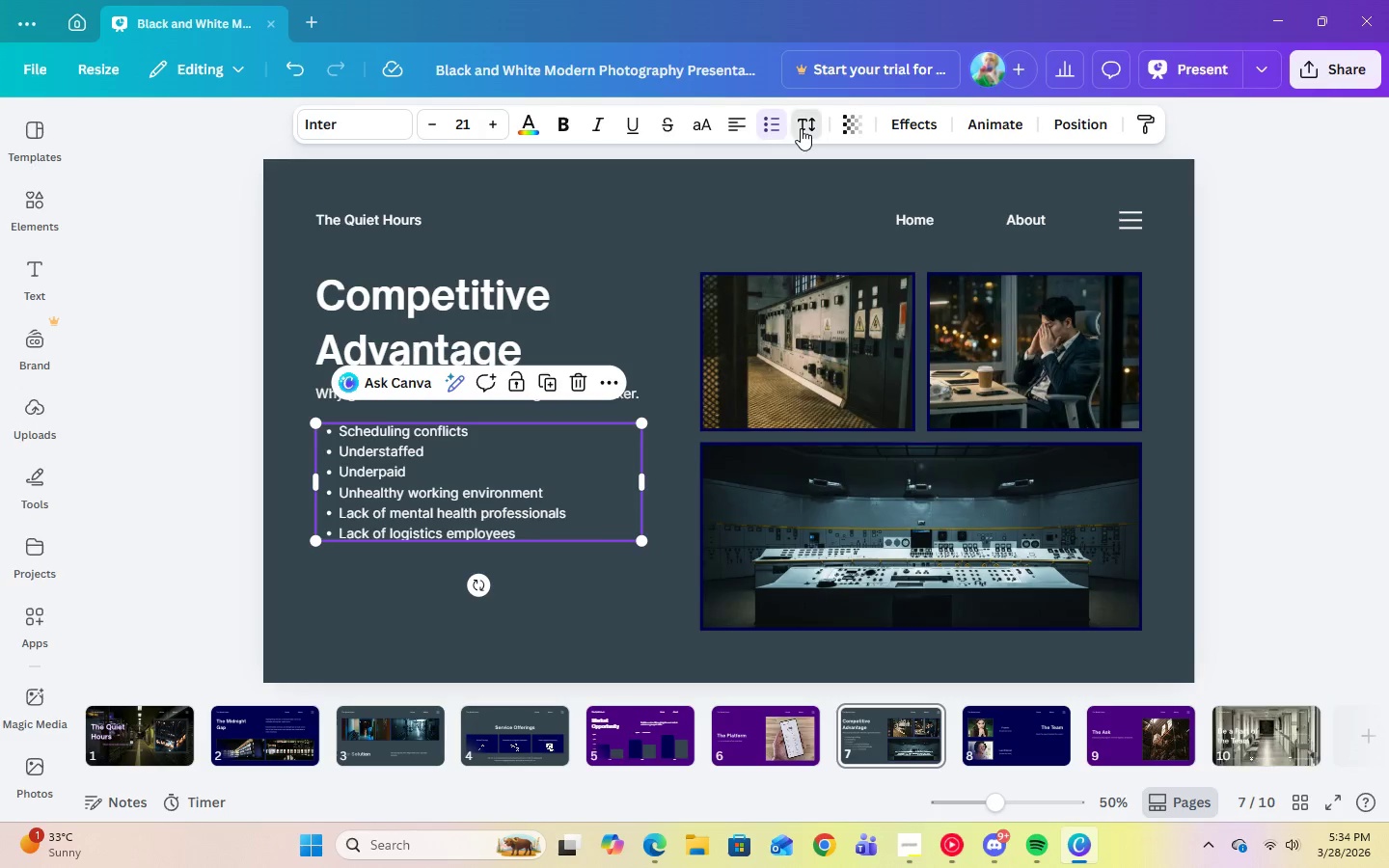 
double_click([801, 128])
 